 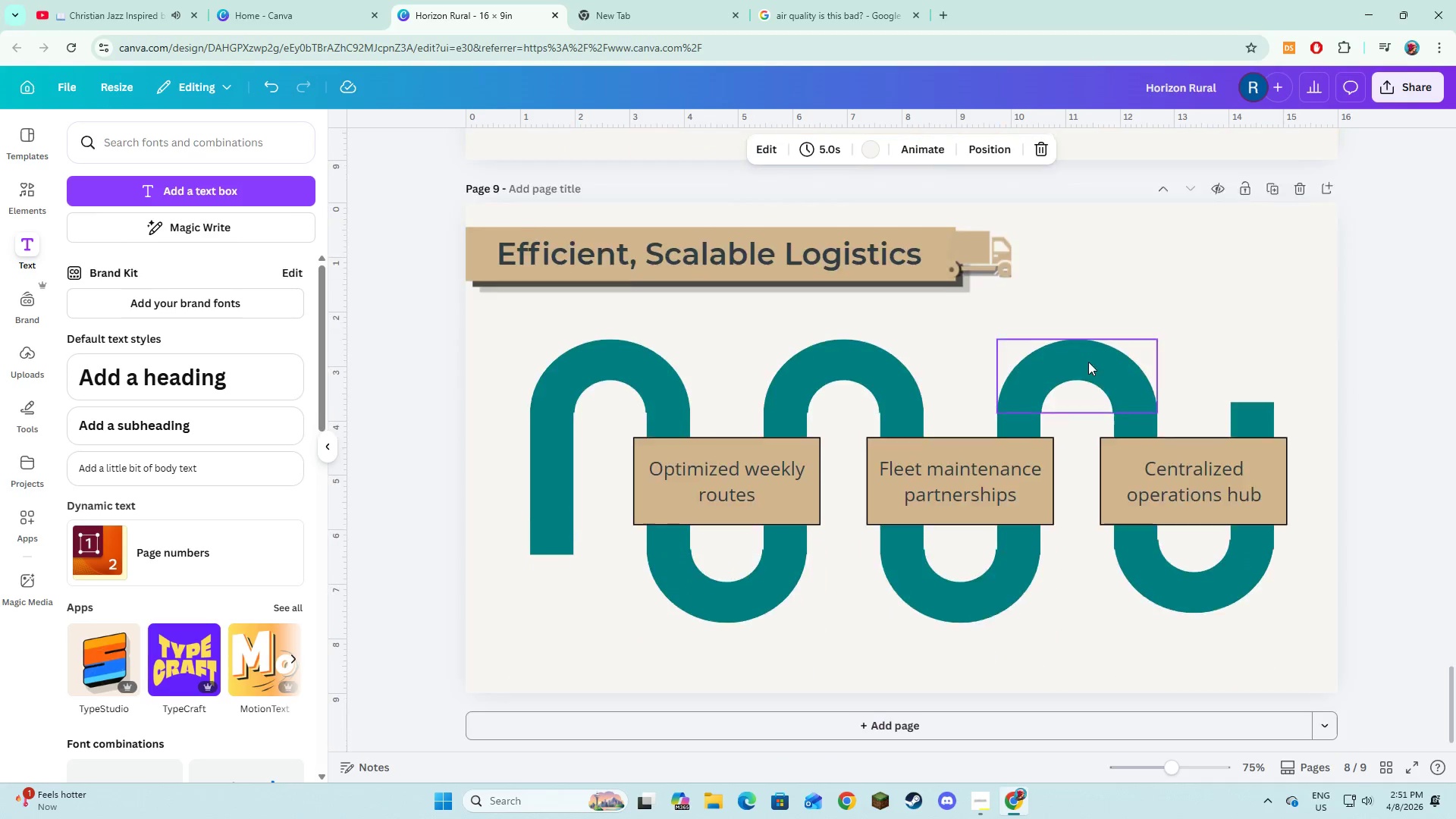 
left_click_drag(start_coordinate=[535, 312], to_coordinate=[1261, 620])
 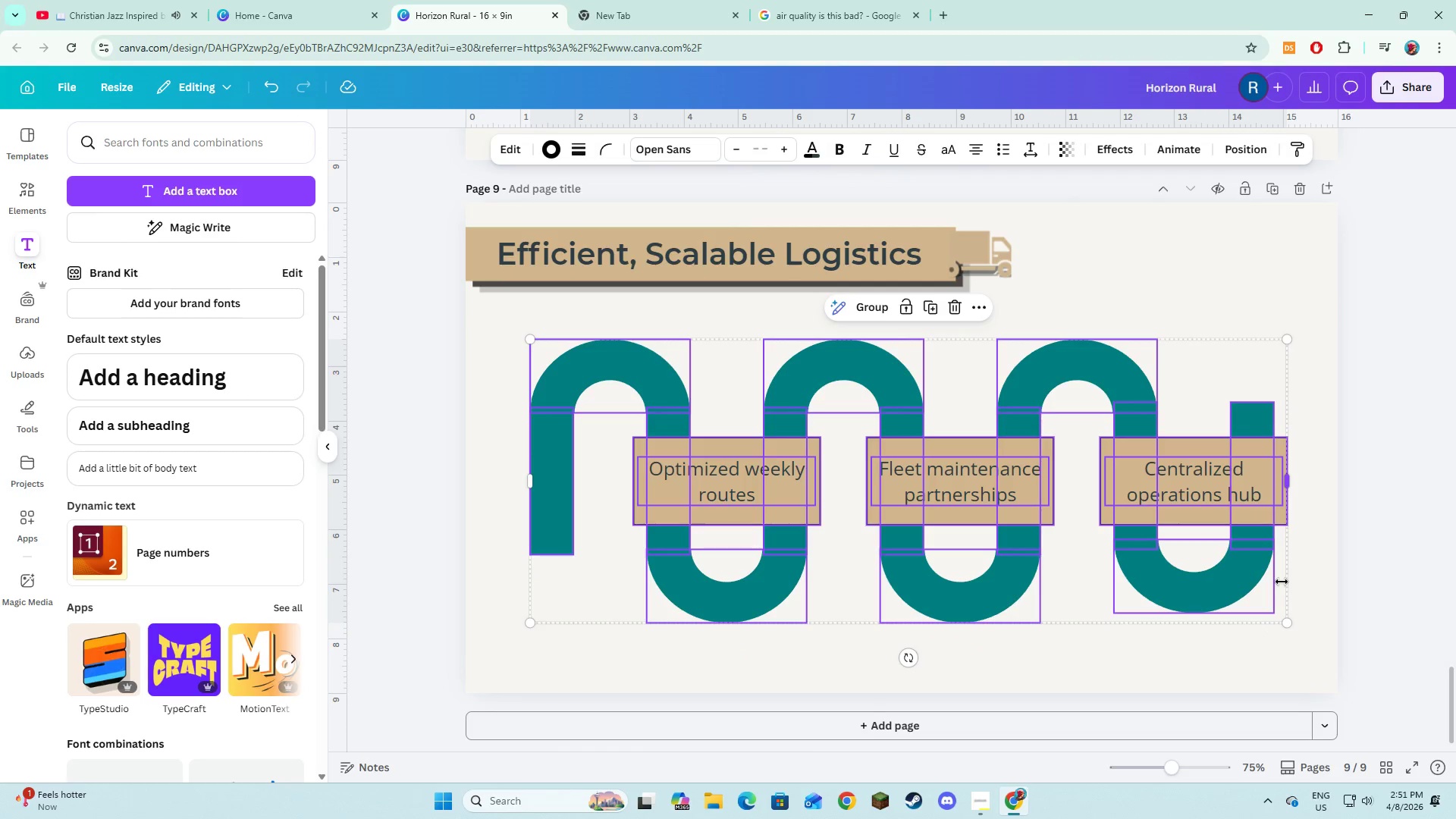 
key(Backspace)
 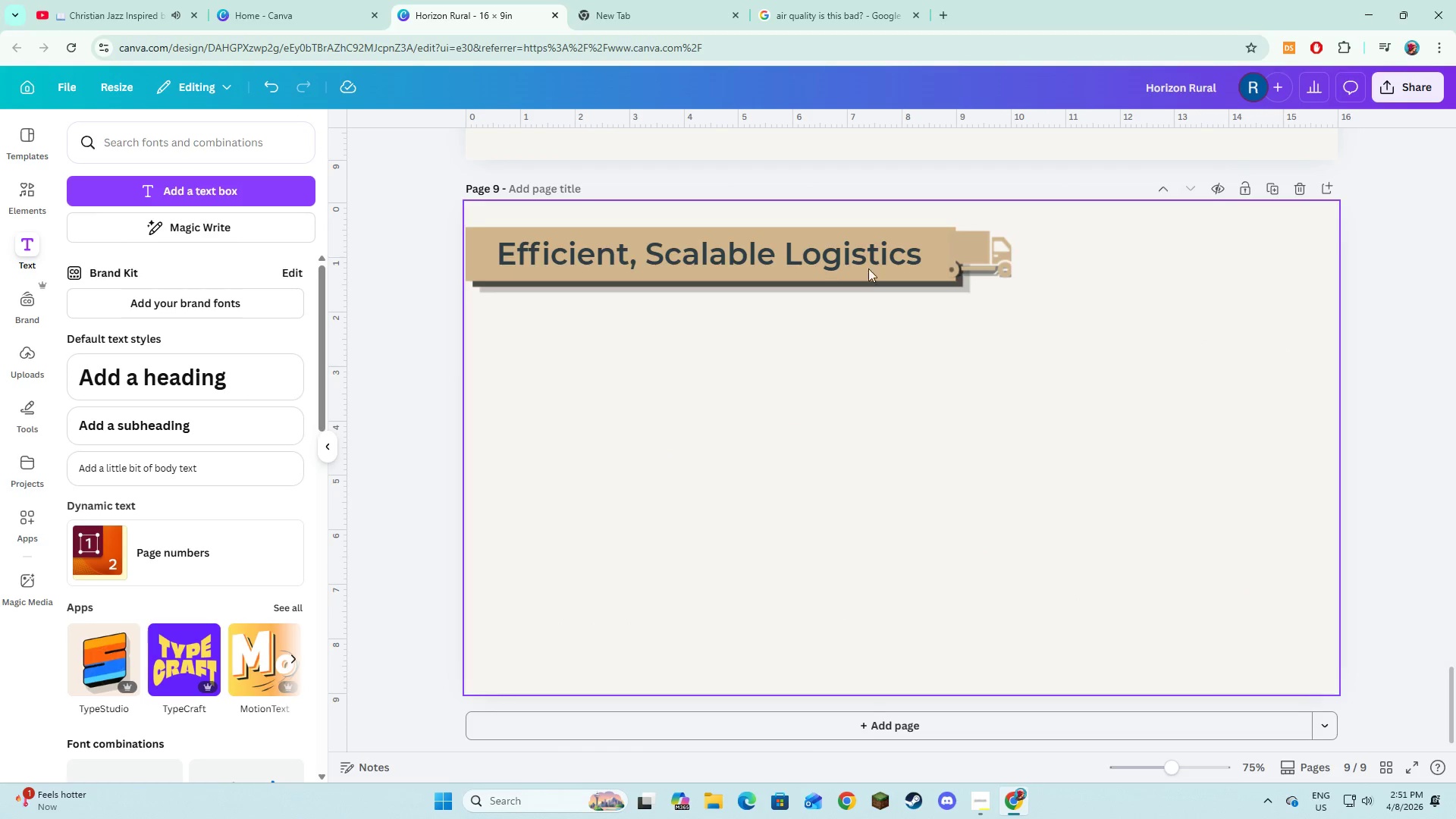 
double_click([818, 247])
 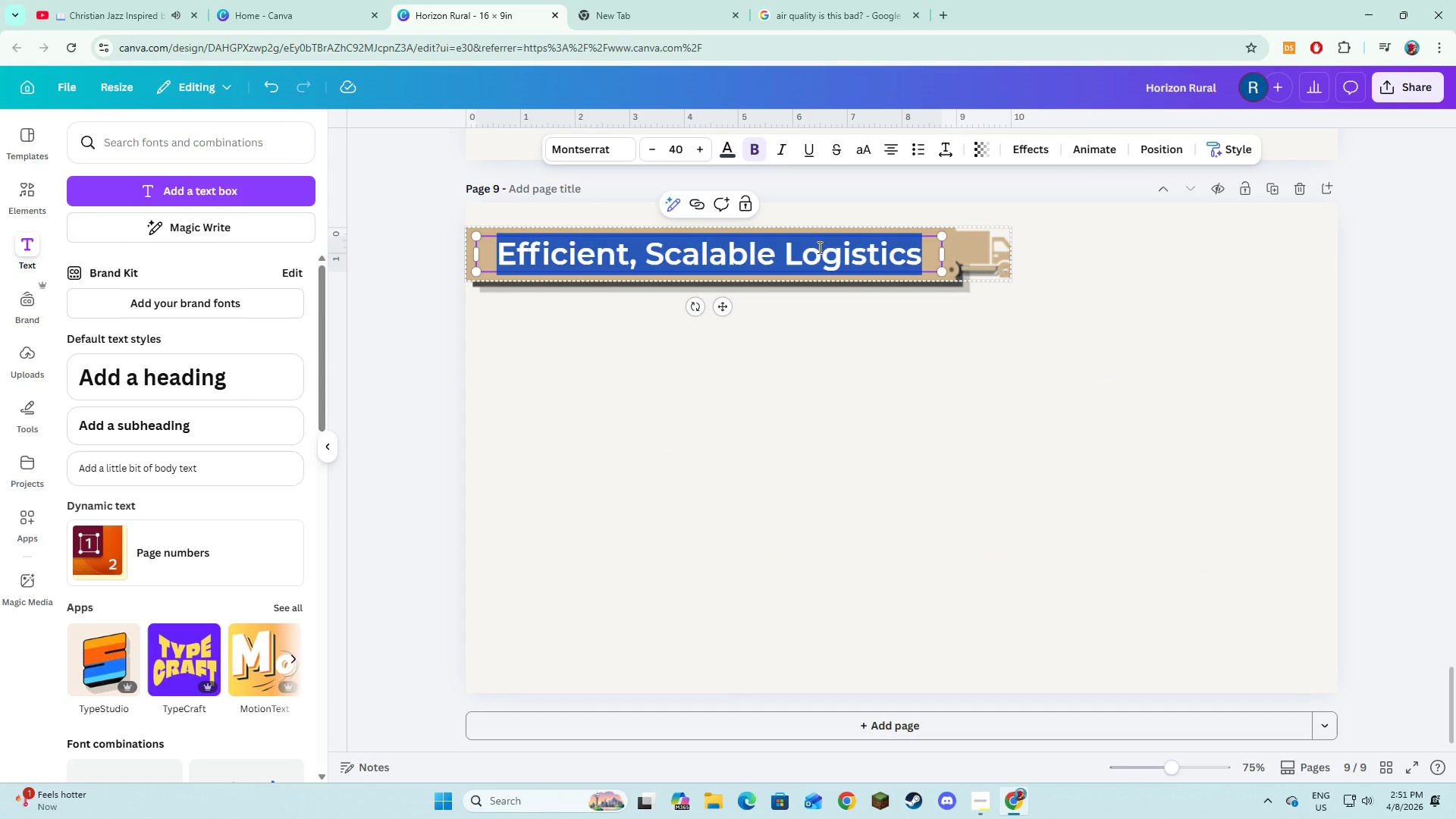 
type(Leadership with Purpose)
 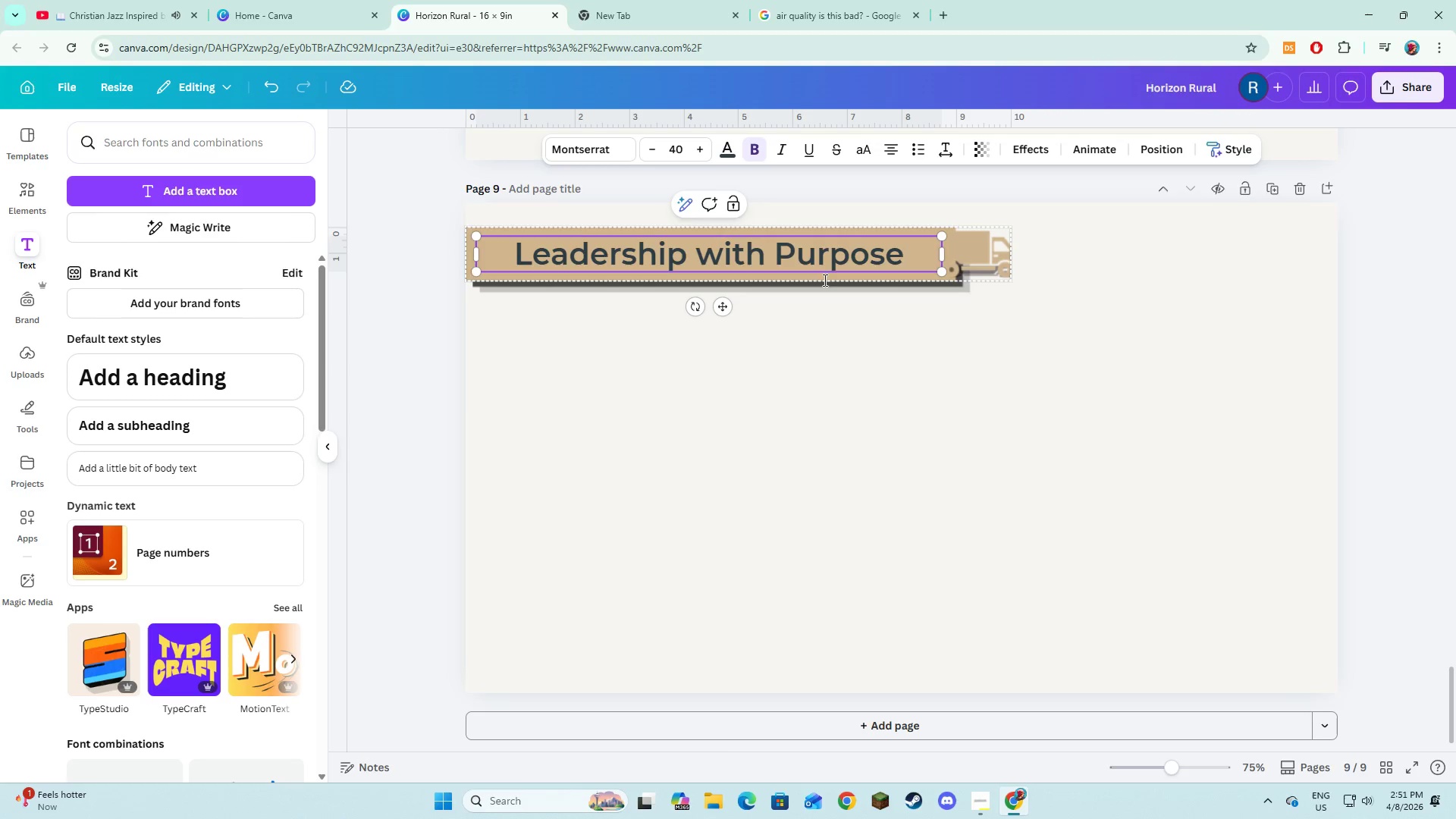 
left_click([877, 404])
 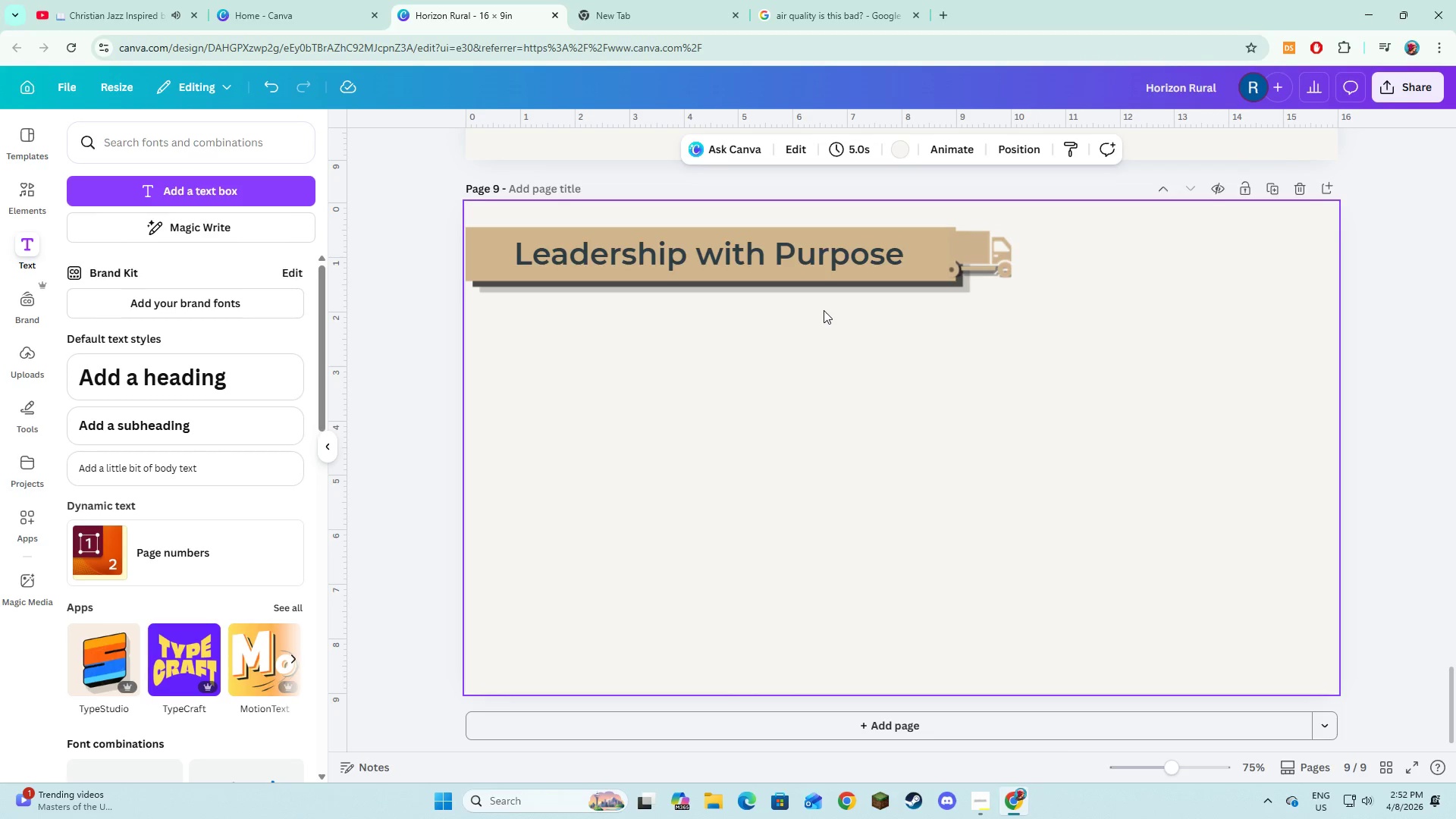 
scroll: coordinate [813, 391], scroll_direction: down, amount: 2.0
 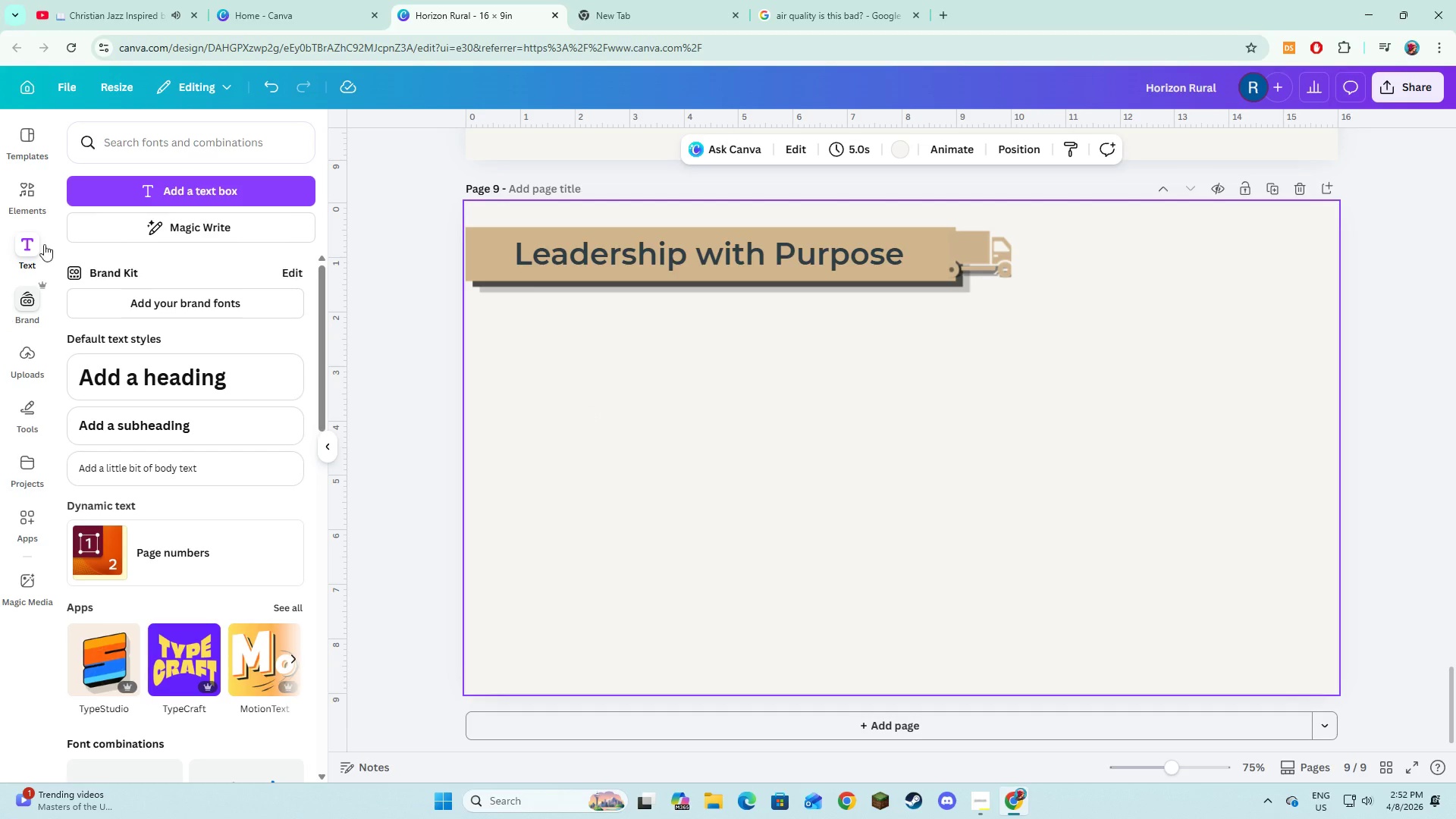 
left_click([33, 185])
 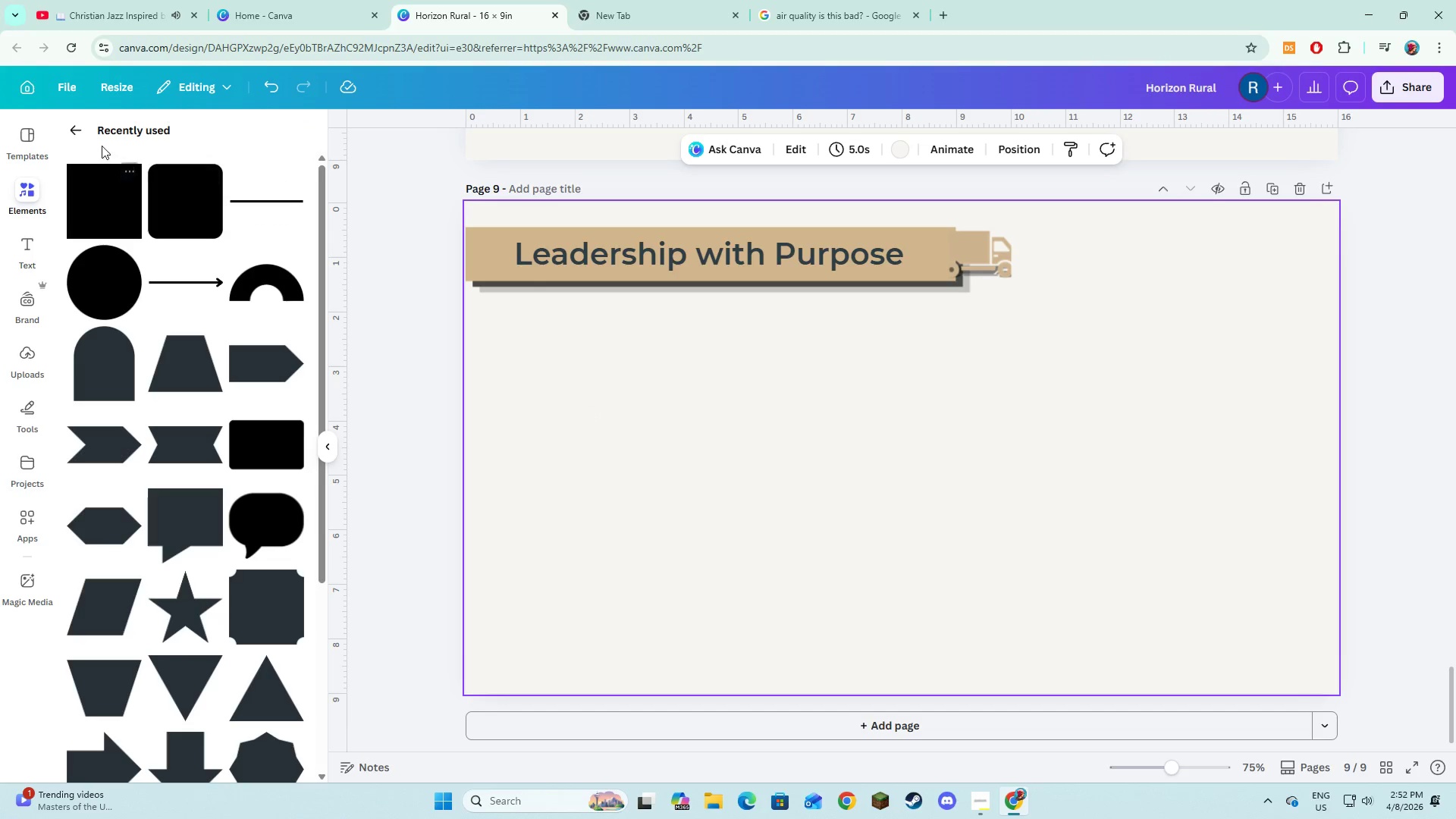 
left_click([87, 134])
 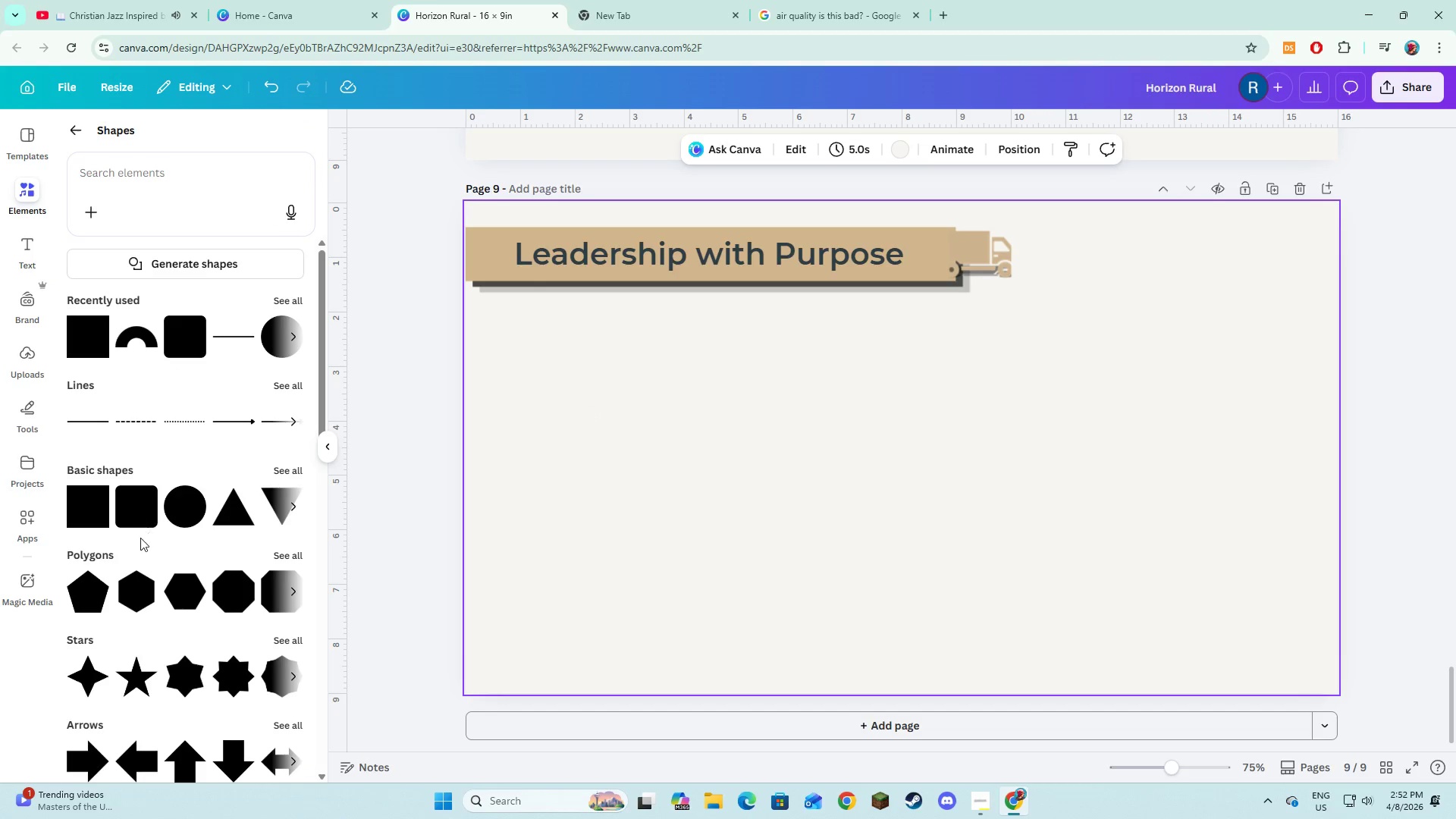 
scroll: coordinate [140, 539], scroll_direction: down, amount: 3.0
 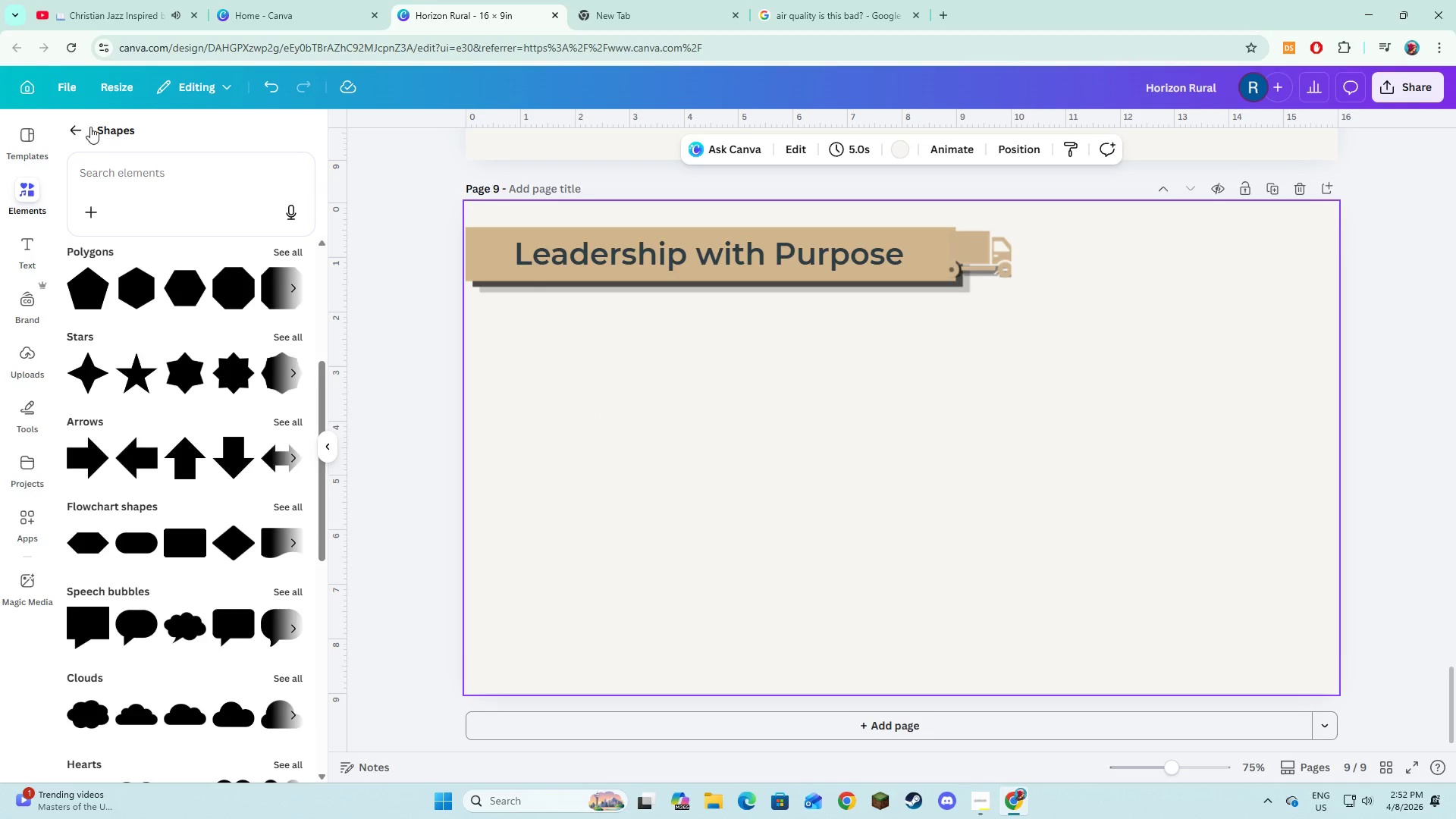 
left_click([90, 127])
 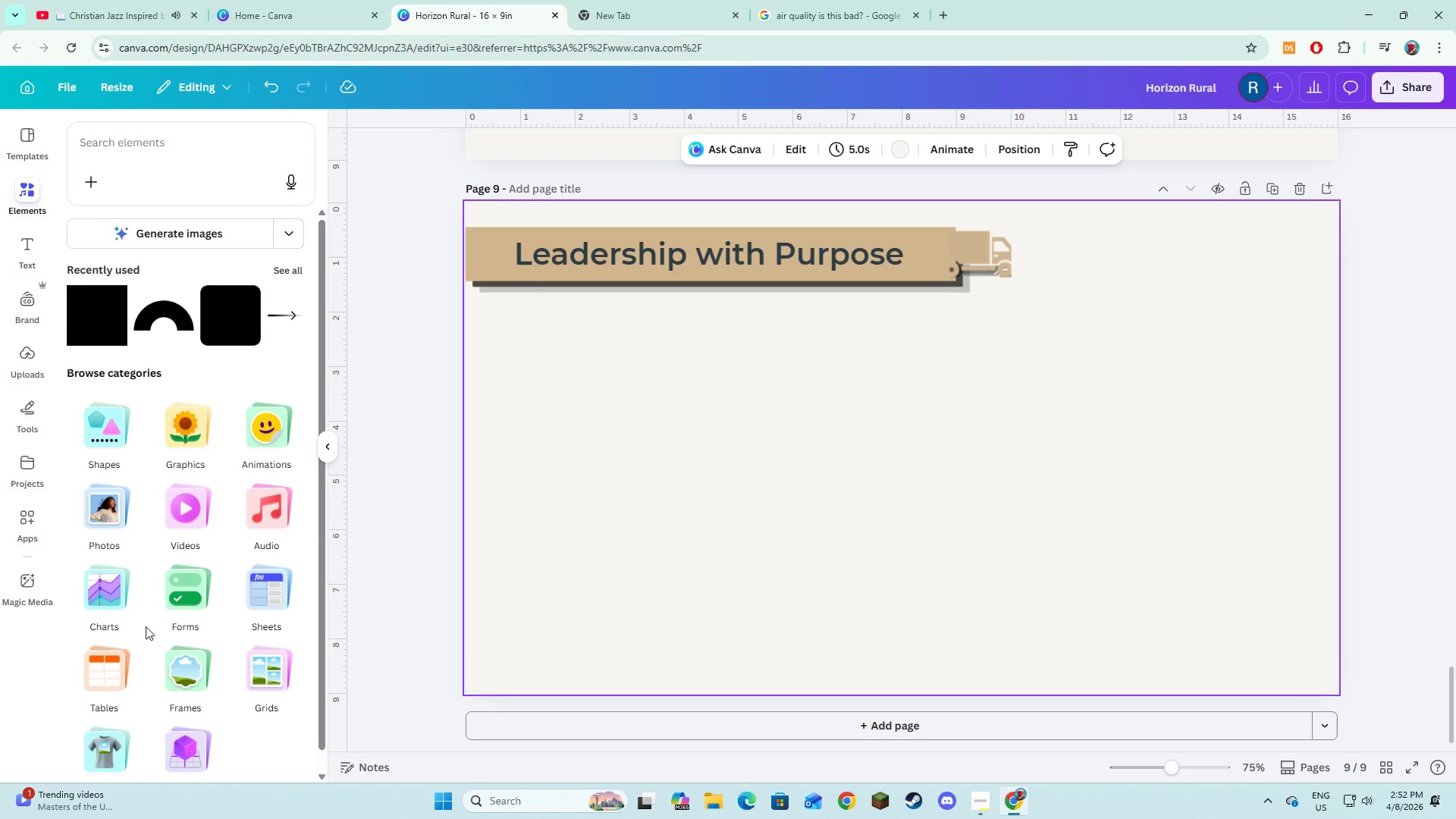 
left_click([184, 665])
 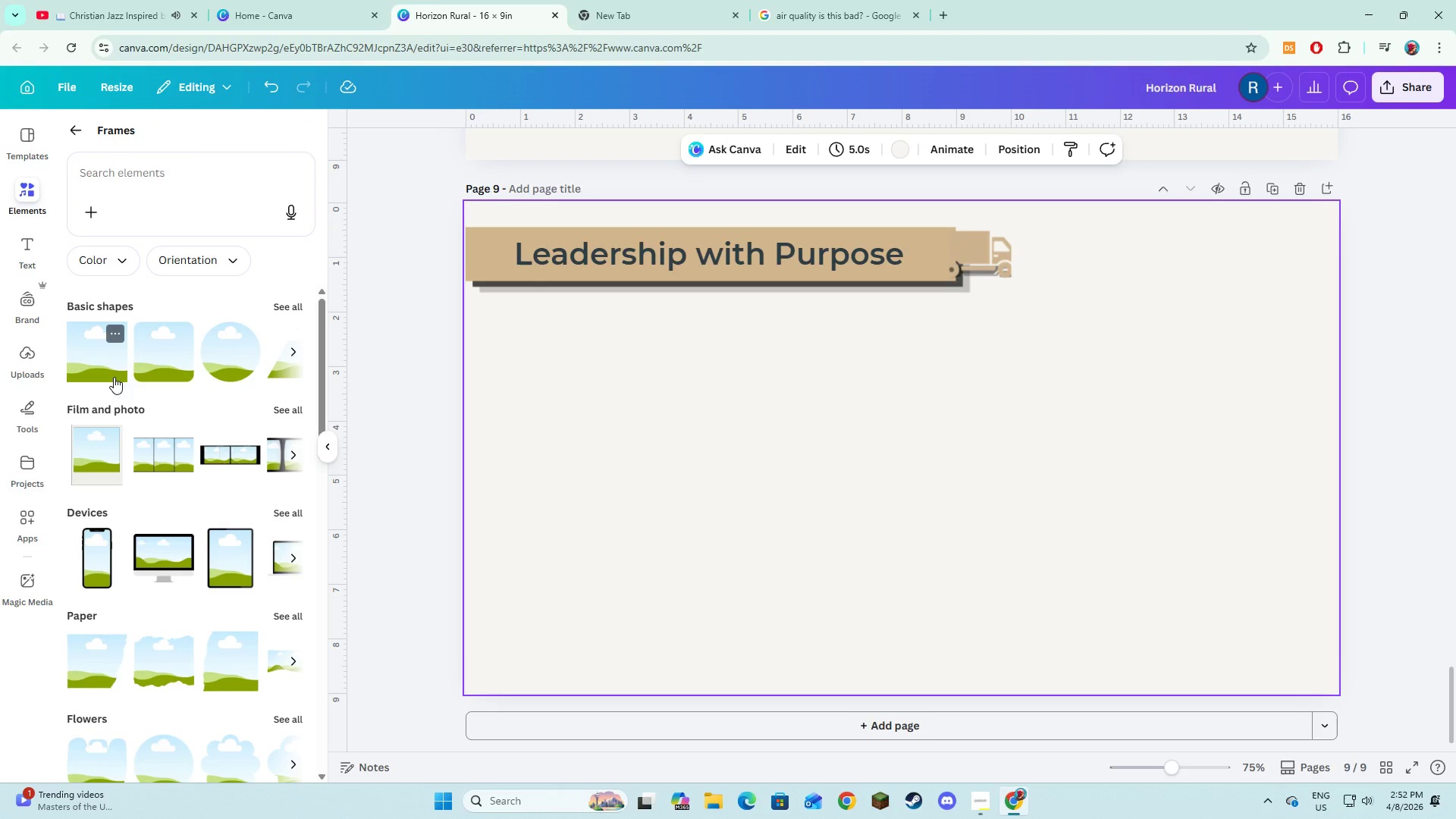 
left_click([108, 367])
 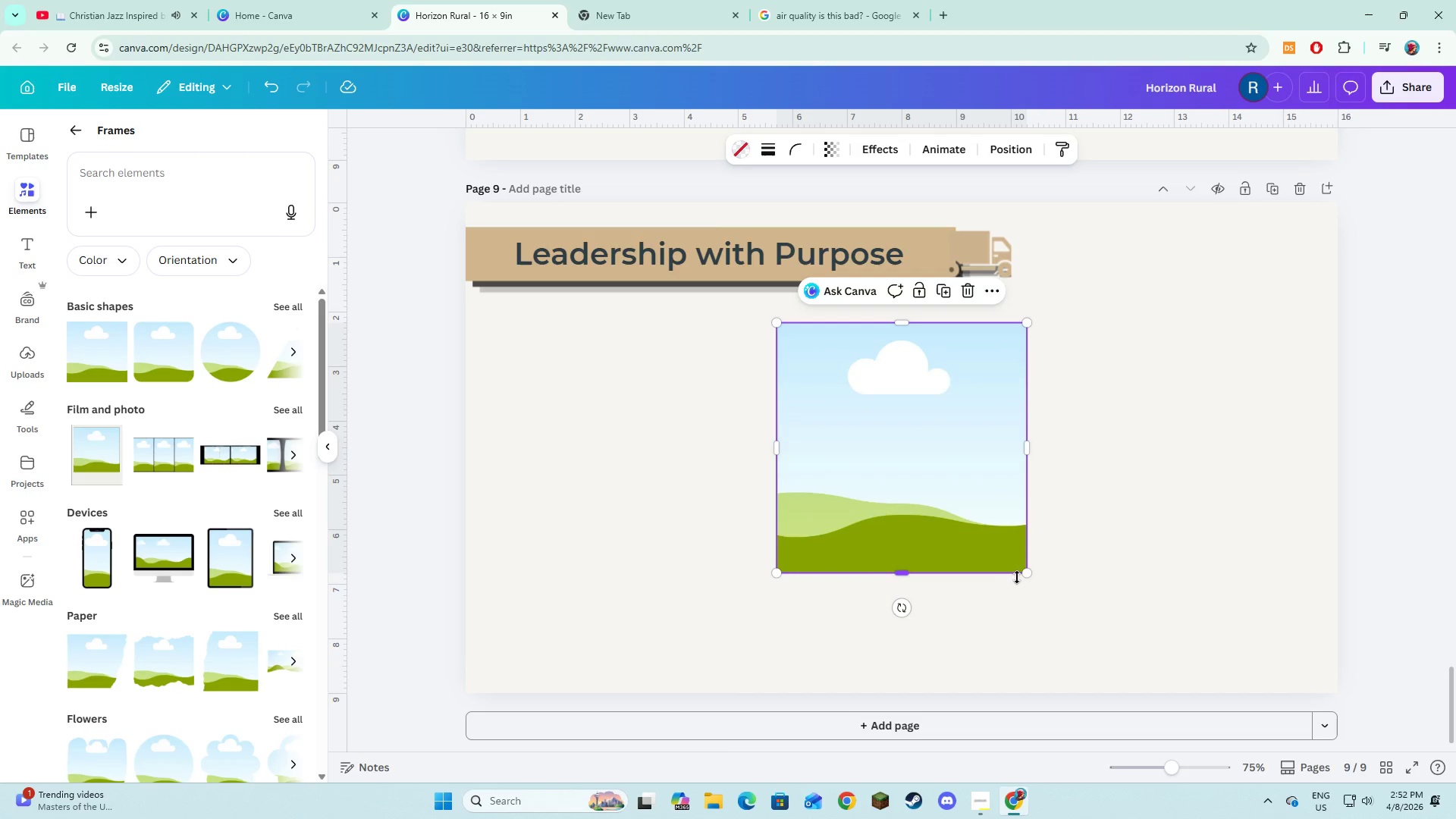 
left_click_drag(start_coordinate=[1023, 577], to_coordinate=[926, 535])
 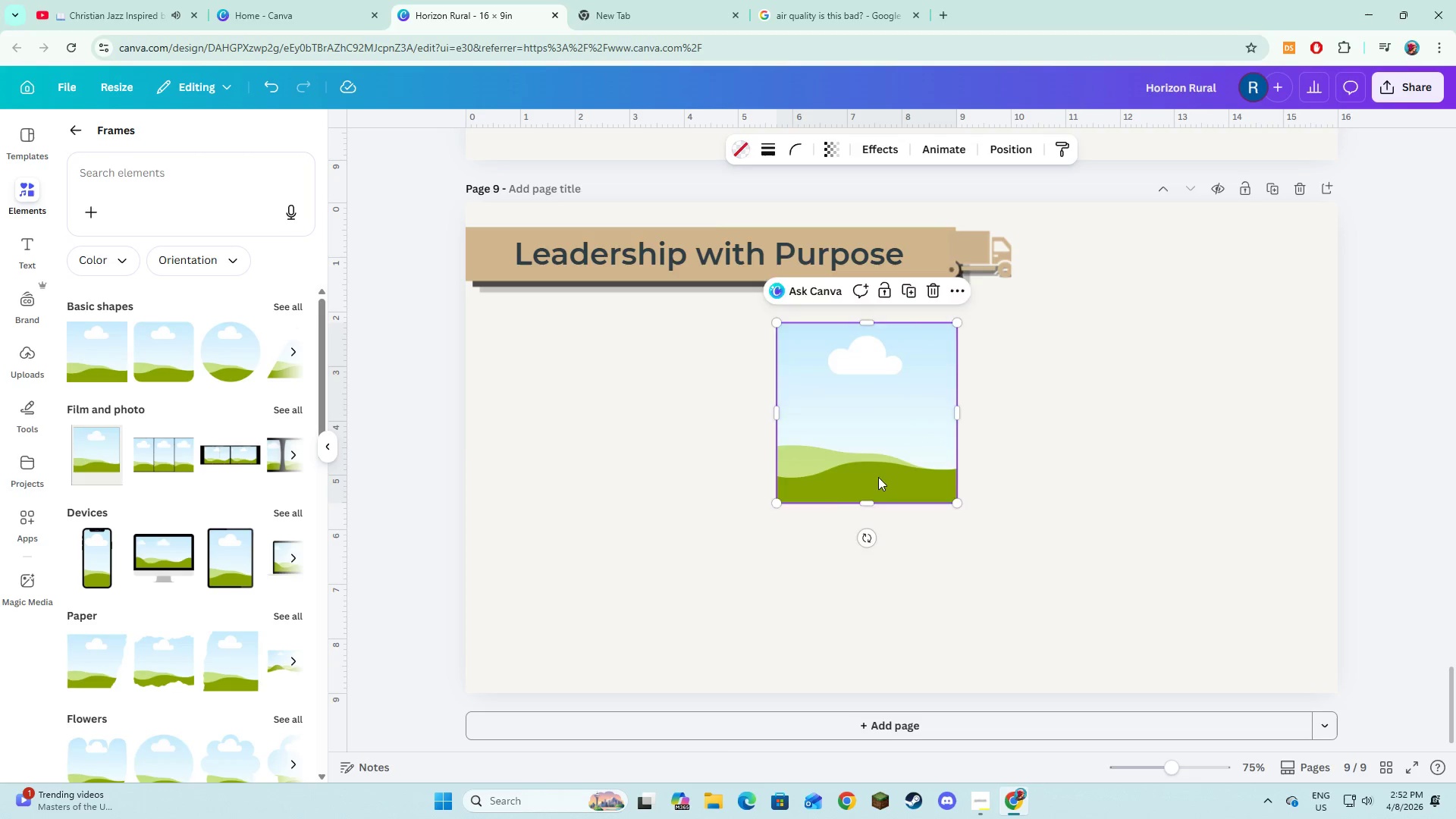 
left_click_drag(start_coordinate=[879, 477], to_coordinate=[734, 512])
 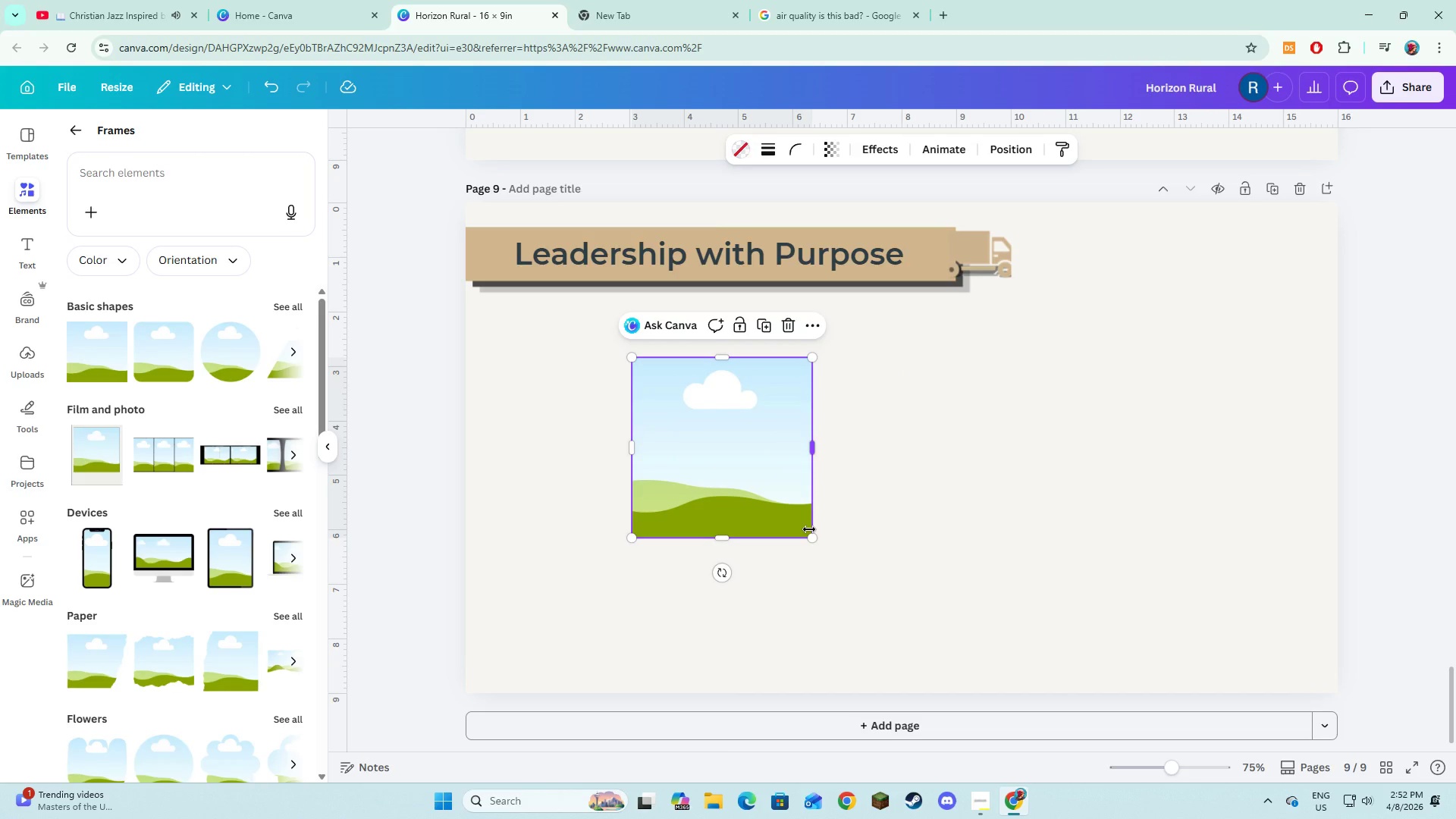 
wait(7.38)
 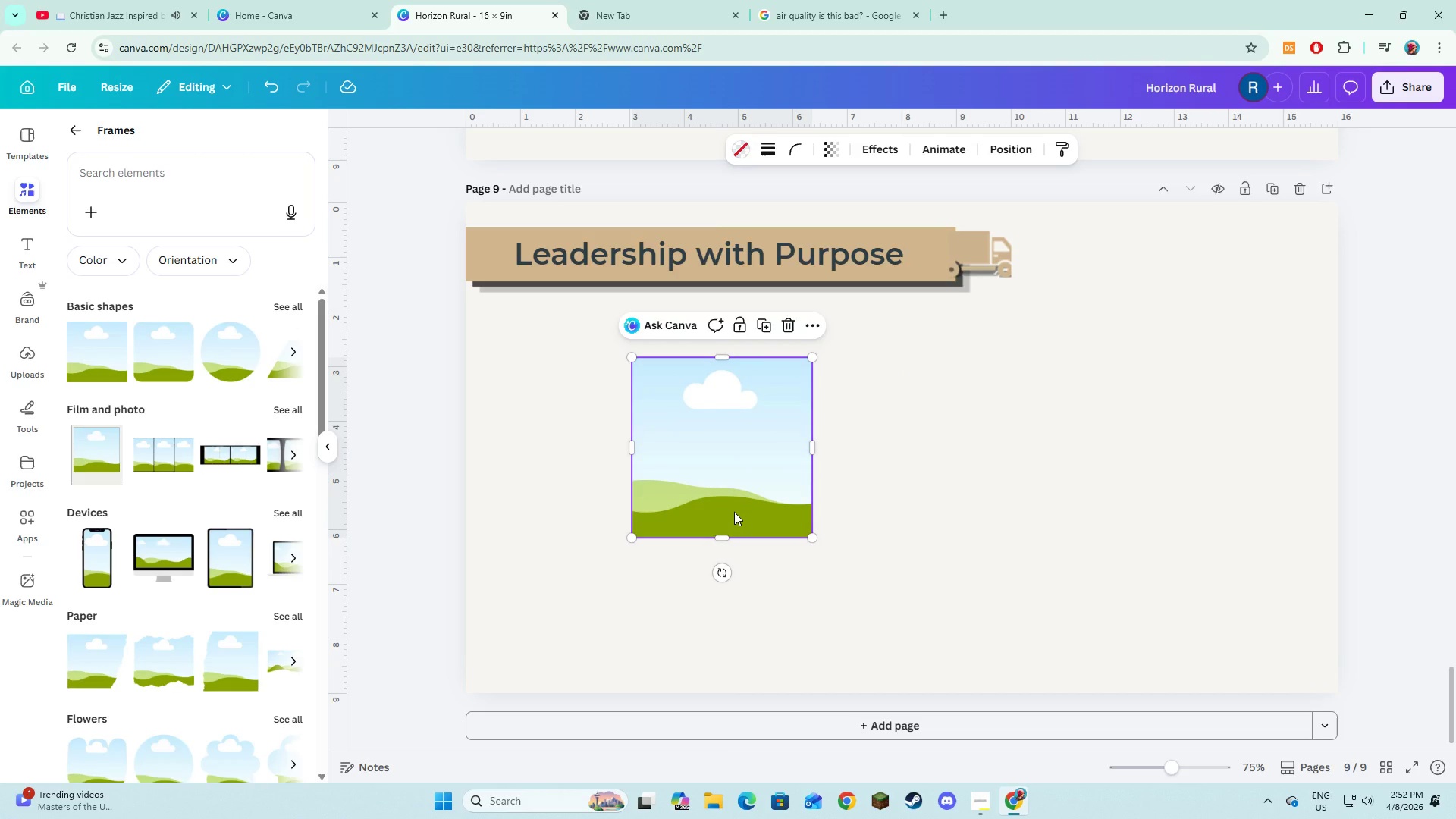 
left_click([226, 347])
 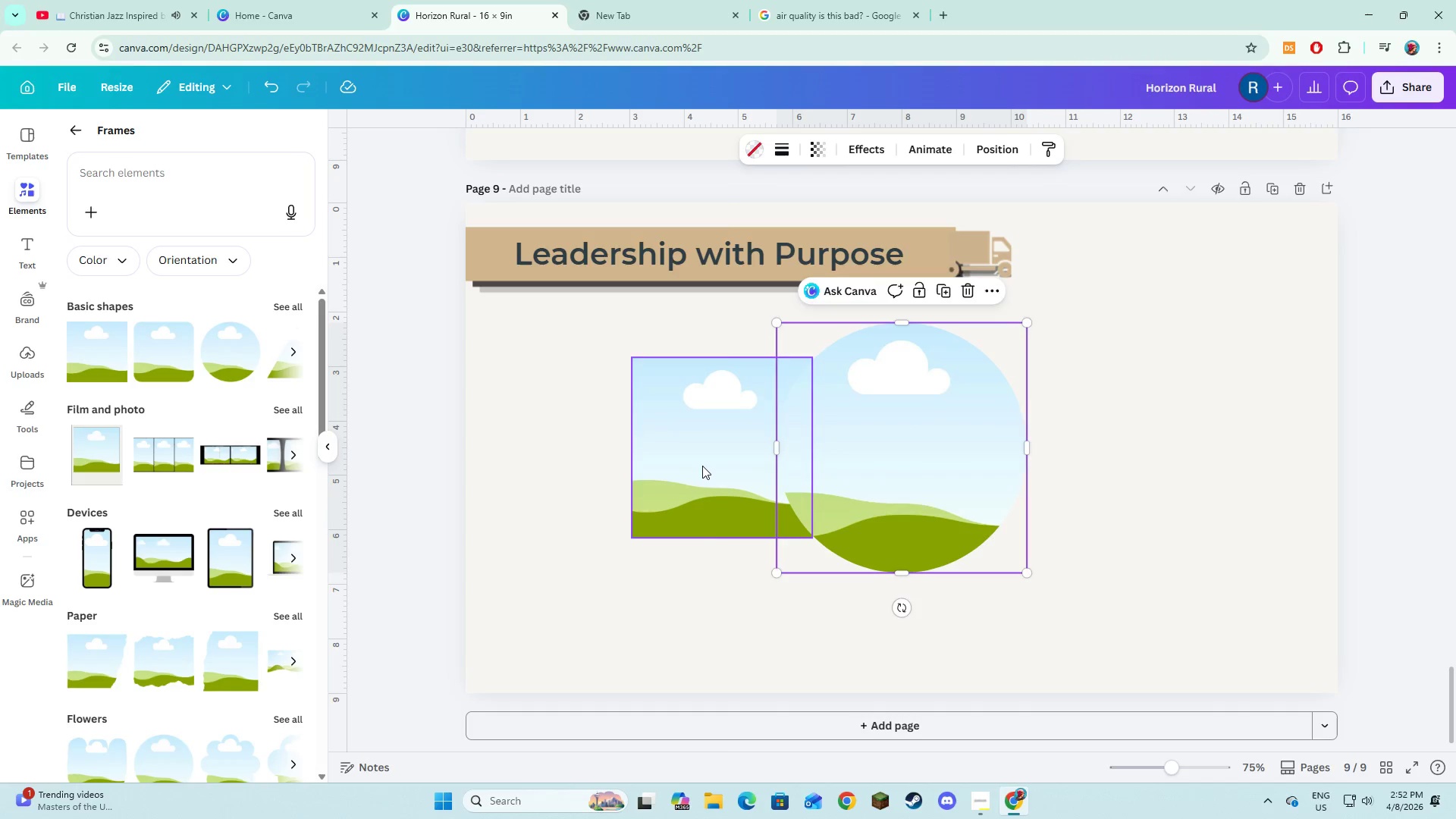 
left_click_drag(start_coordinate=[702, 465], to_coordinate=[659, 469])
 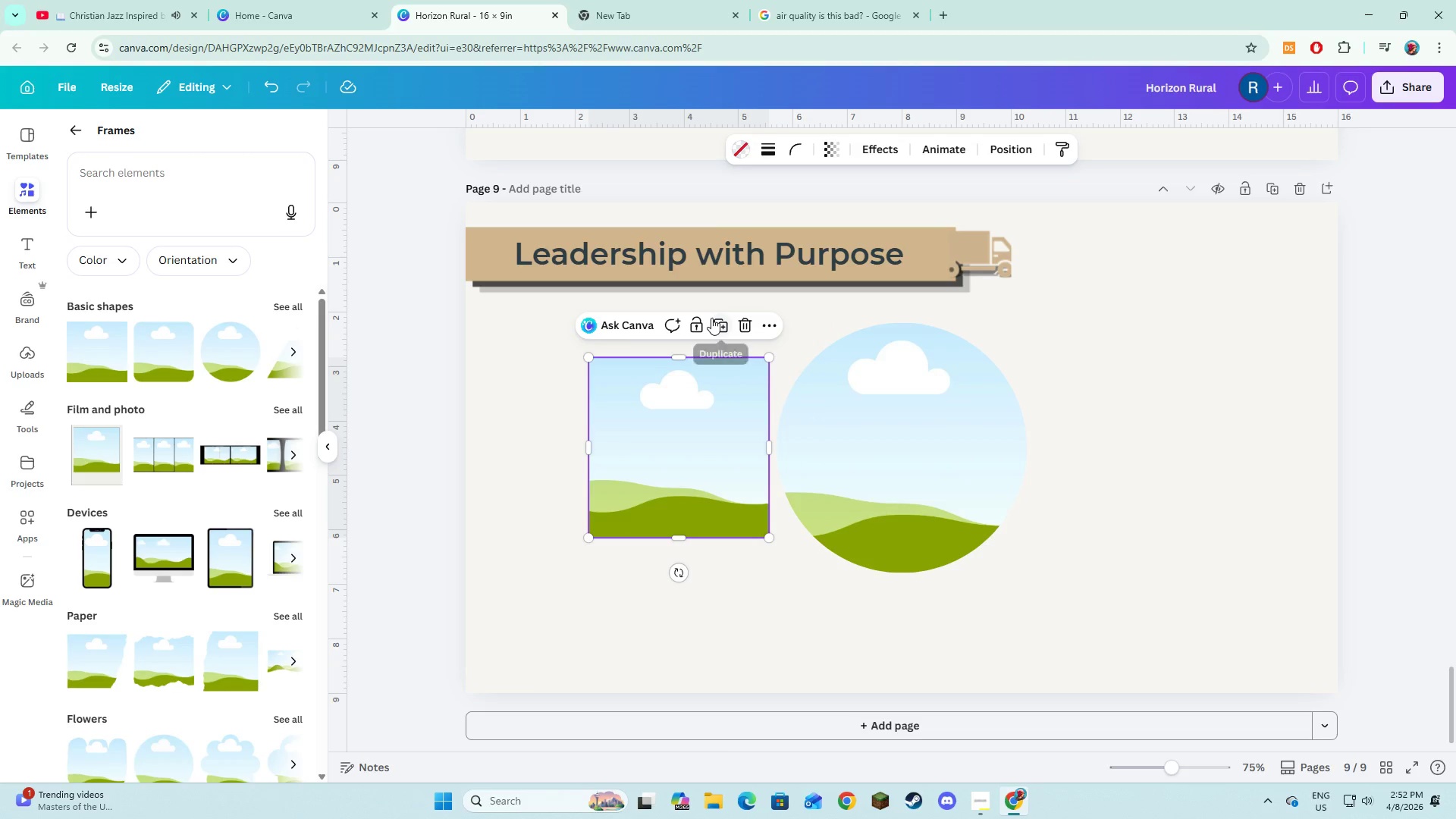 
left_click([715, 320])
 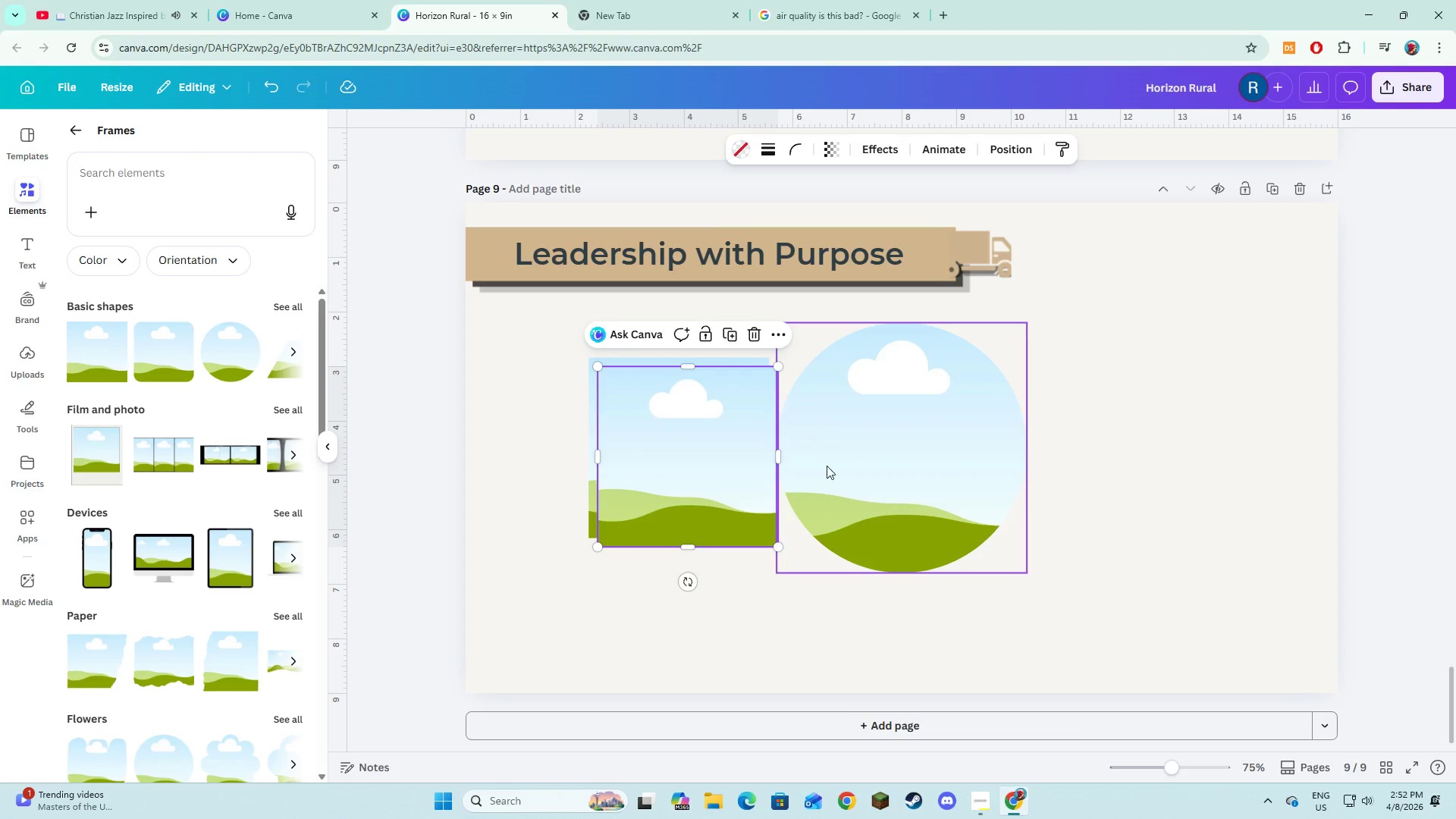 
left_click([827, 466])
 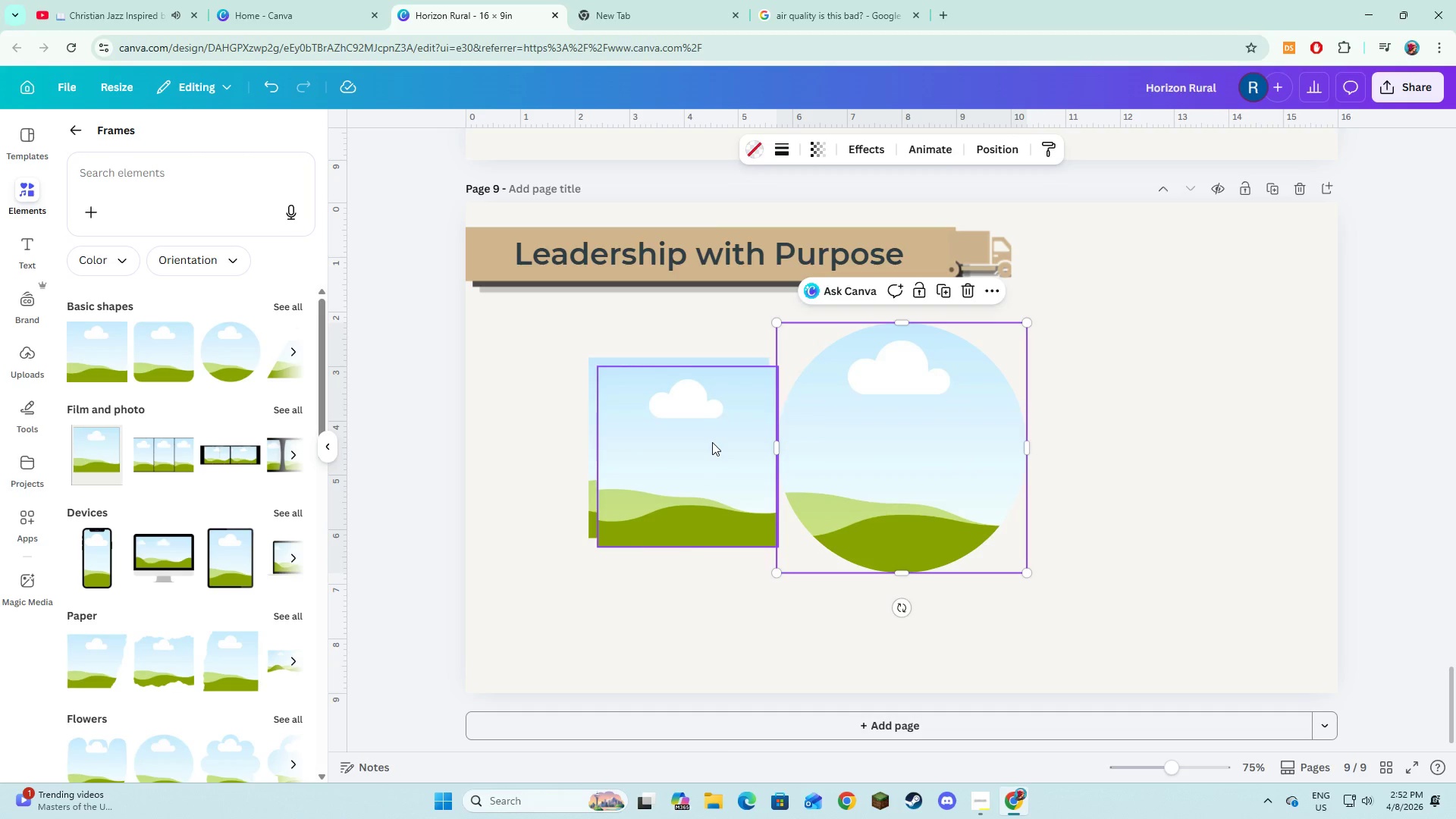 
left_click([712, 442])
 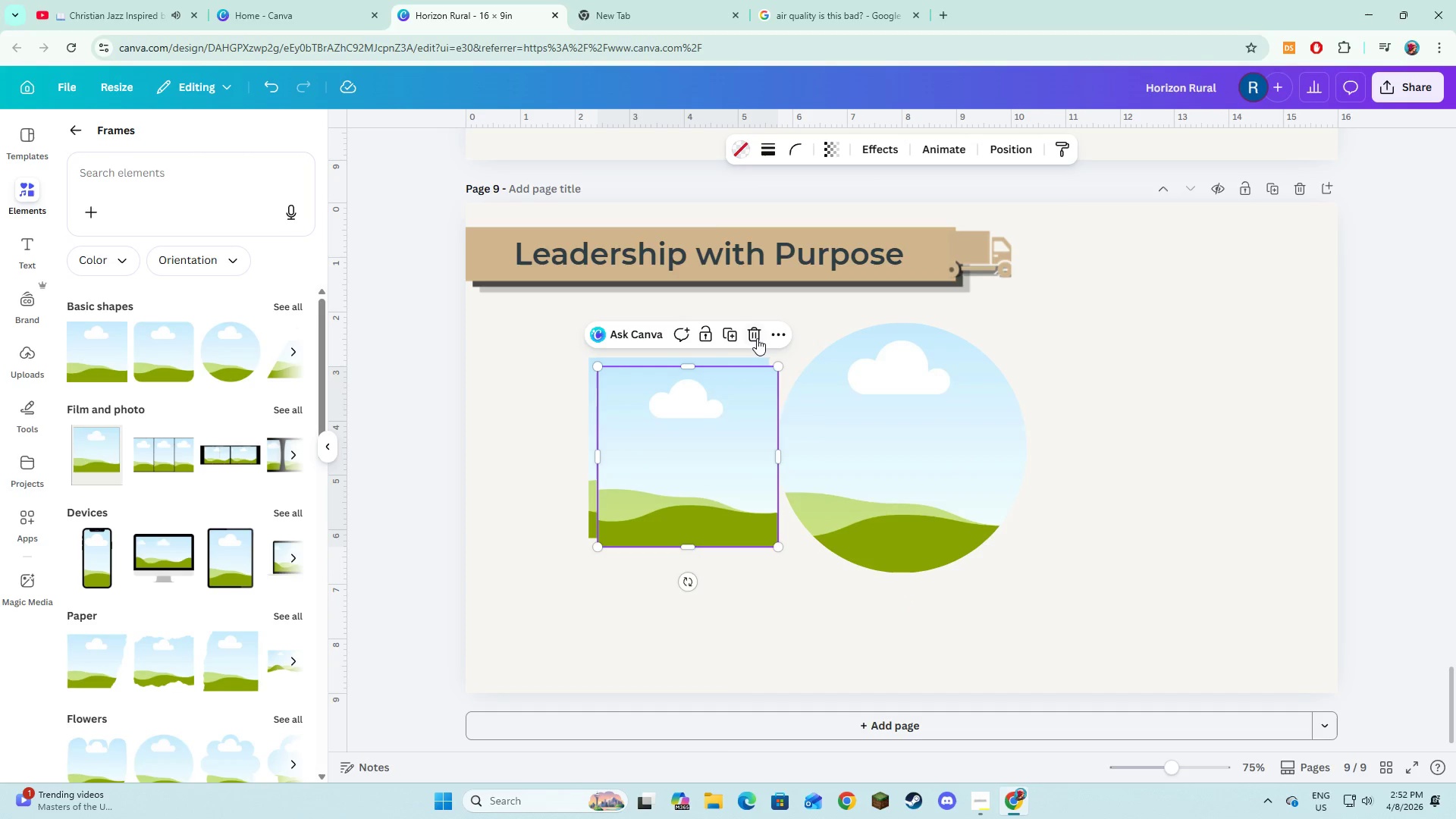 
double_click([730, 400])
 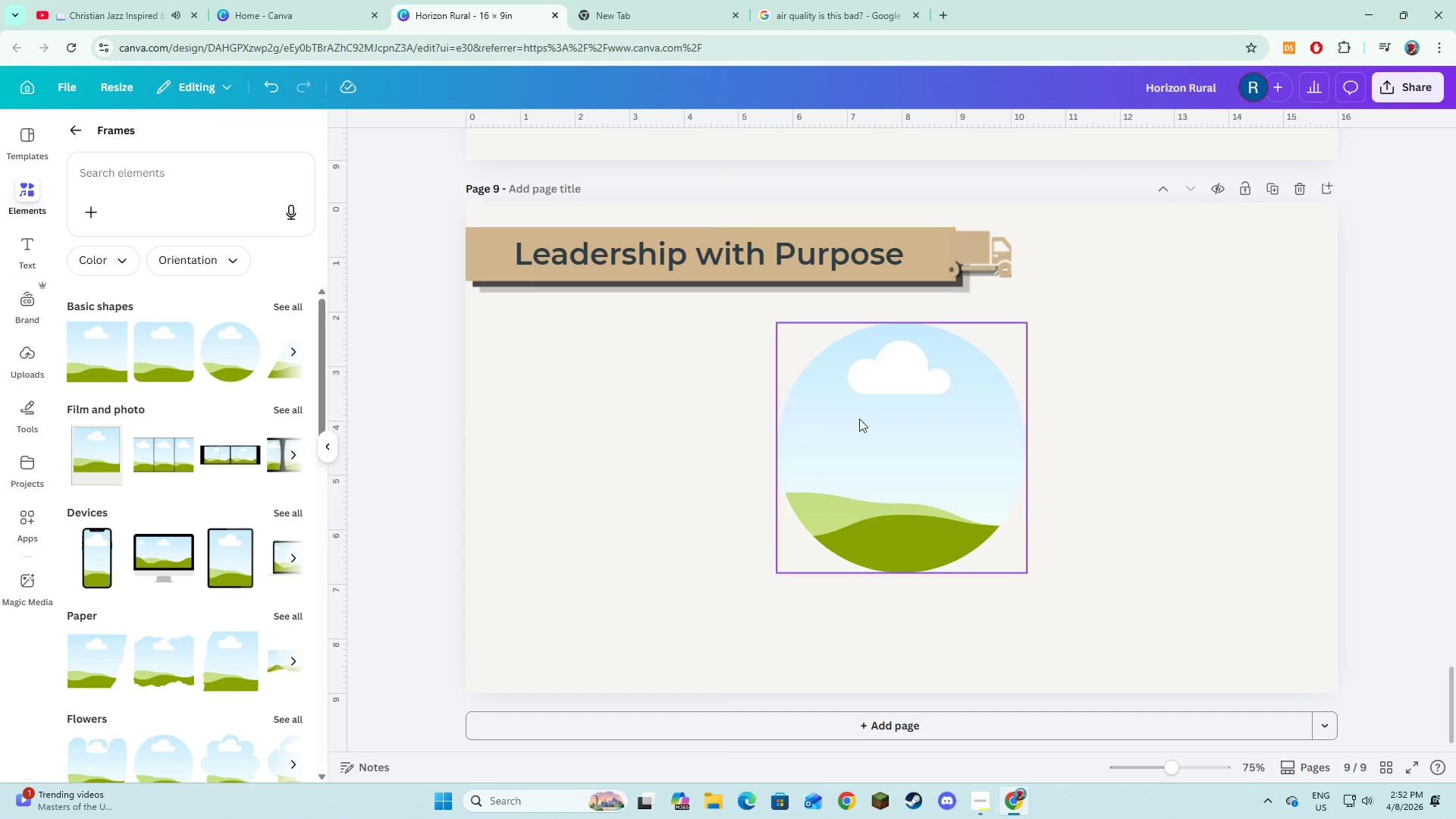 
double_click([911, 453])
 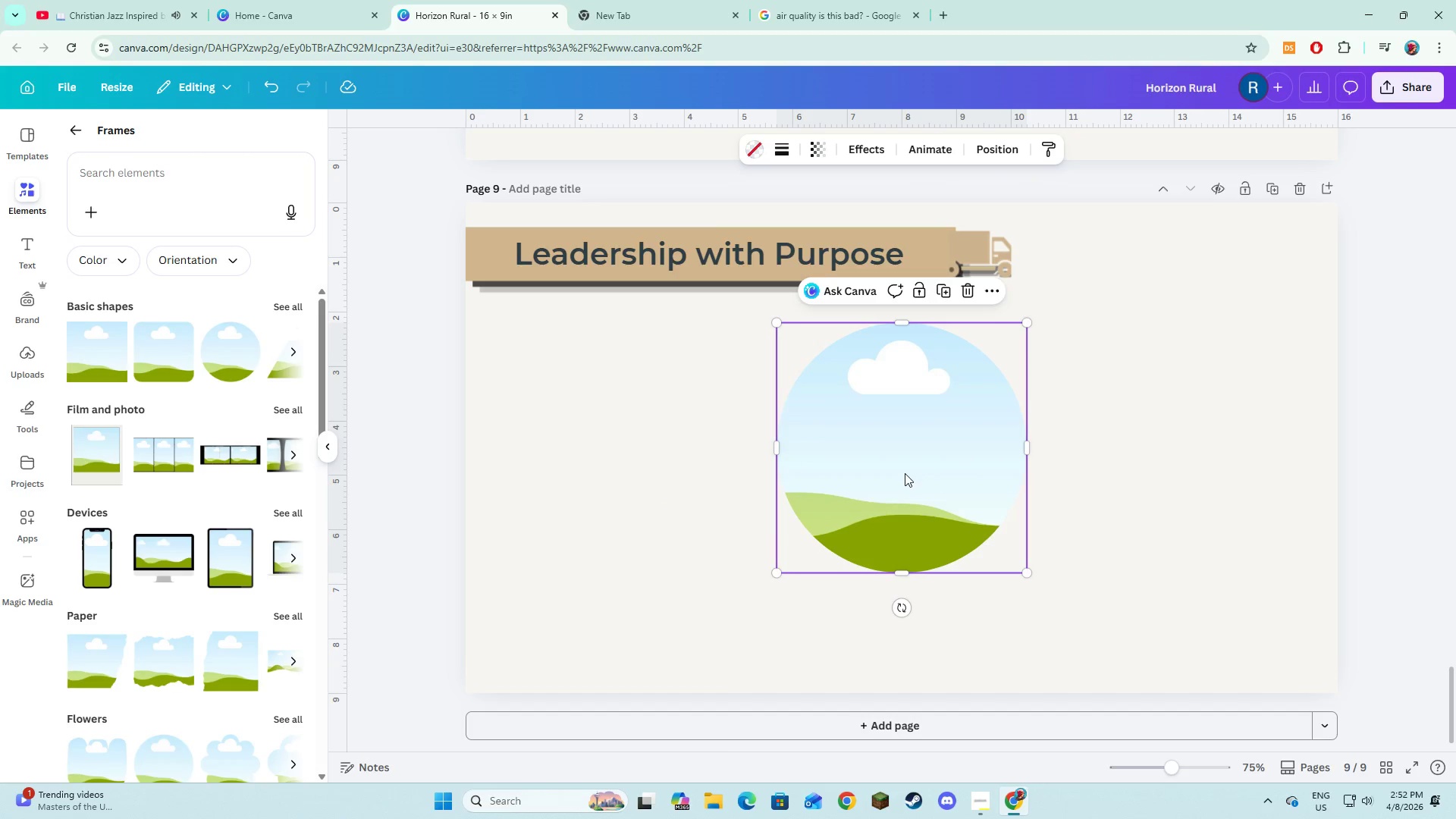 
left_click_drag(start_coordinate=[905, 472], to_coordinate=[726, 477])
 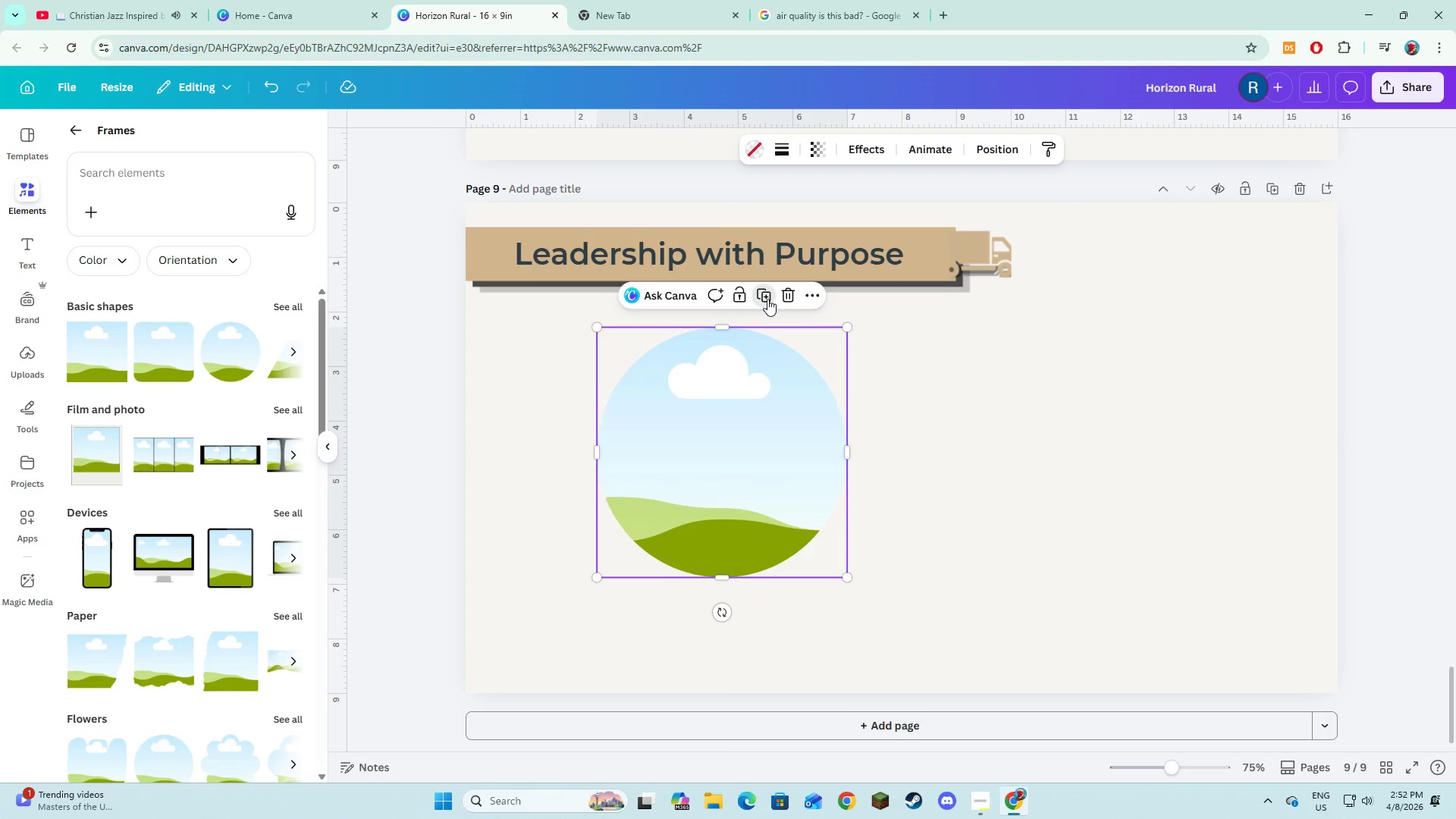 
left_click_drag(start_coordinate=[719, 486], to_coordinate=[1046, 478])
 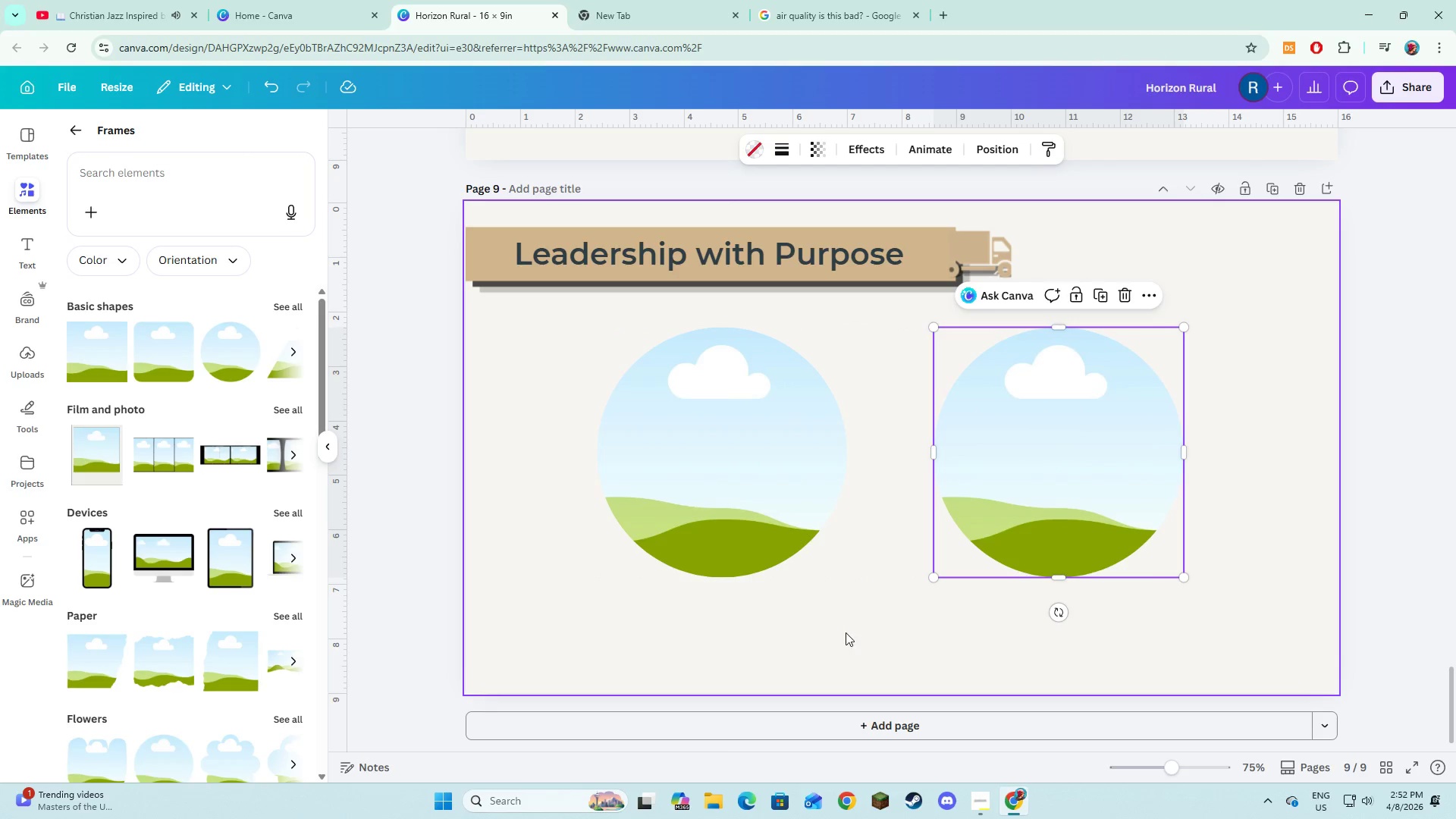 
left_click([846, 632])
 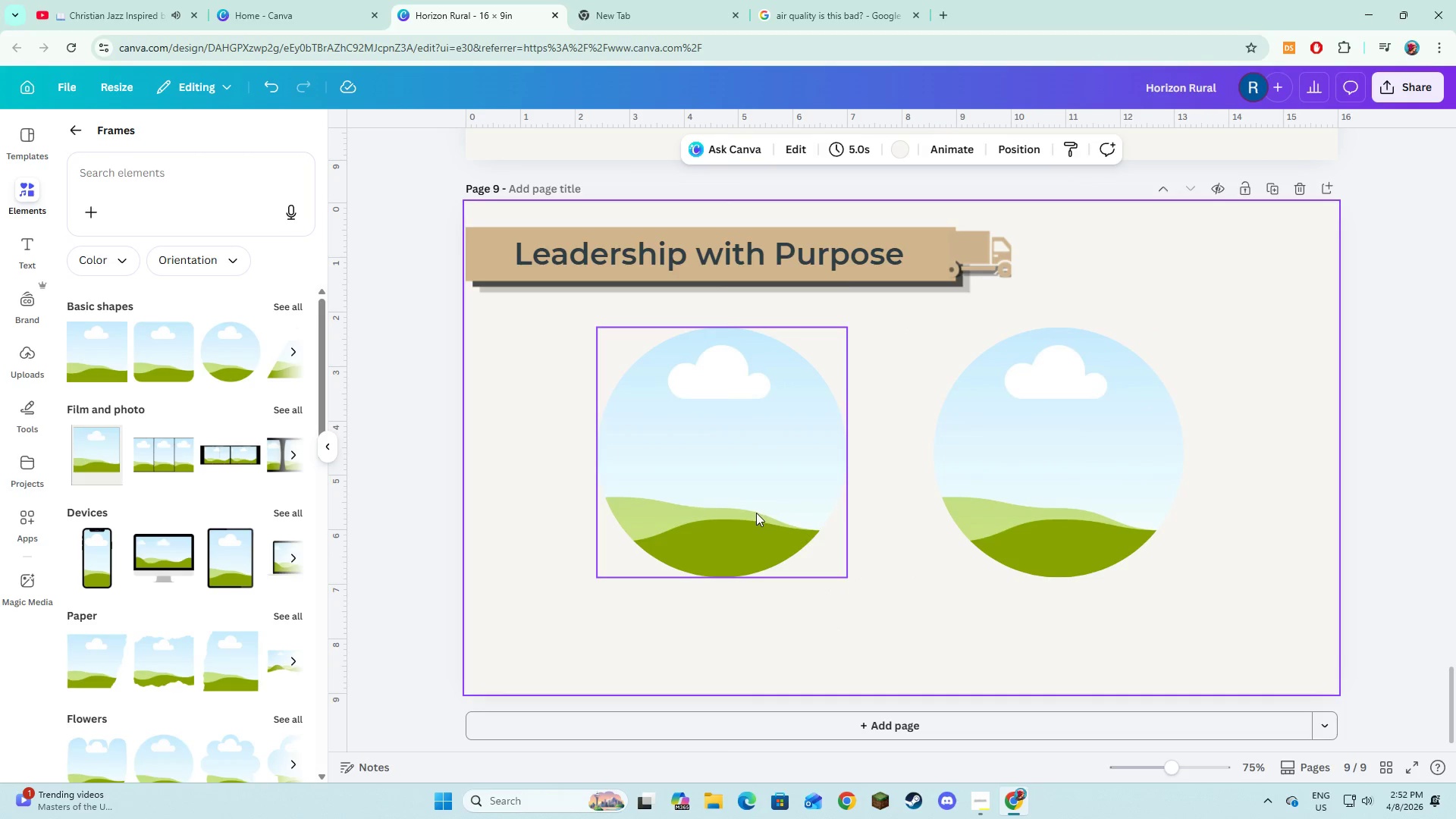 
left_click([756, 513])
 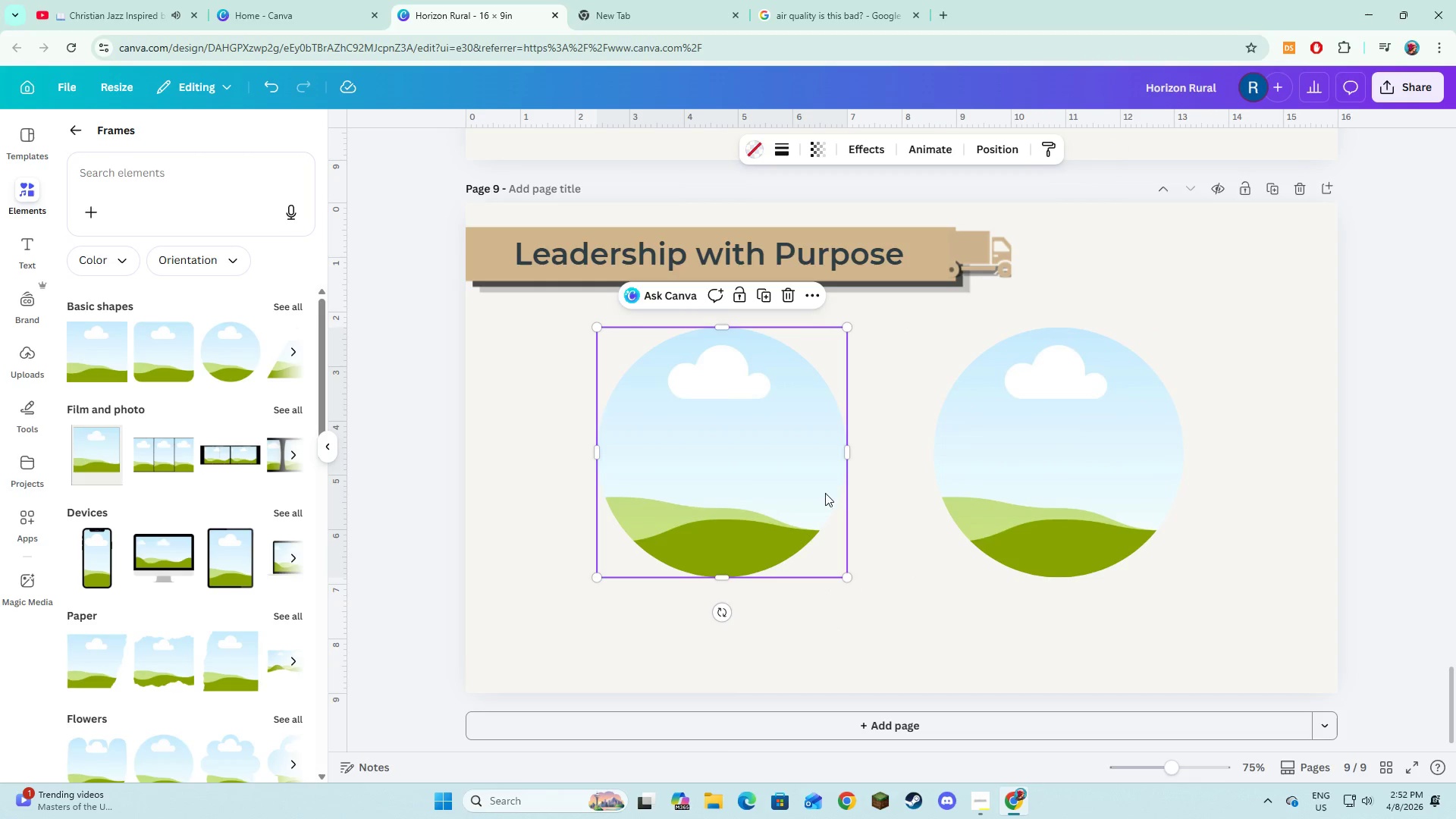 
hold_key(key=ShiftLeft, duration=0.75)
left_click([974, 483])
 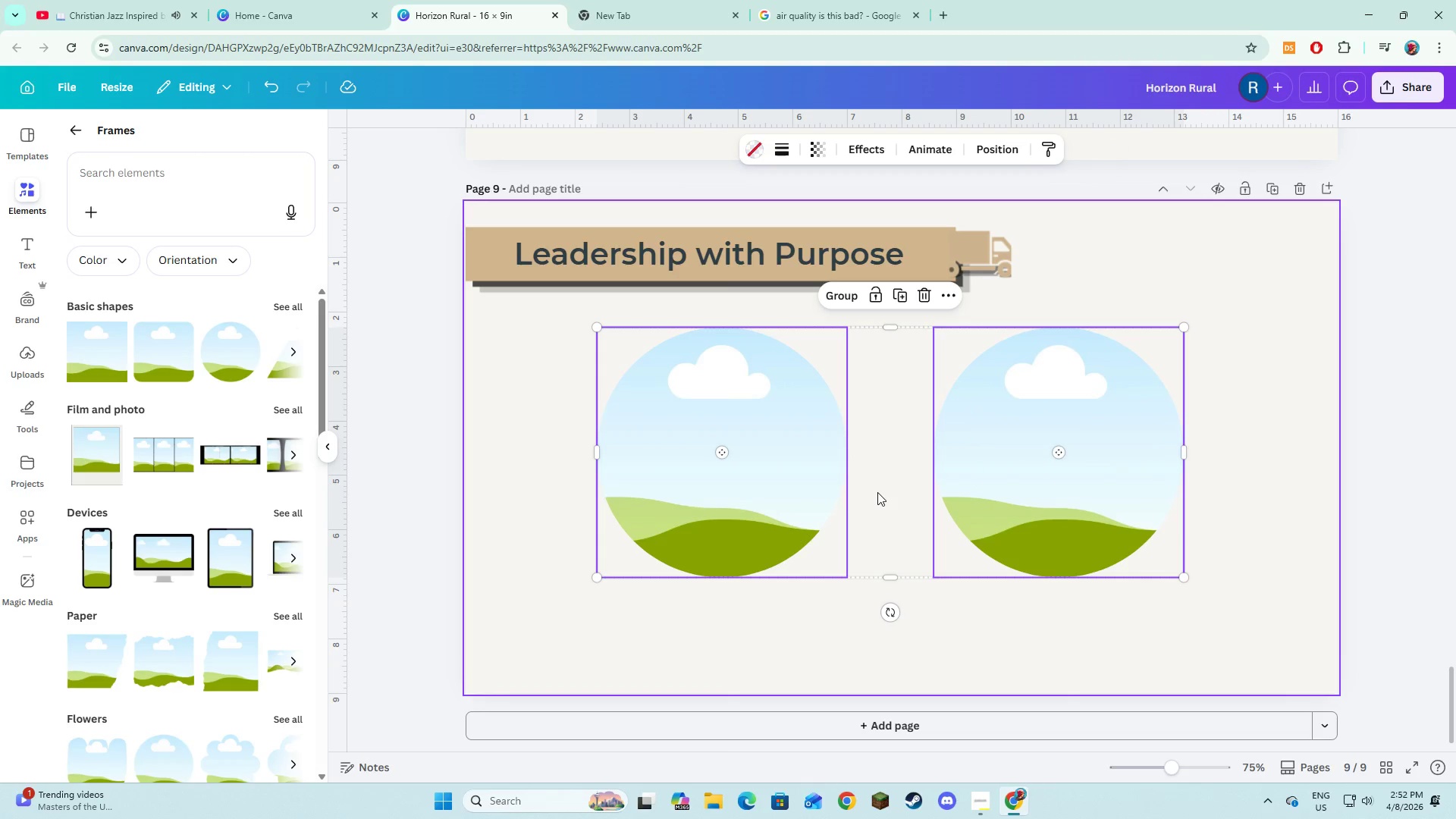 
left_click_drag(start_coordinate=[877, 492], to_coordinate=[889, 493])
 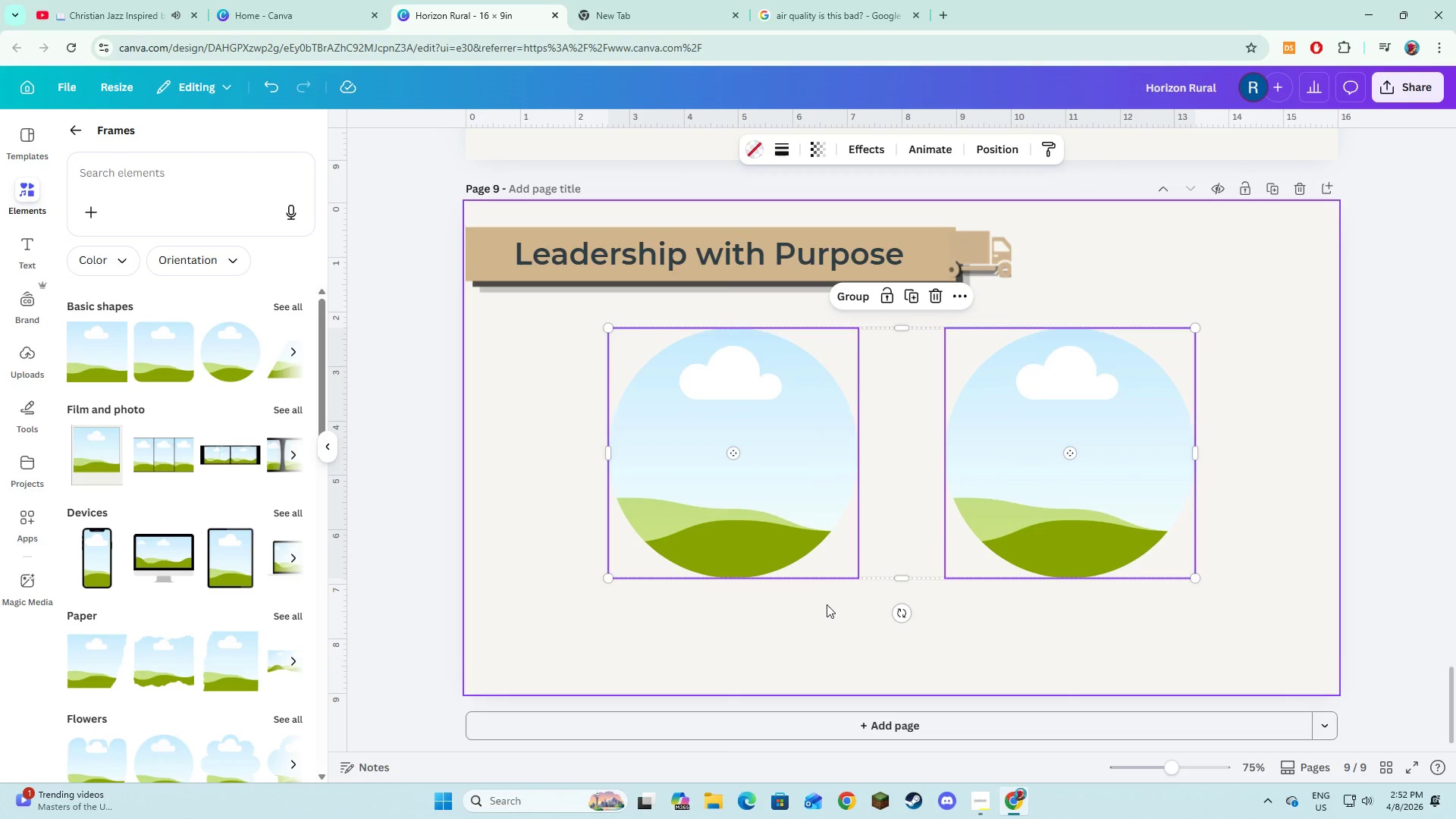 
left_click([827, 604])
 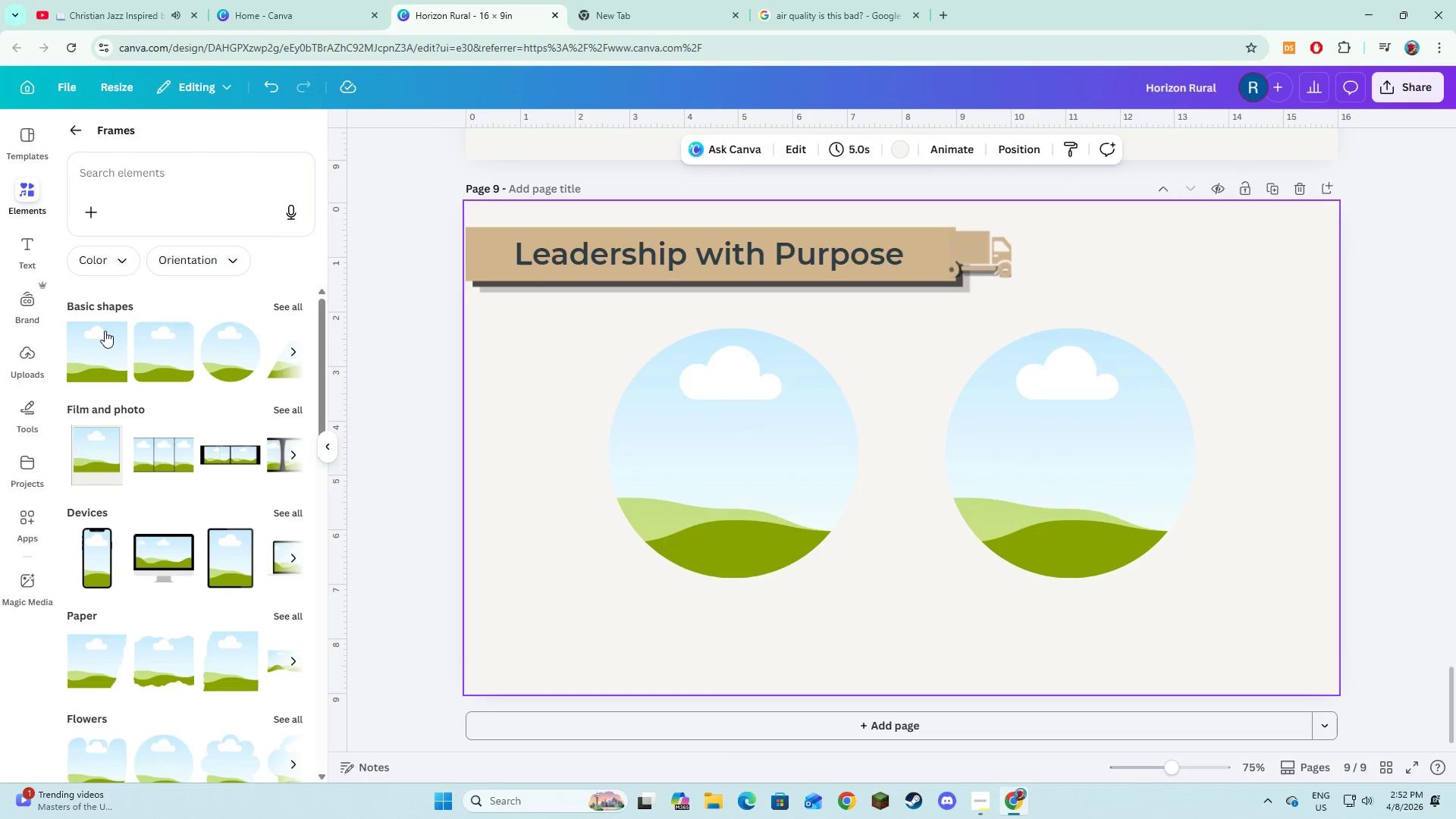 
left_click([77, 136])
 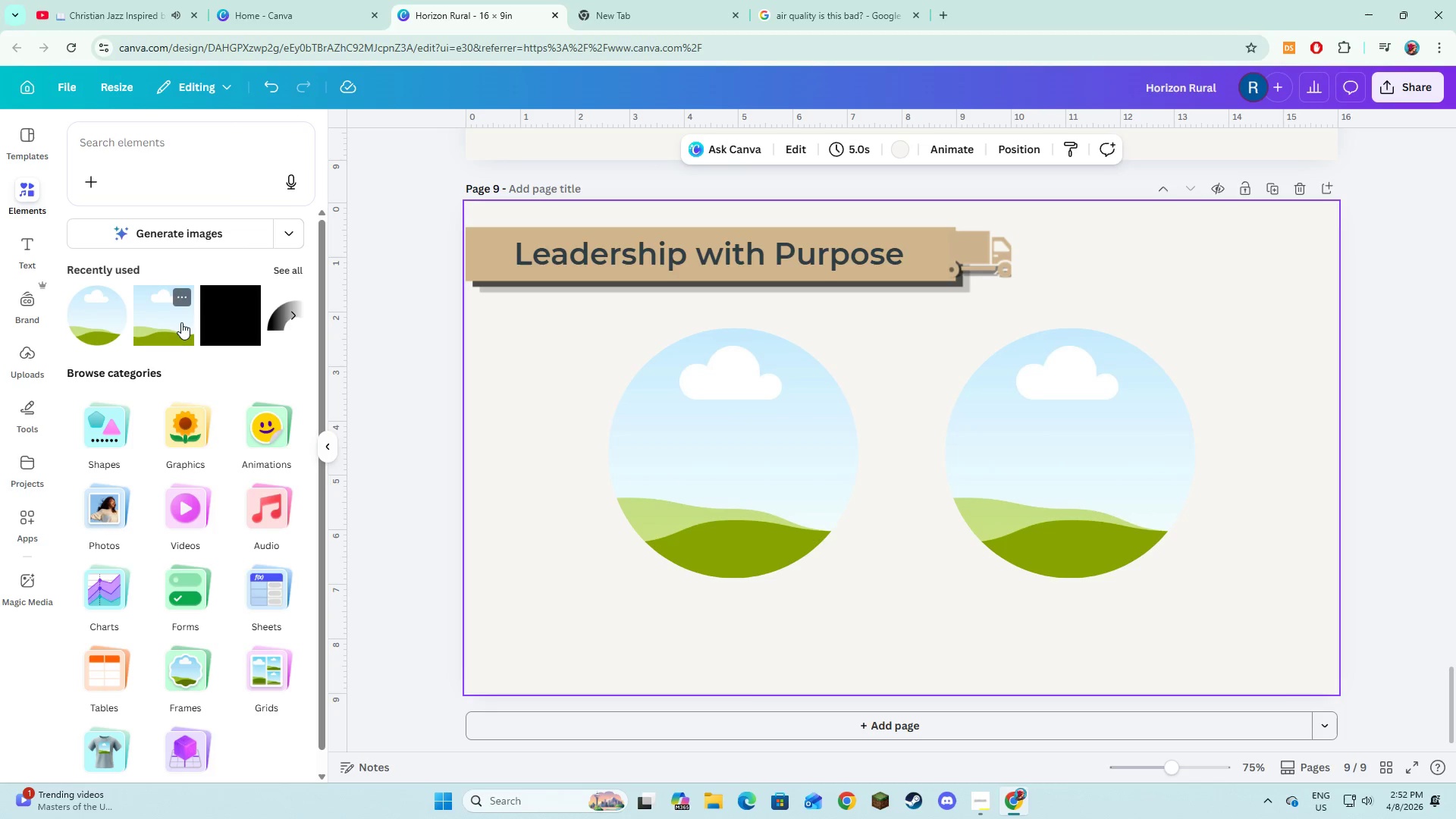 
left_click([228, 334])
 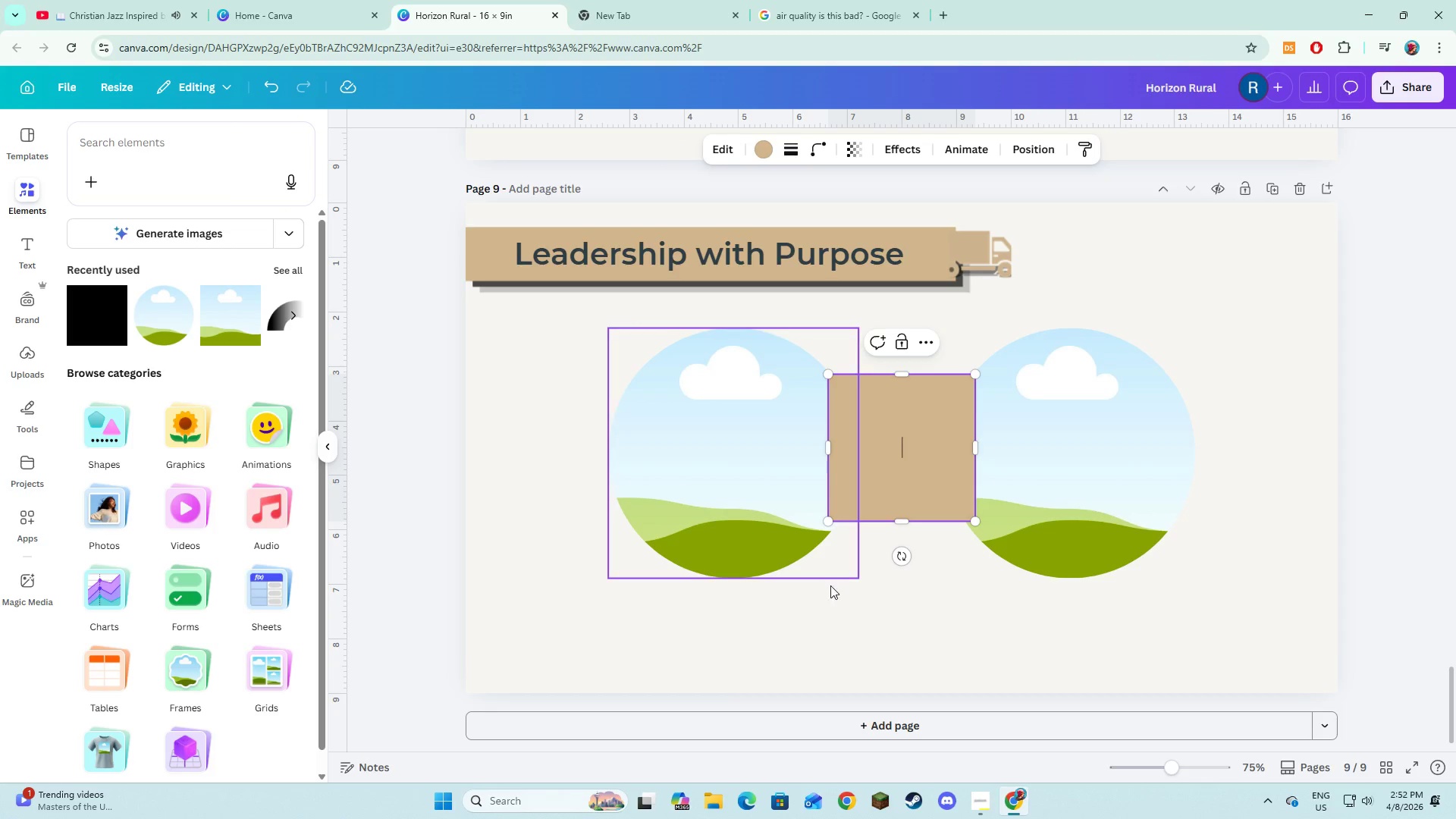 
double_click([886, 457])
 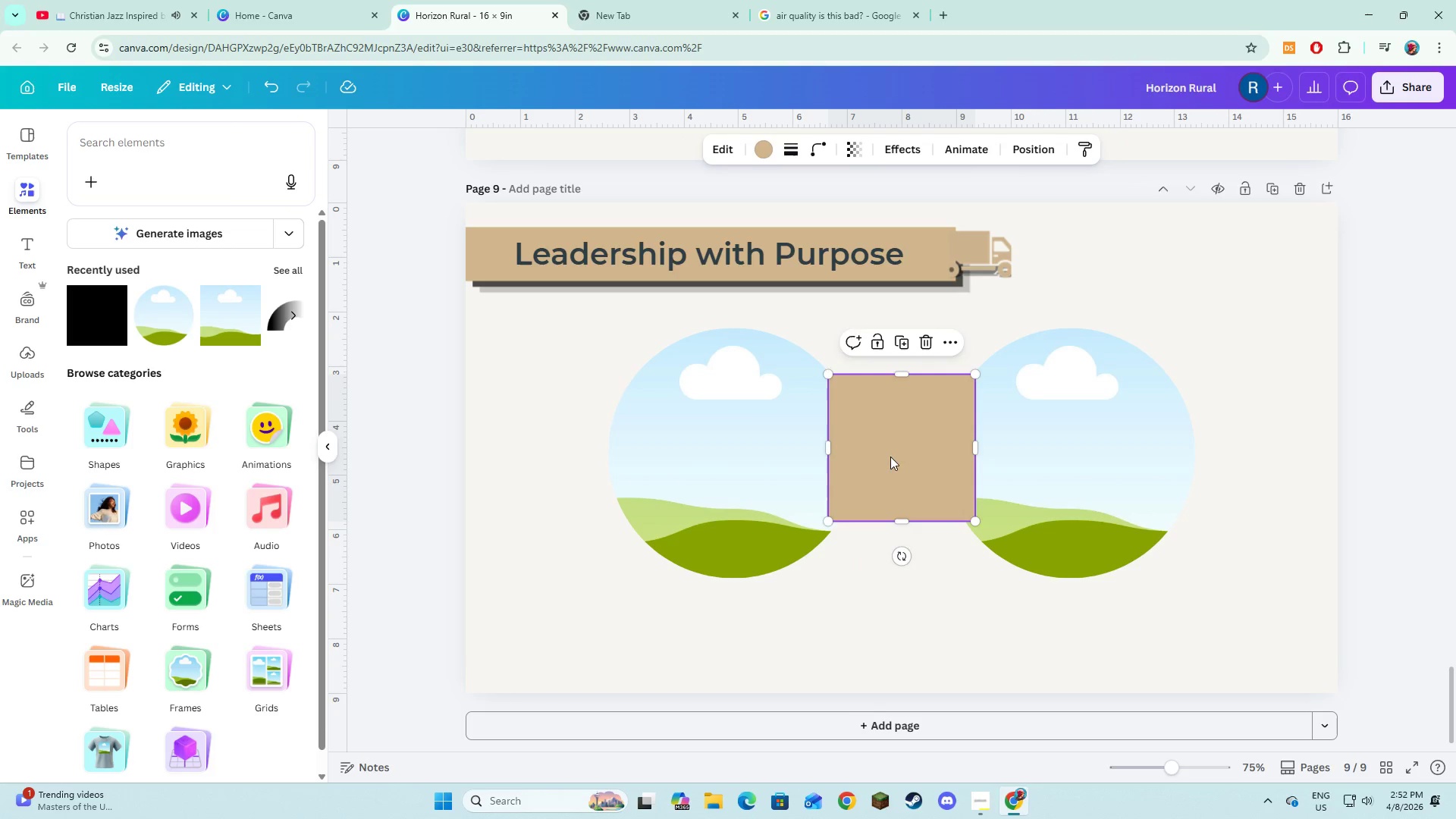 
left_click_drag(start_coordinate=[890, 457], to_coordinate=[708, 604])
 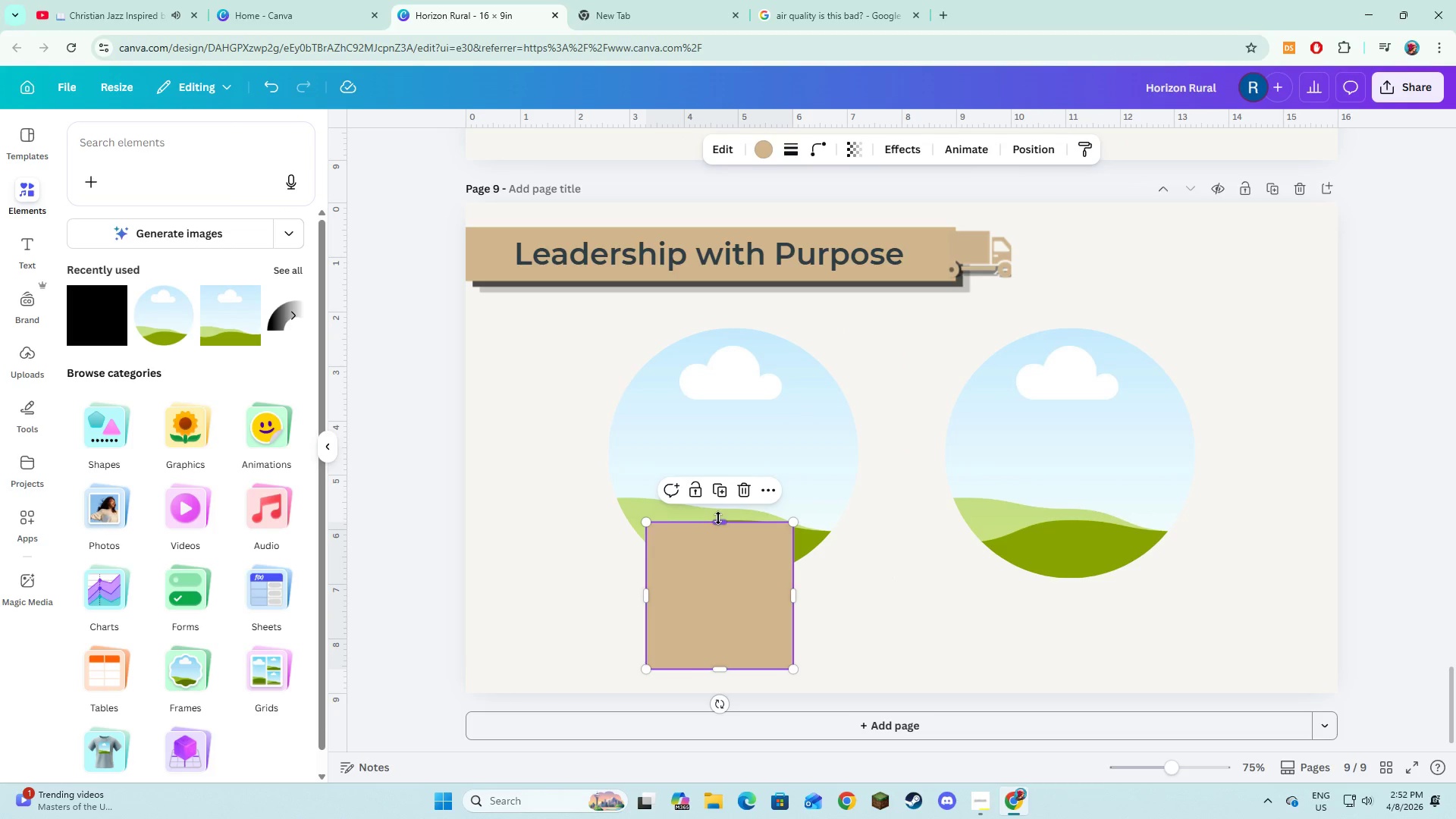 
left_click_drag(start_coordinate=[718, 518], to_coordinate=[720, 613])
 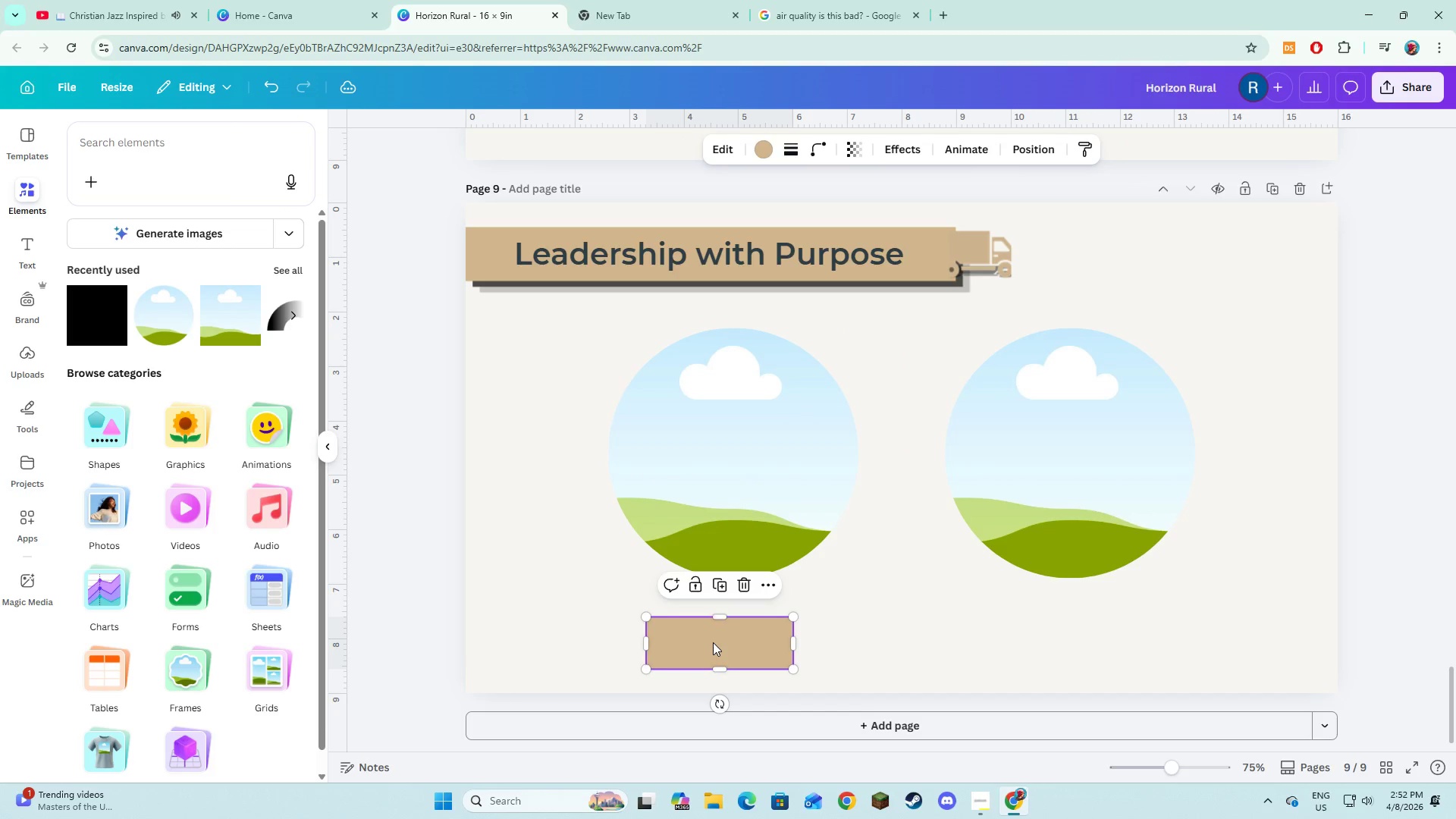 
left_click_drag(start_coordinate=[713, 642], to_coordinate=[726, 628])
 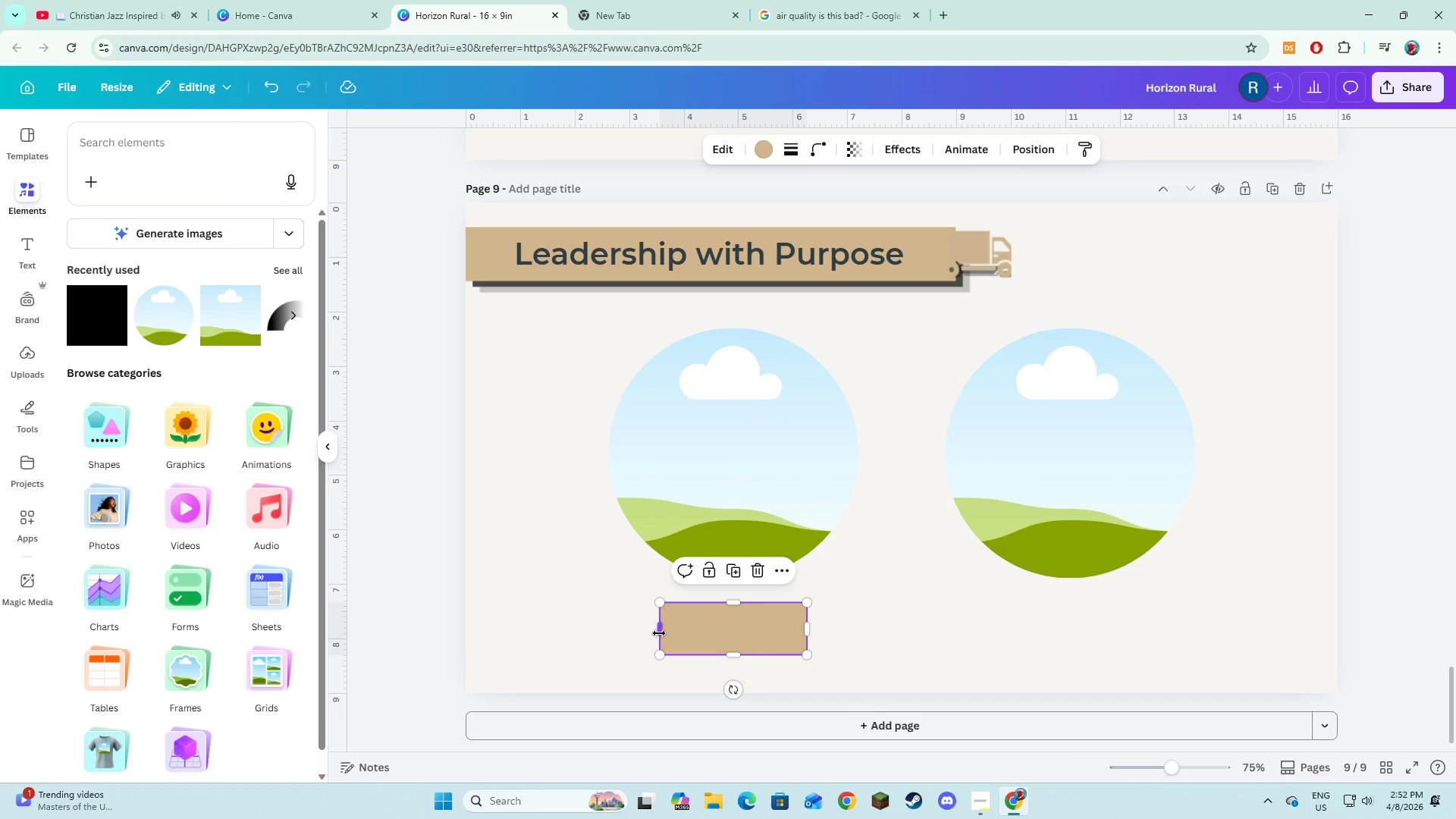 
left_click_drag(start_coordinate=[657, 632], to_coordinate=[618, 624])
 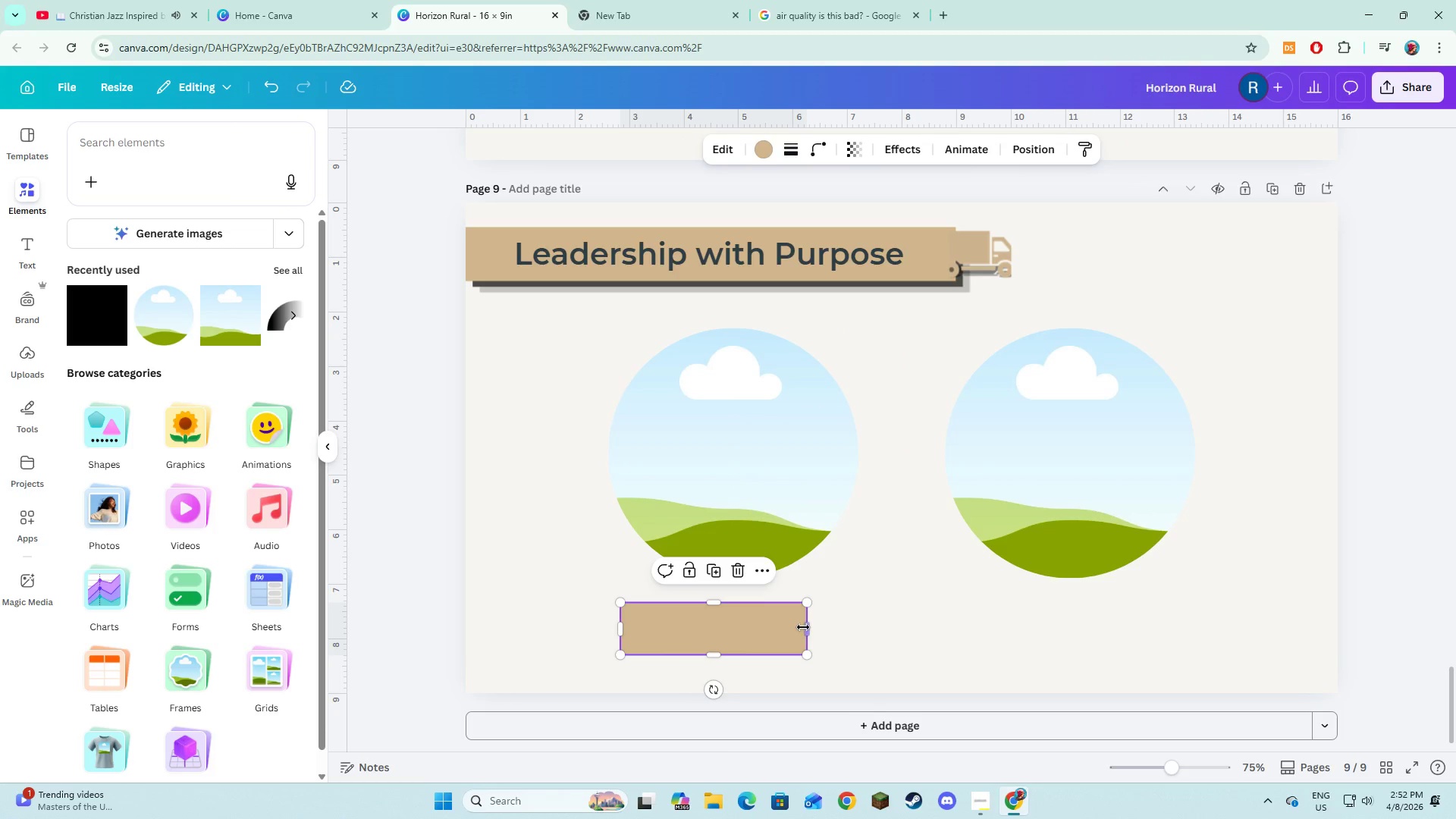 
left_click_drag(start_coordinate=[803, 627], to_coordinate=[861, 636])
 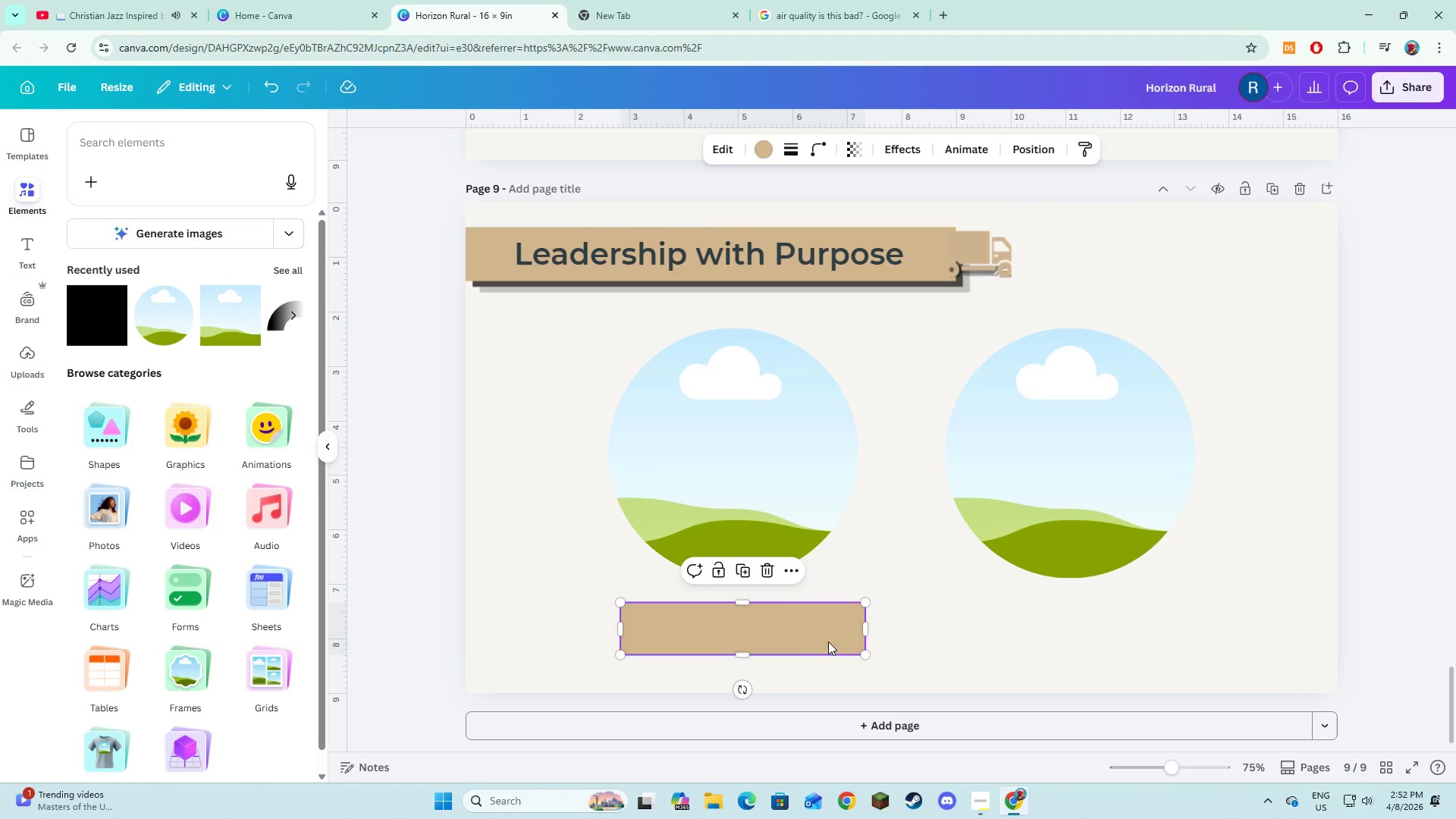 
left_click_drag(start_coordinate=[821, 638], to_coordinate=[815, 638])
 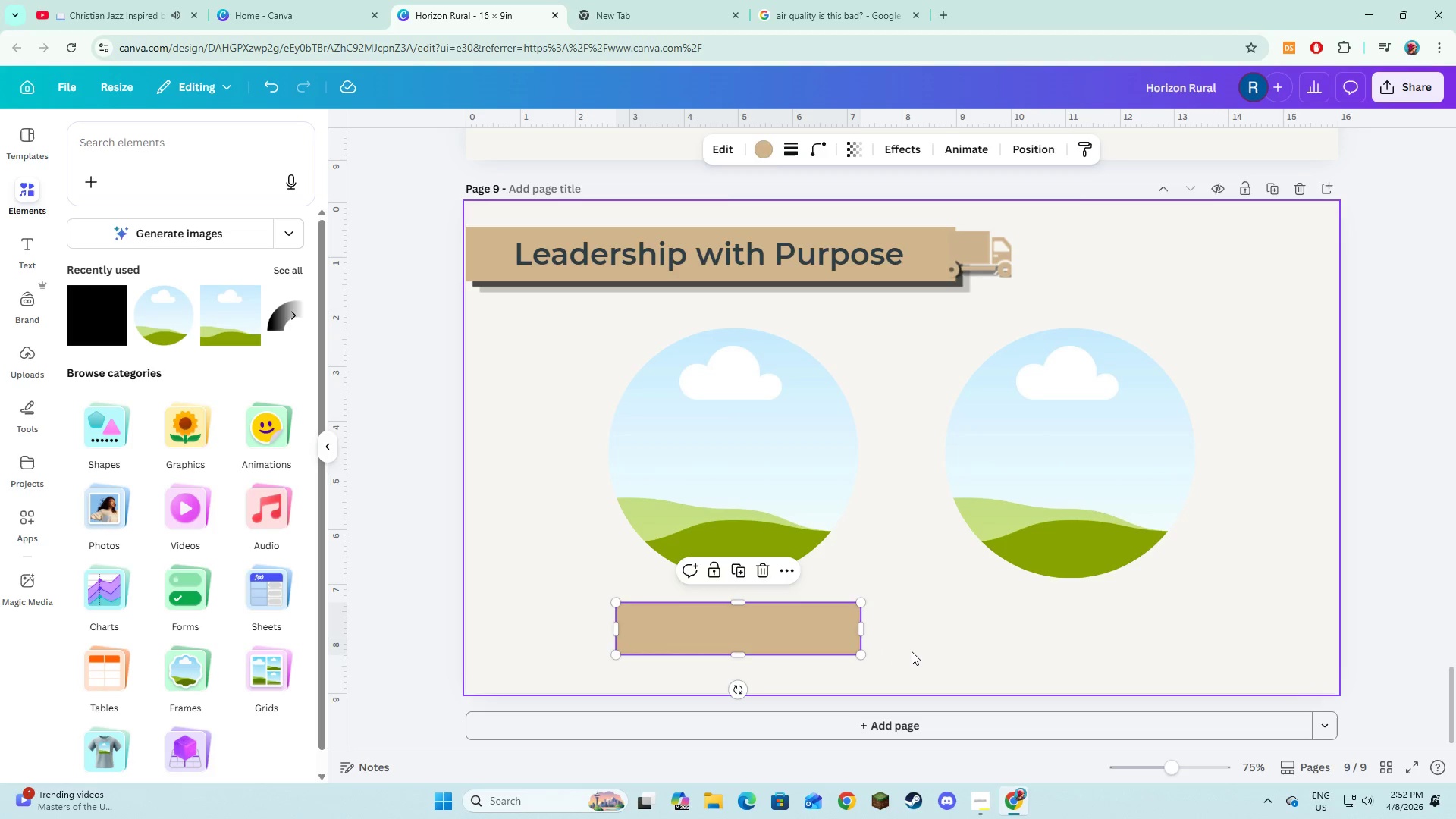 
left_click([912, 651])
 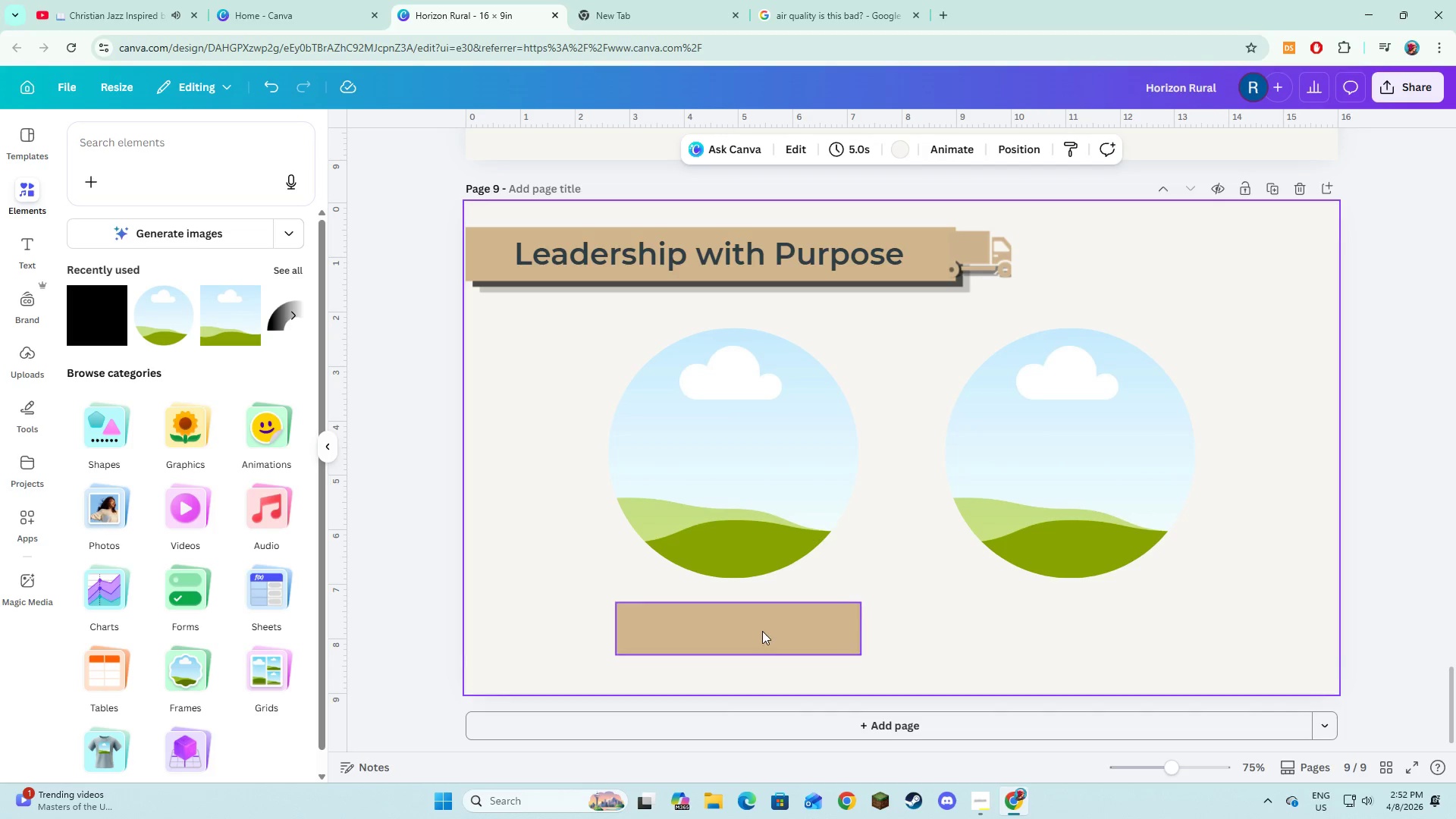 
left_click([761, 631])
 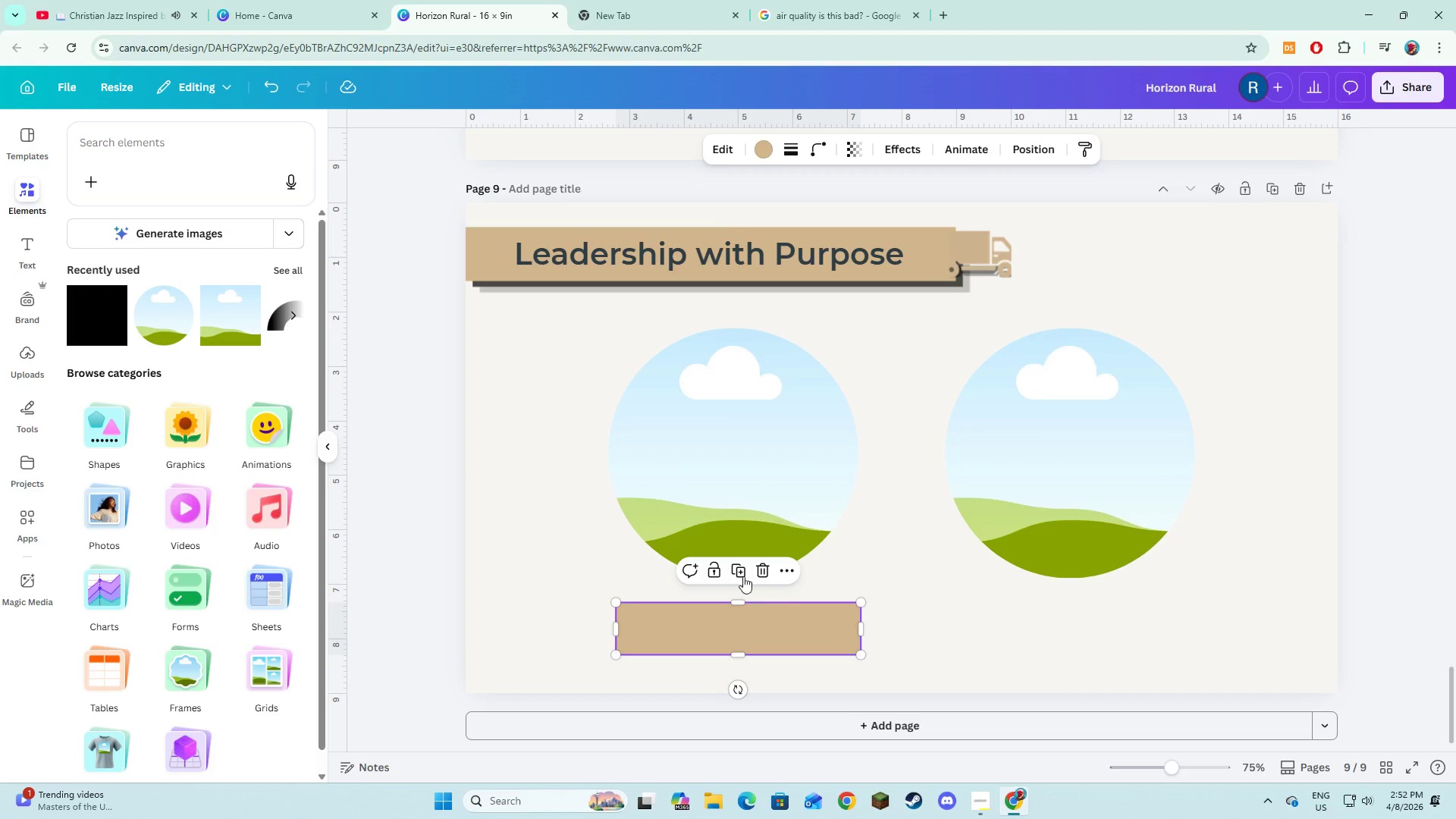 
left_click([733, 570])
 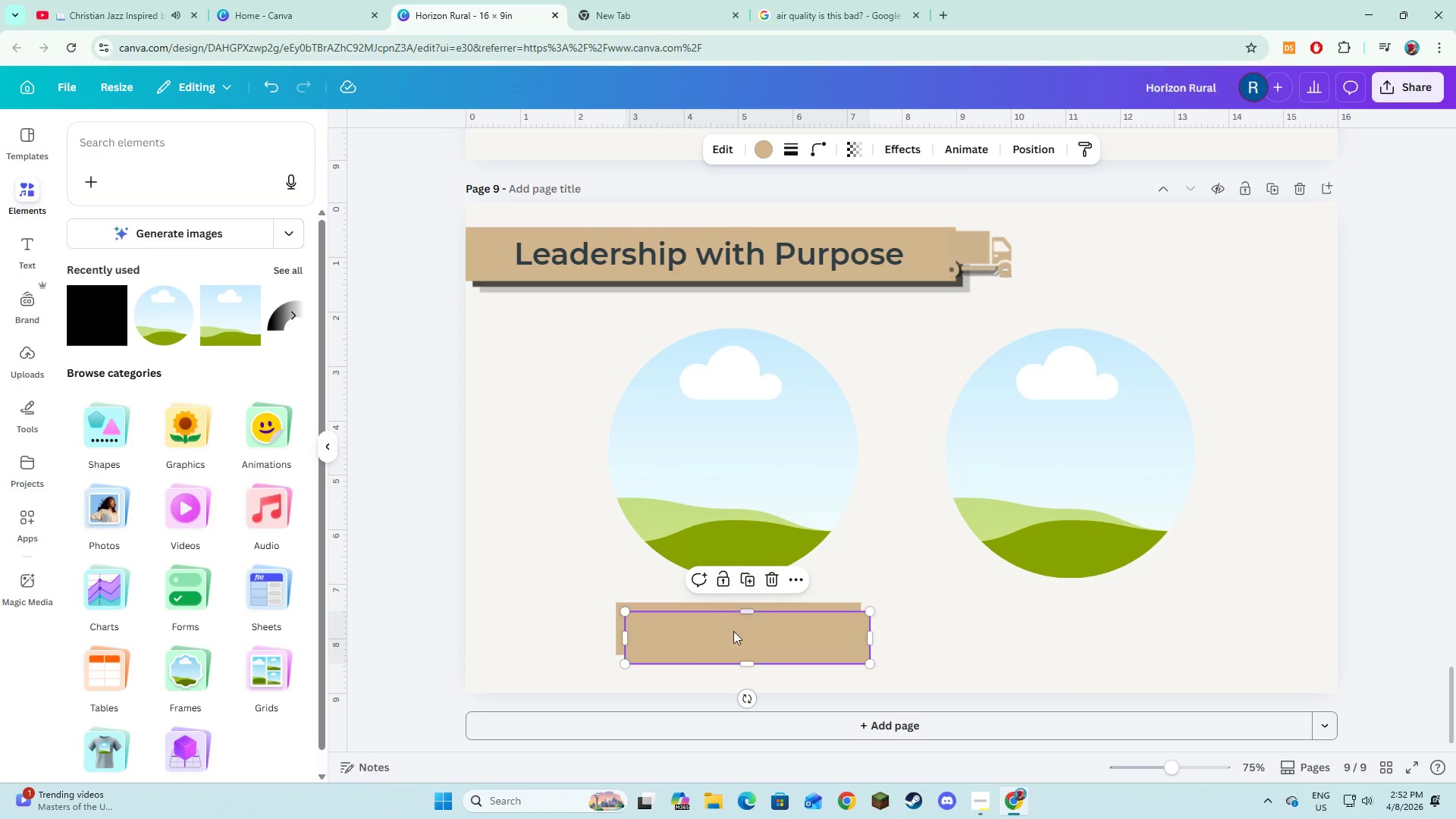 
left_click_drag(start_coordinate=[736, 635], to_coordinate=[1060, 627])
 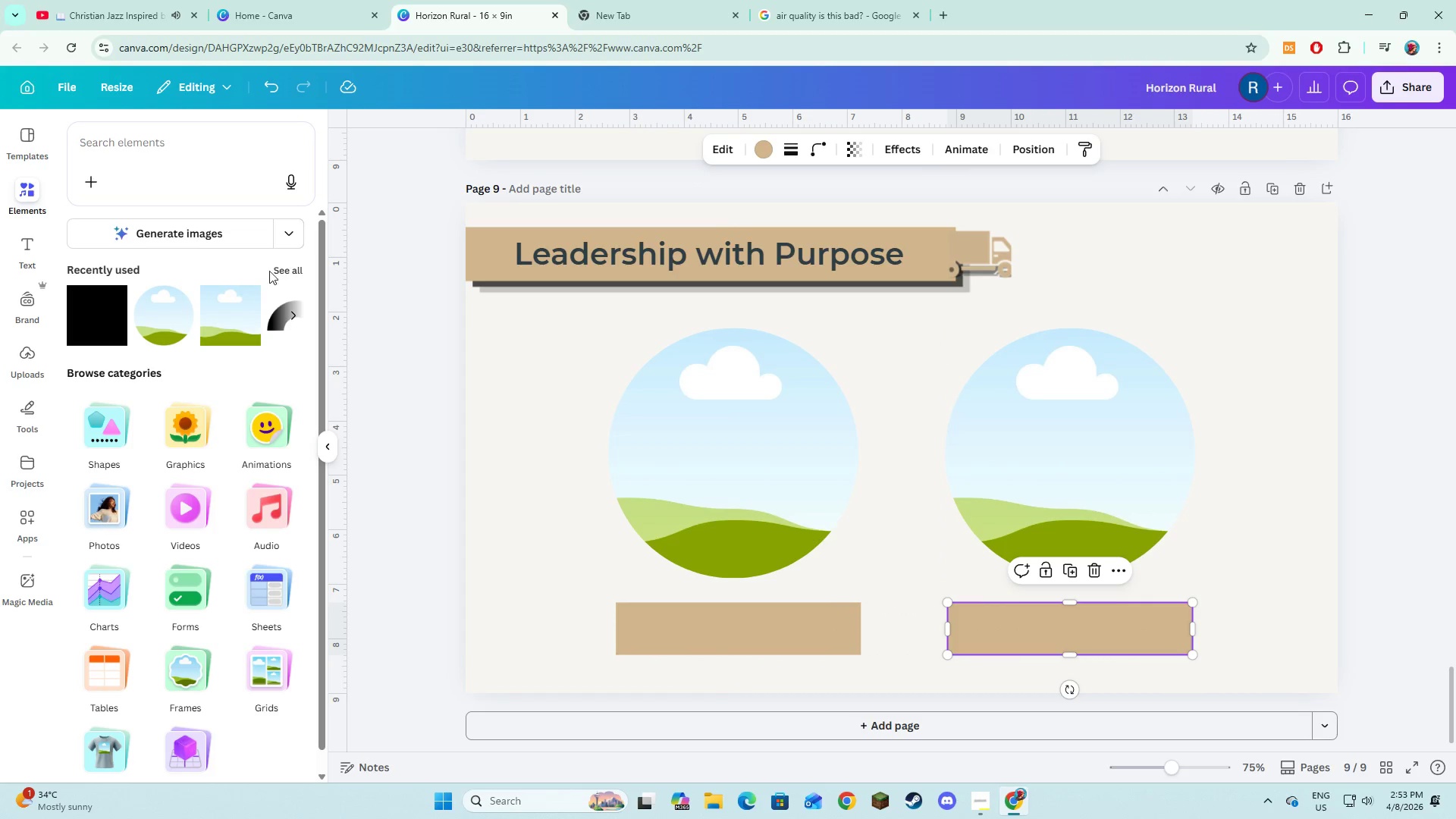 
left_click([278, 266])
 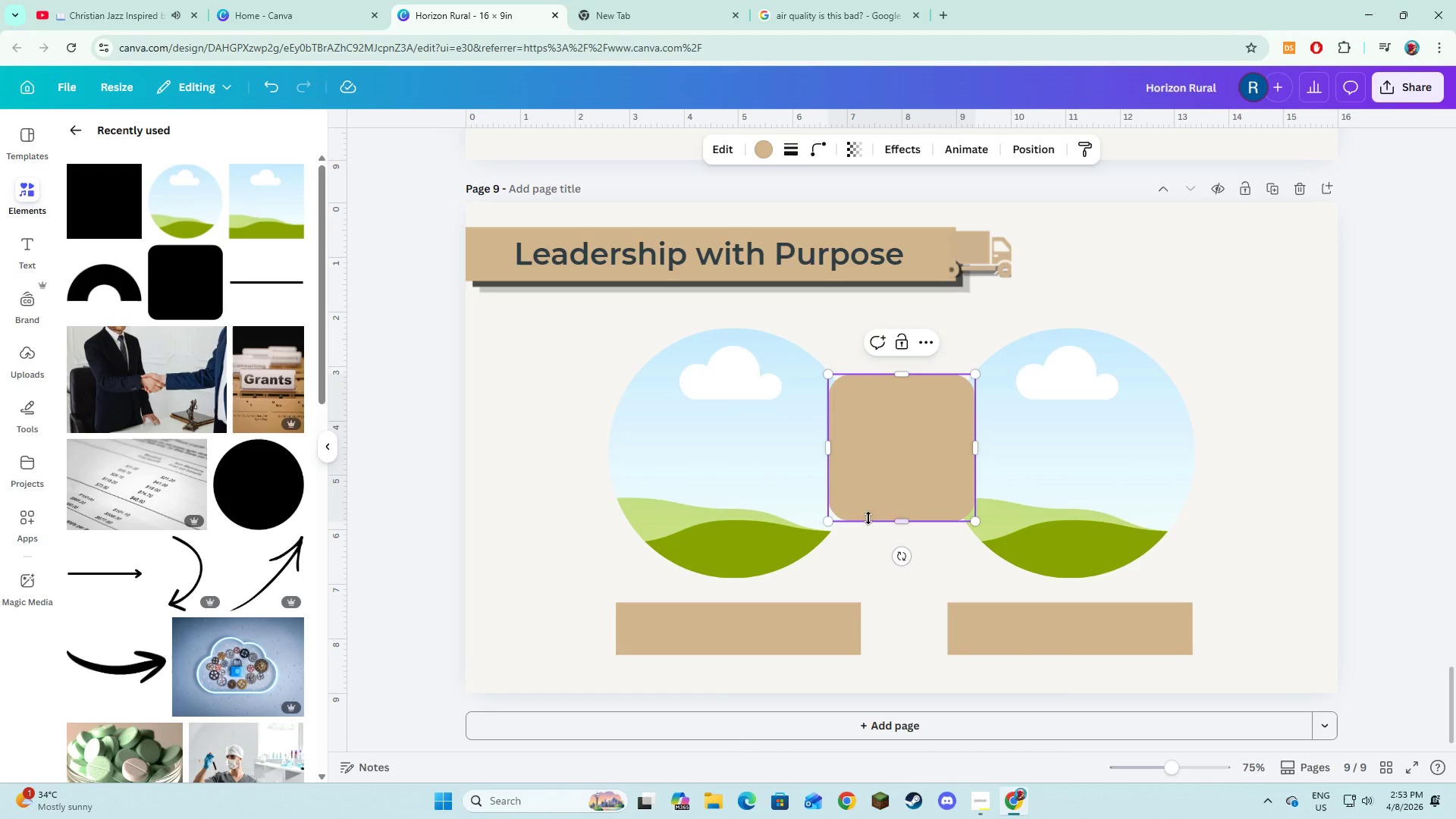 
double_click([874, 471])
 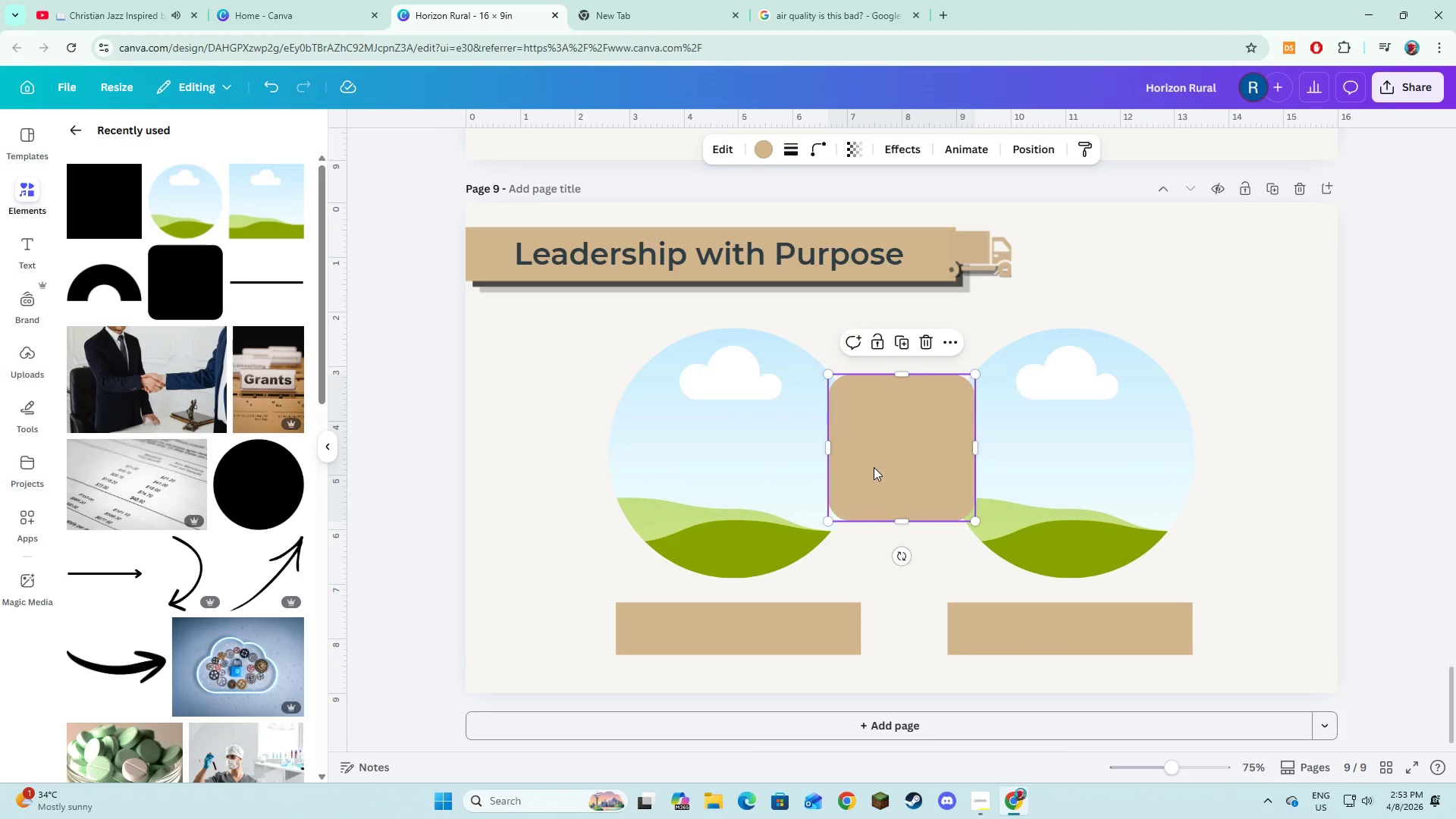 
left_click_drag(start_coordinate=[874, 467], to_coordinate=[698, 557])
 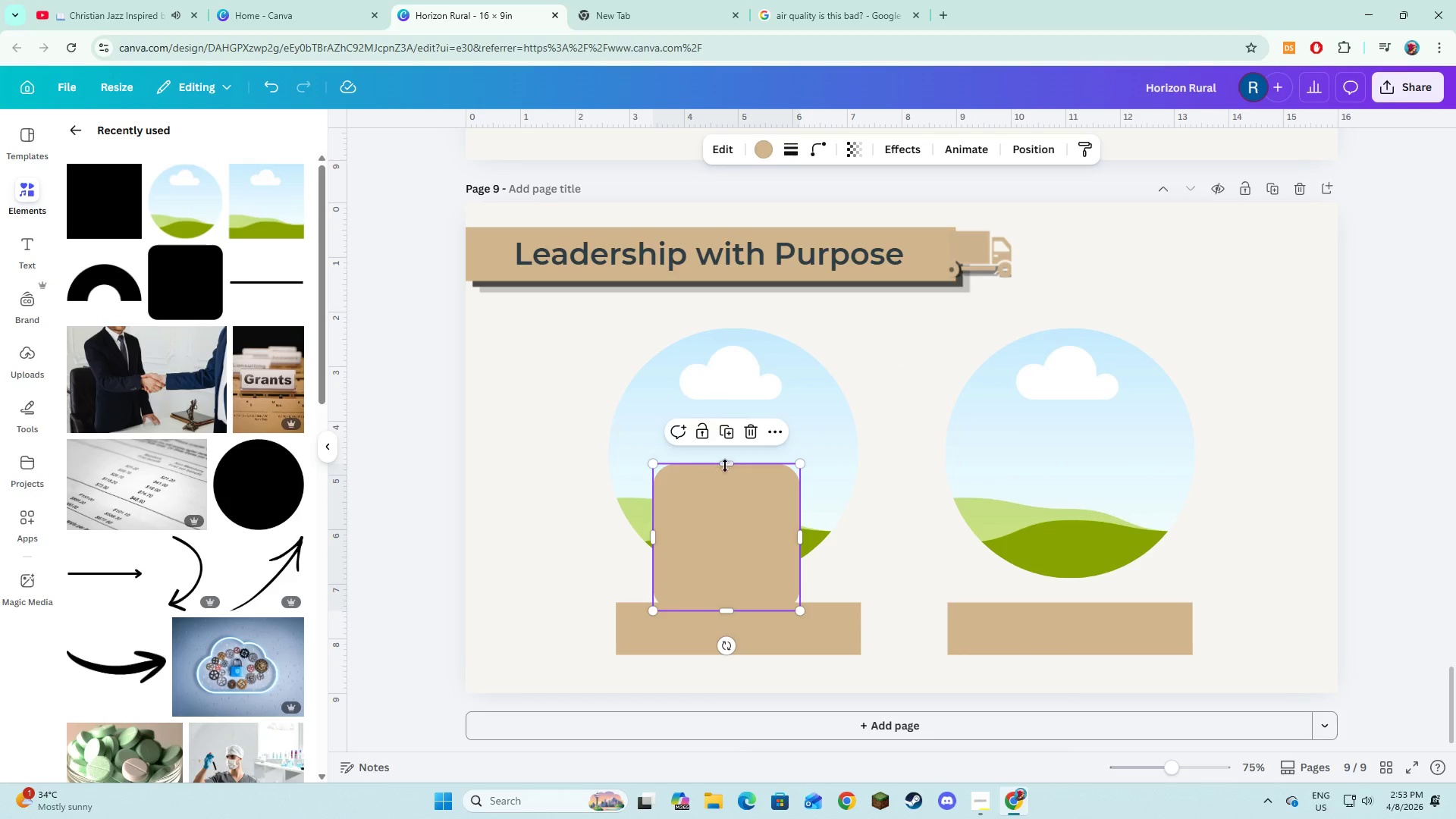 
left_click_drag(start_coordinate=[725, 466], to_coordinate=[723, 557])
 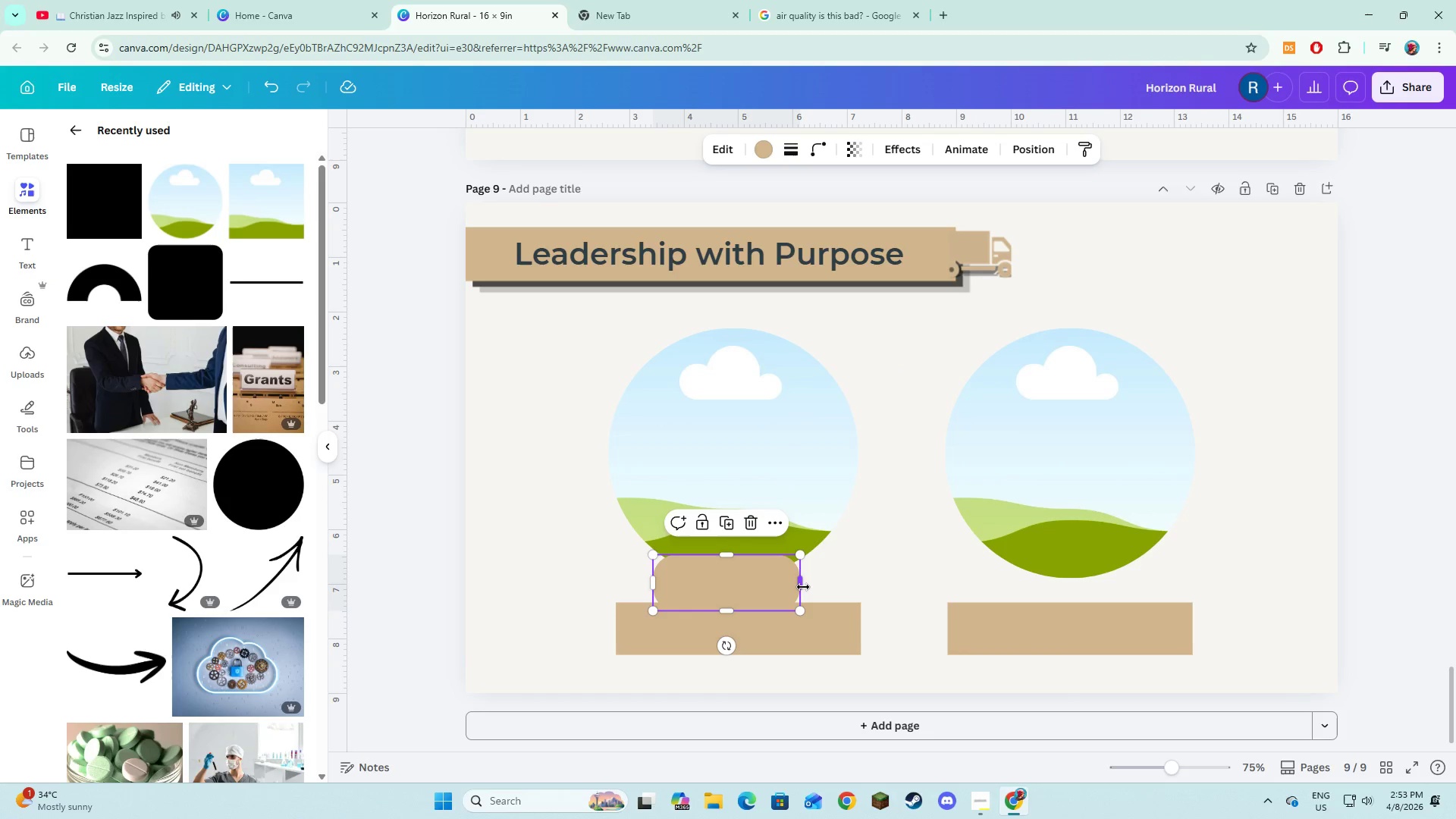 
left_click_drag(start_coordinate=[803, 587], to_coordinate=[821, 592])
 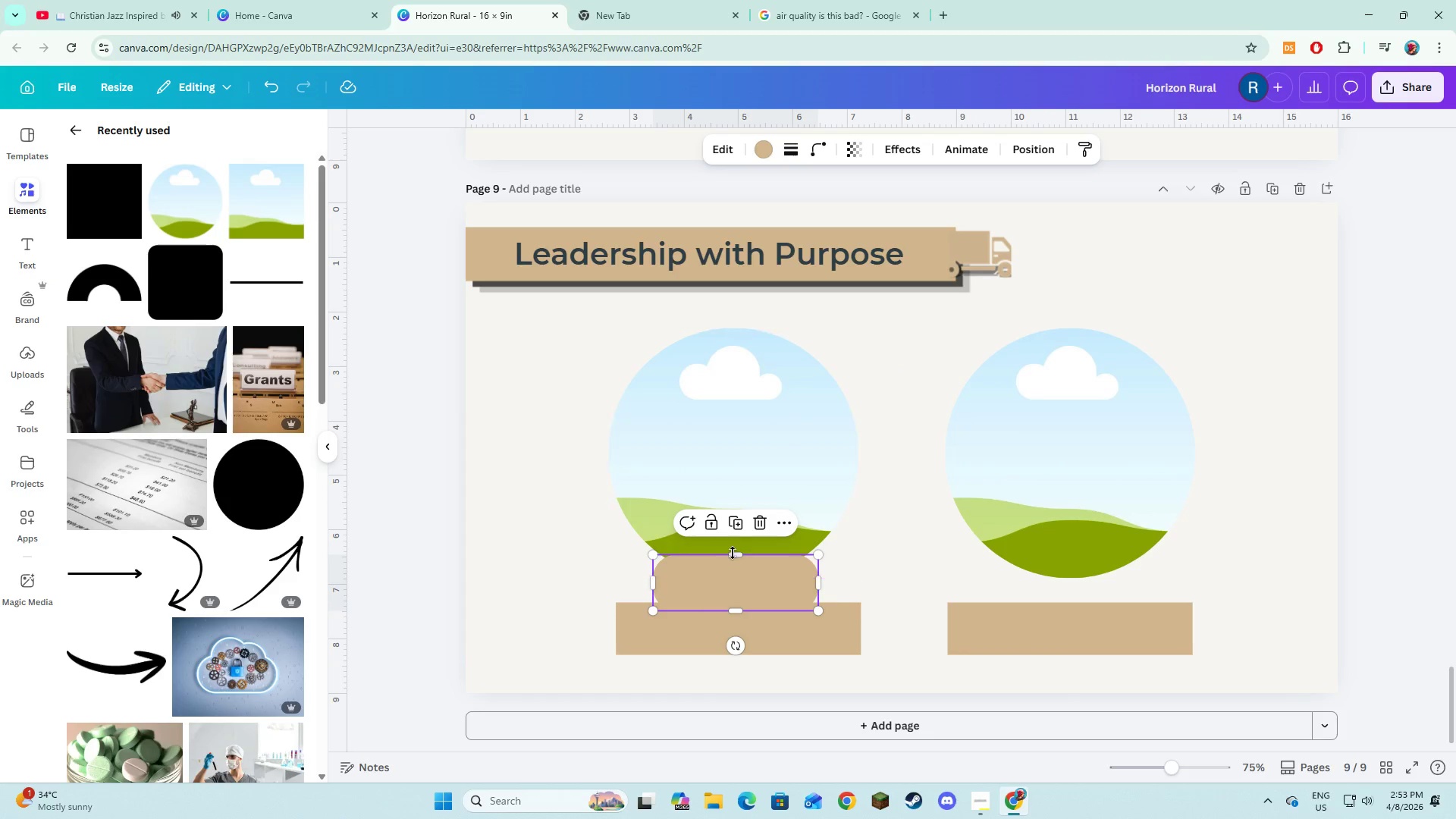 
left_click_drag(start_coordinate=[733, 553], to_coordinate=[734, 575])
 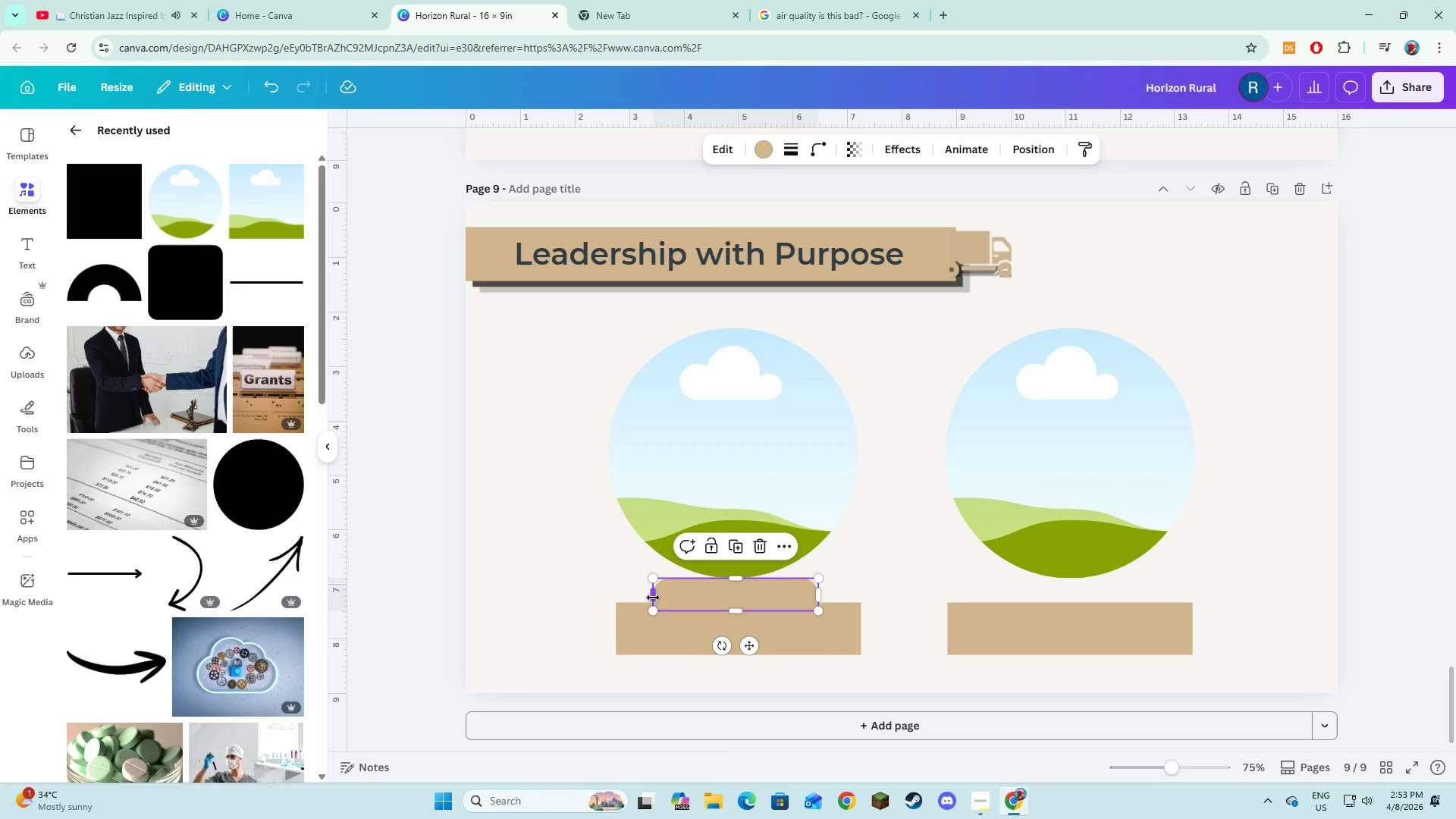 
left_click_drag(start_coordinate=[653, 598], to_coordinate=[645, 596])
 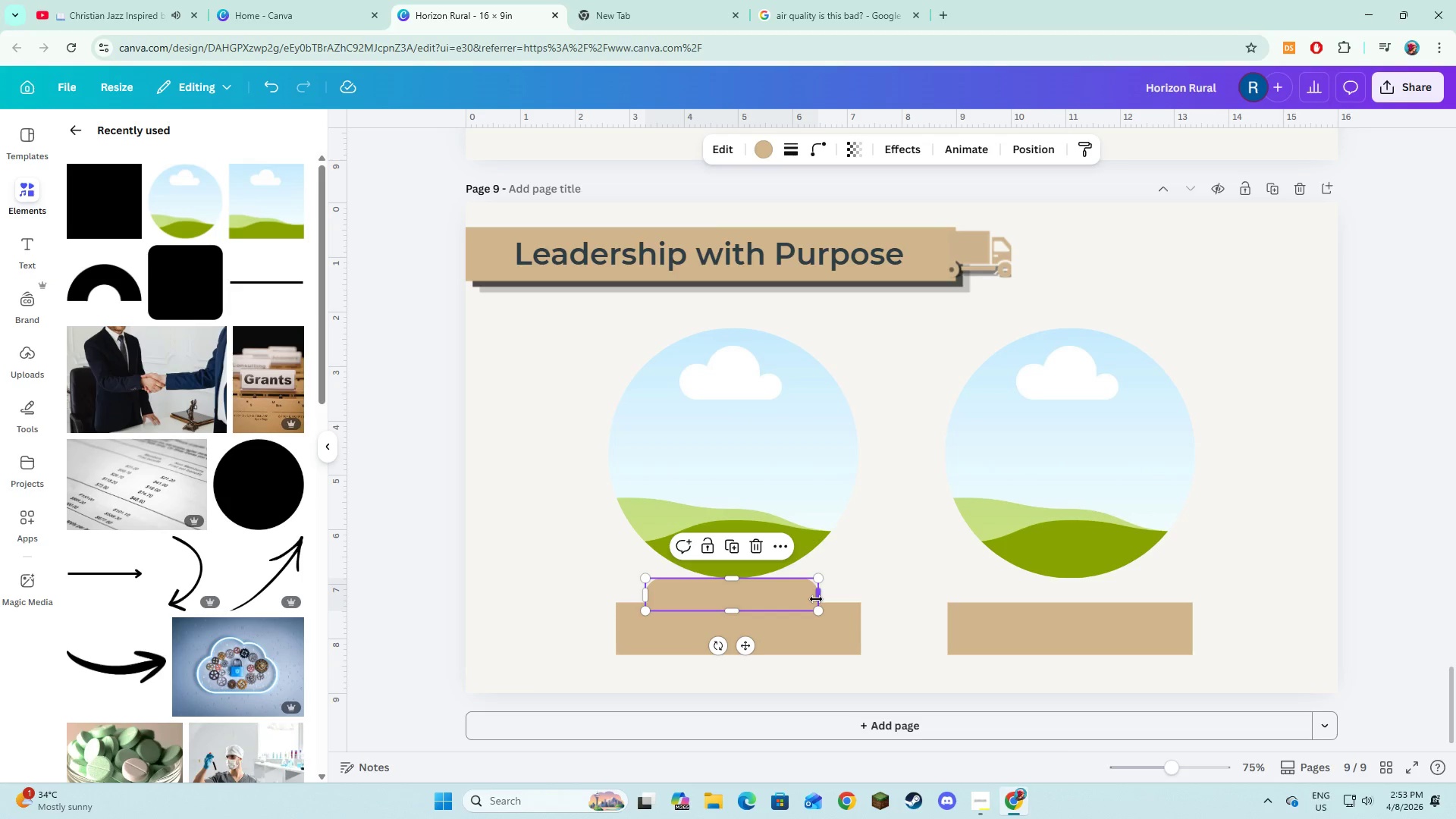 
left_click_drag(start_coordinate=[816, 599], to_coordinate=[821, 599])
 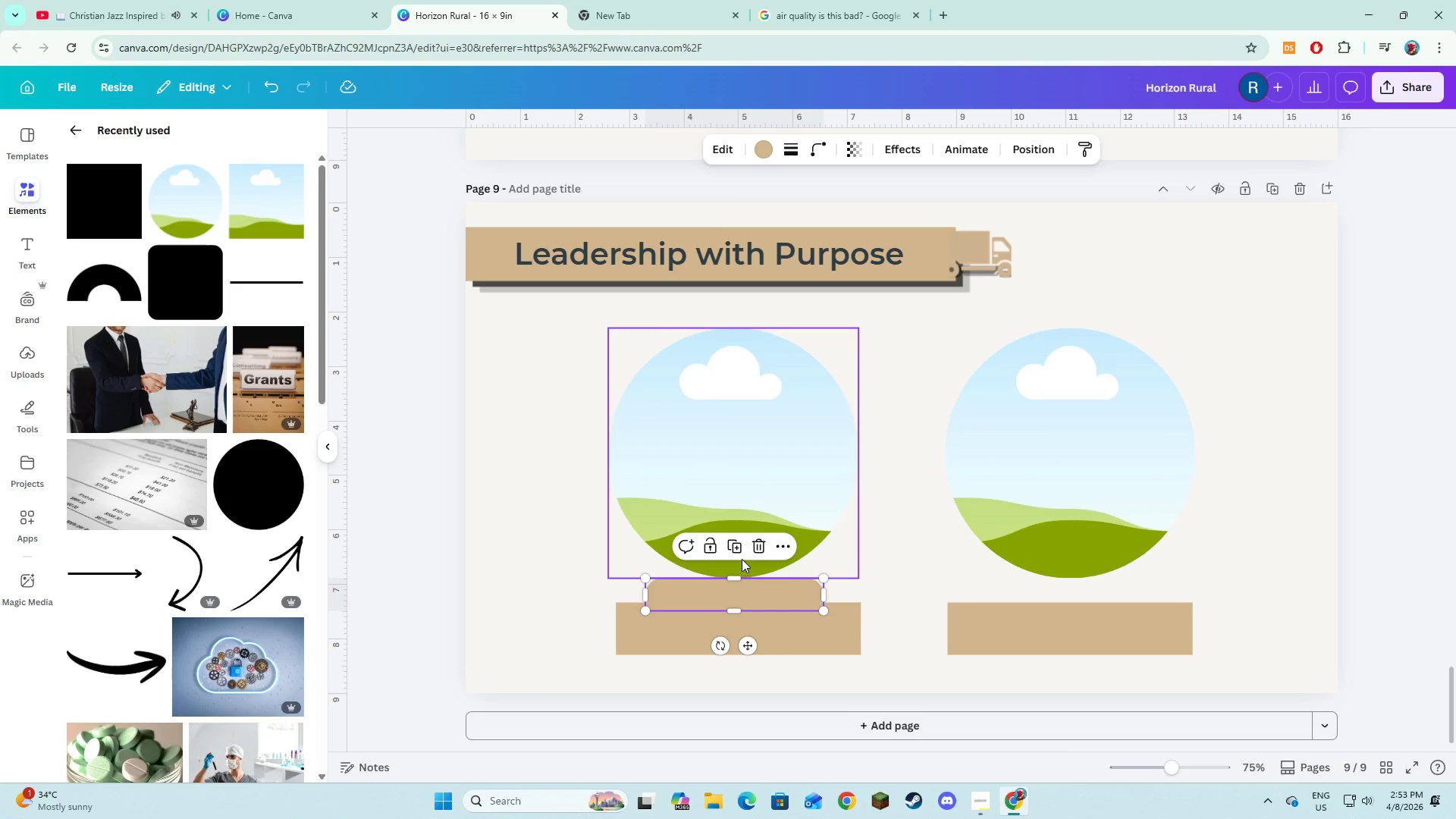 
left_click([740, 549])
 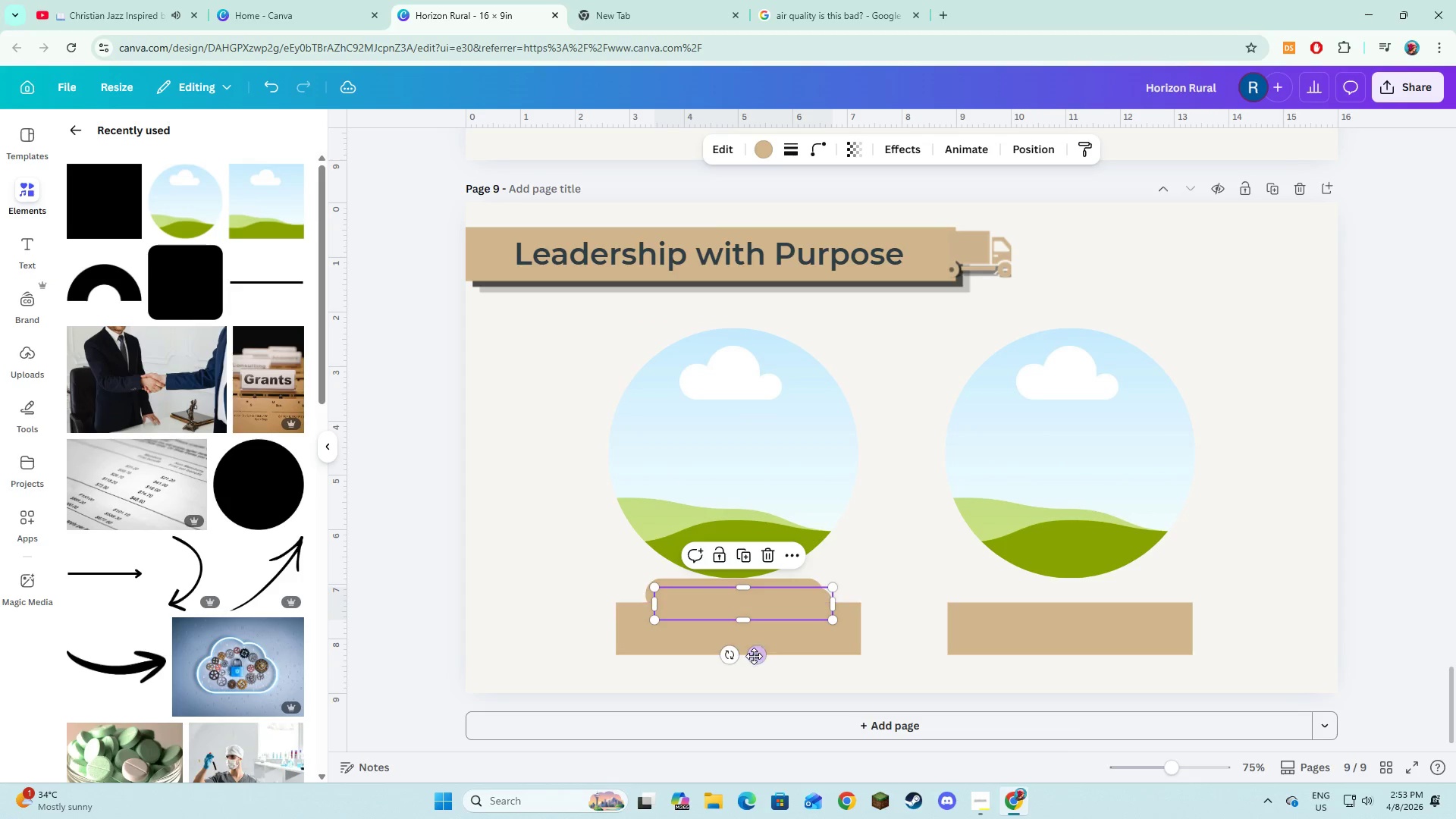 
left_click_drag(start_coordinate=[754, 656], to_coordinate=[1081, 644])
 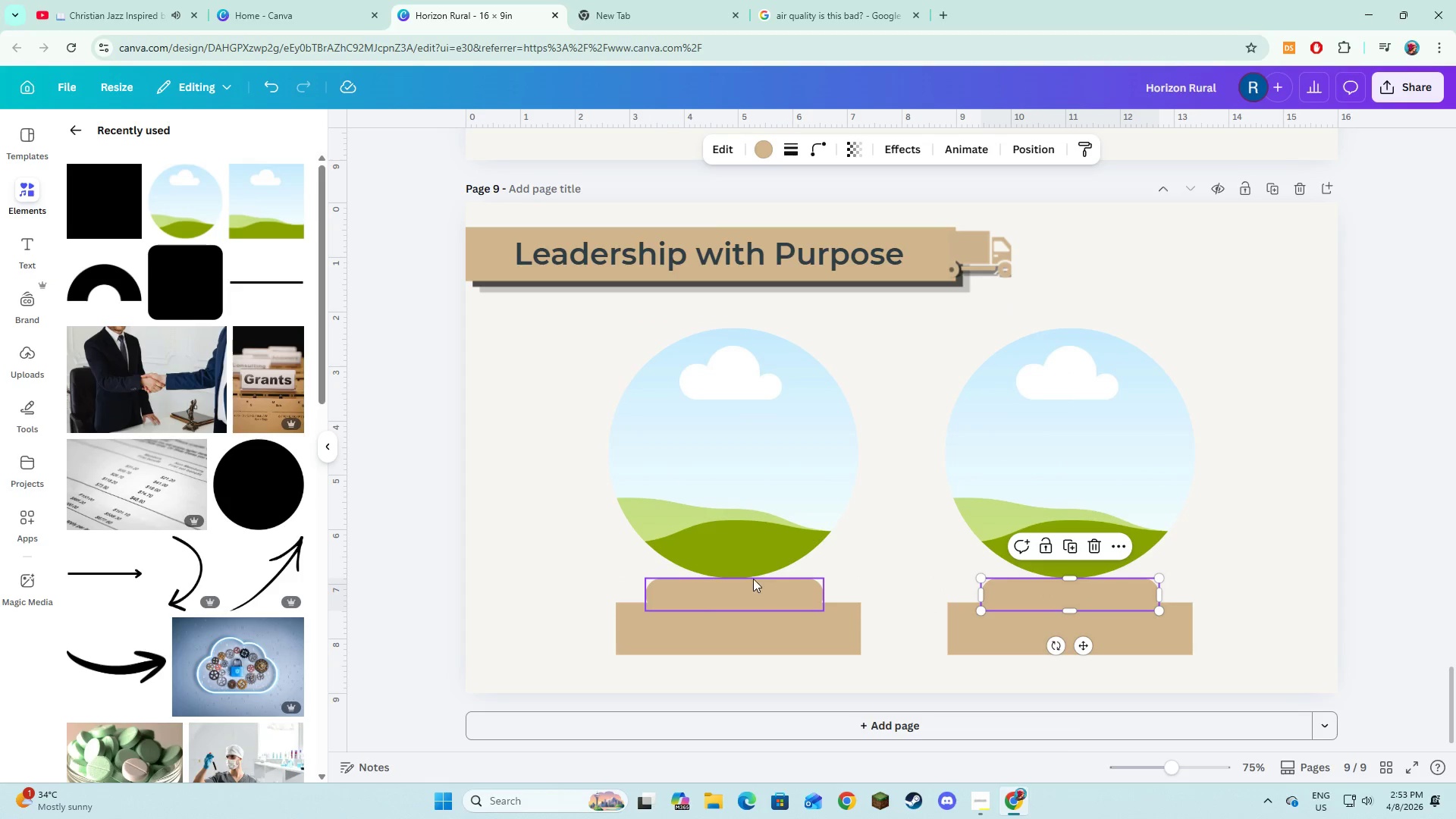 
left_click([750, 590])
 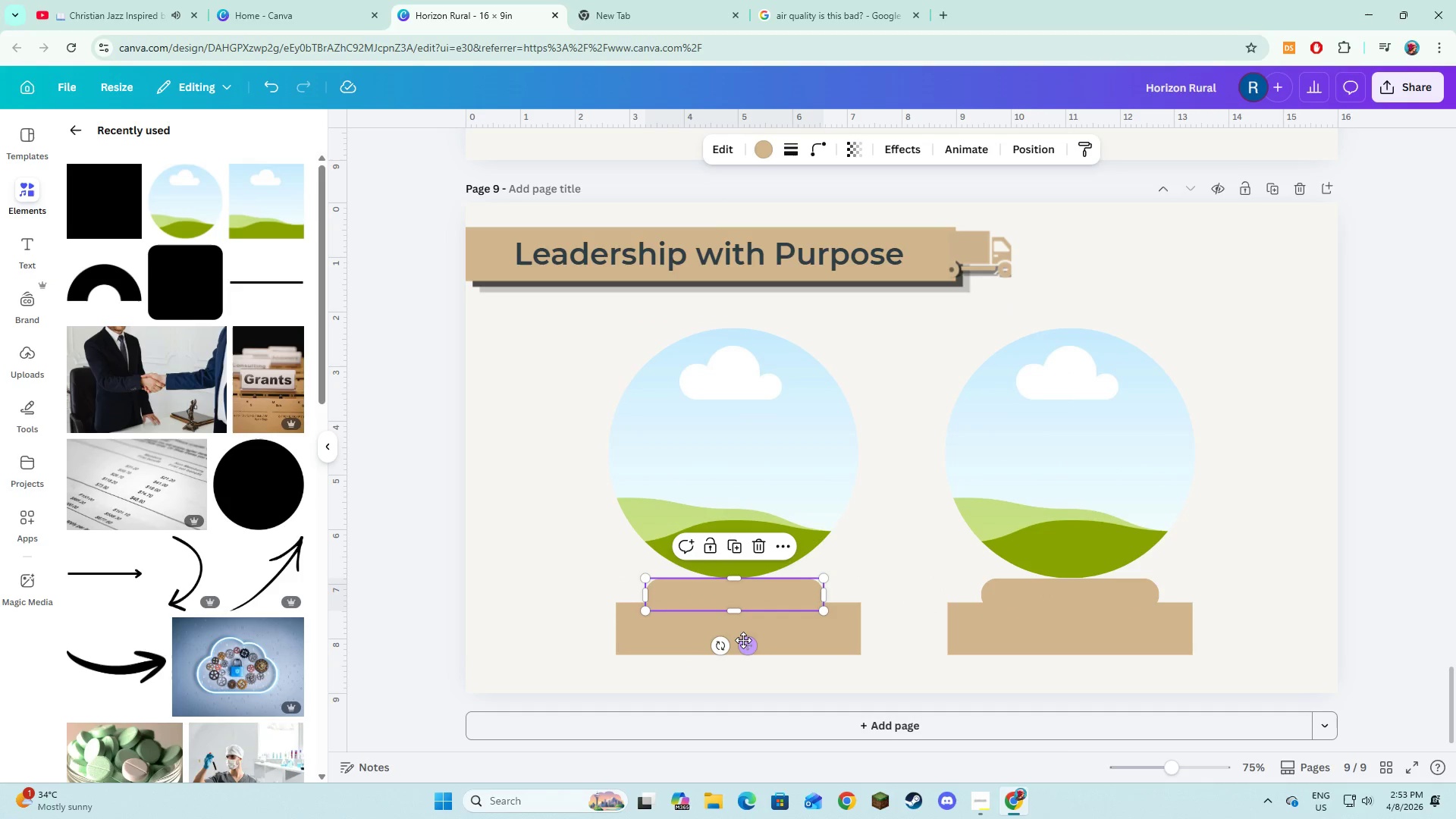 
left_click_drag(start_coordinate=[743, 640], to_coordinate=[739, 639])
 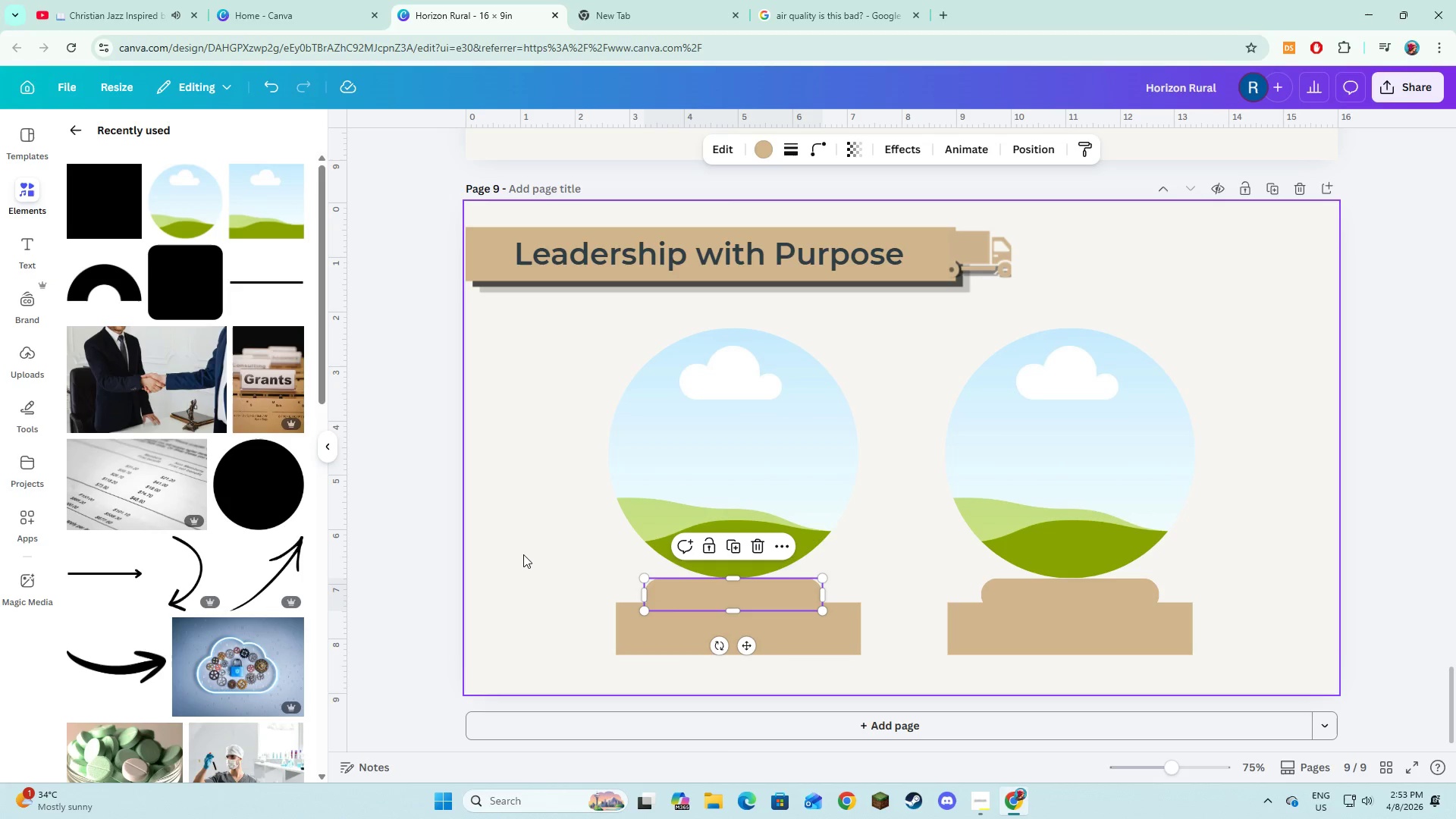 
left_click([523, 554])
 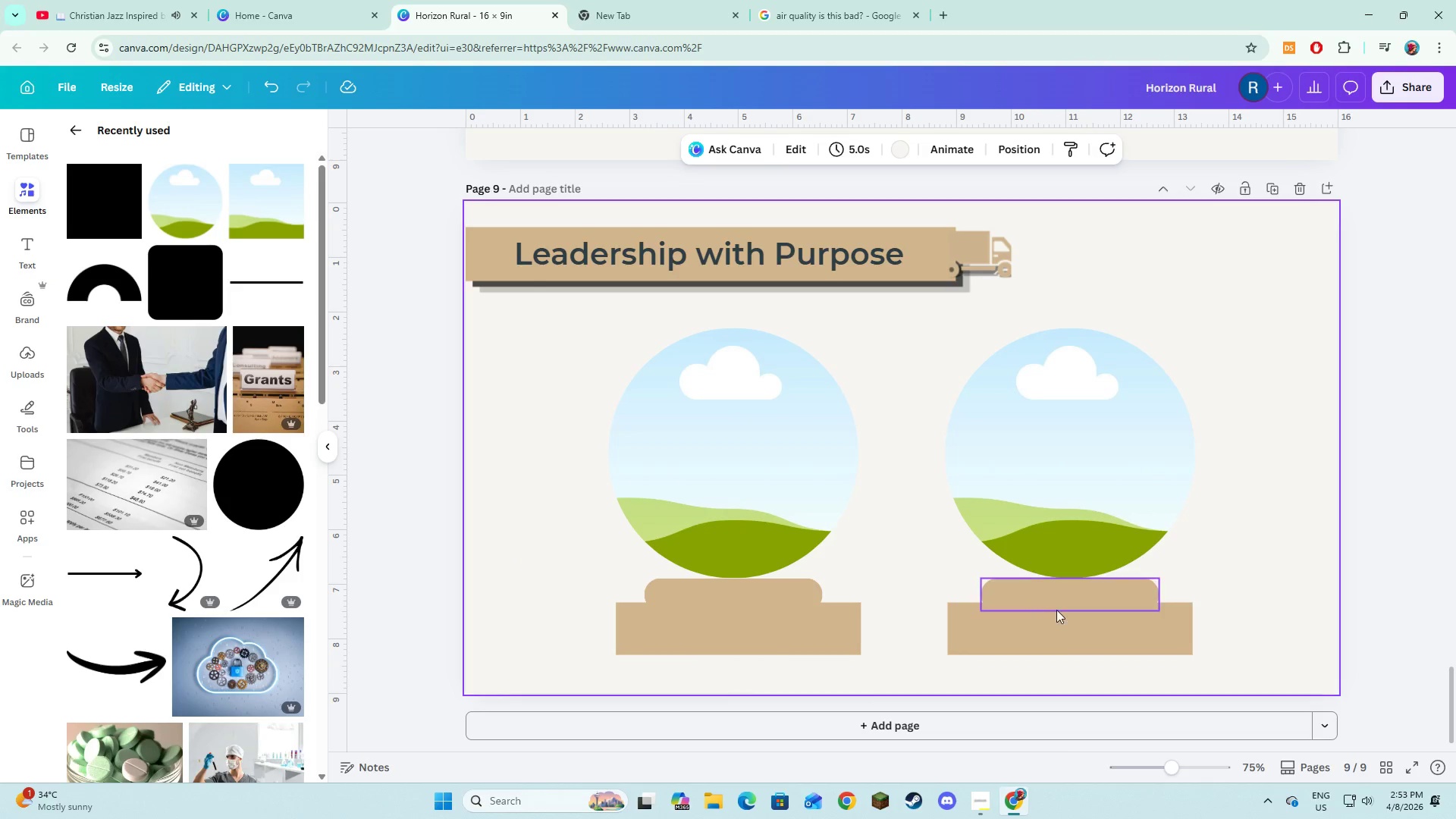 
left_click([1056, 610])
 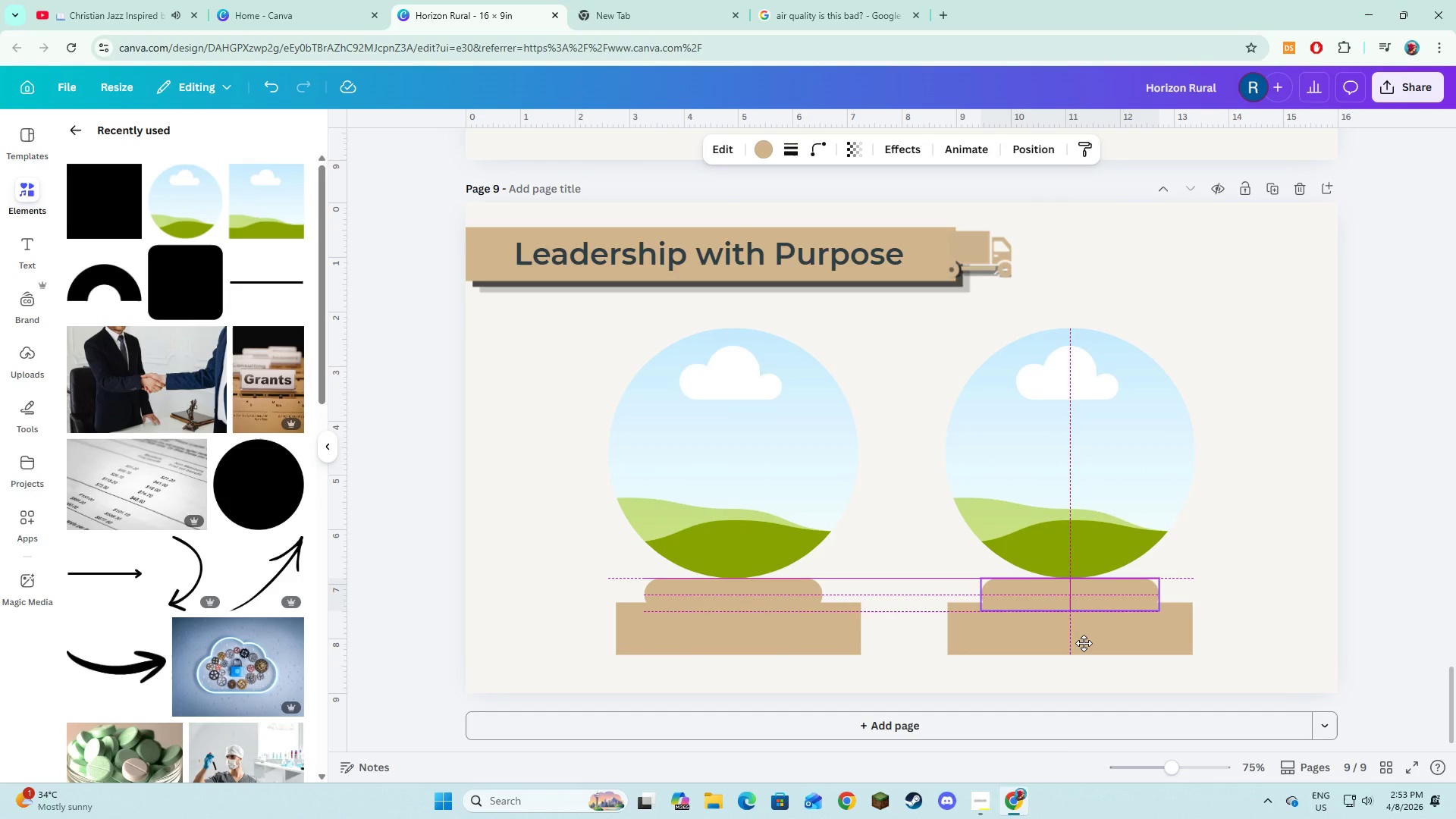 
left_click([896, 643])
 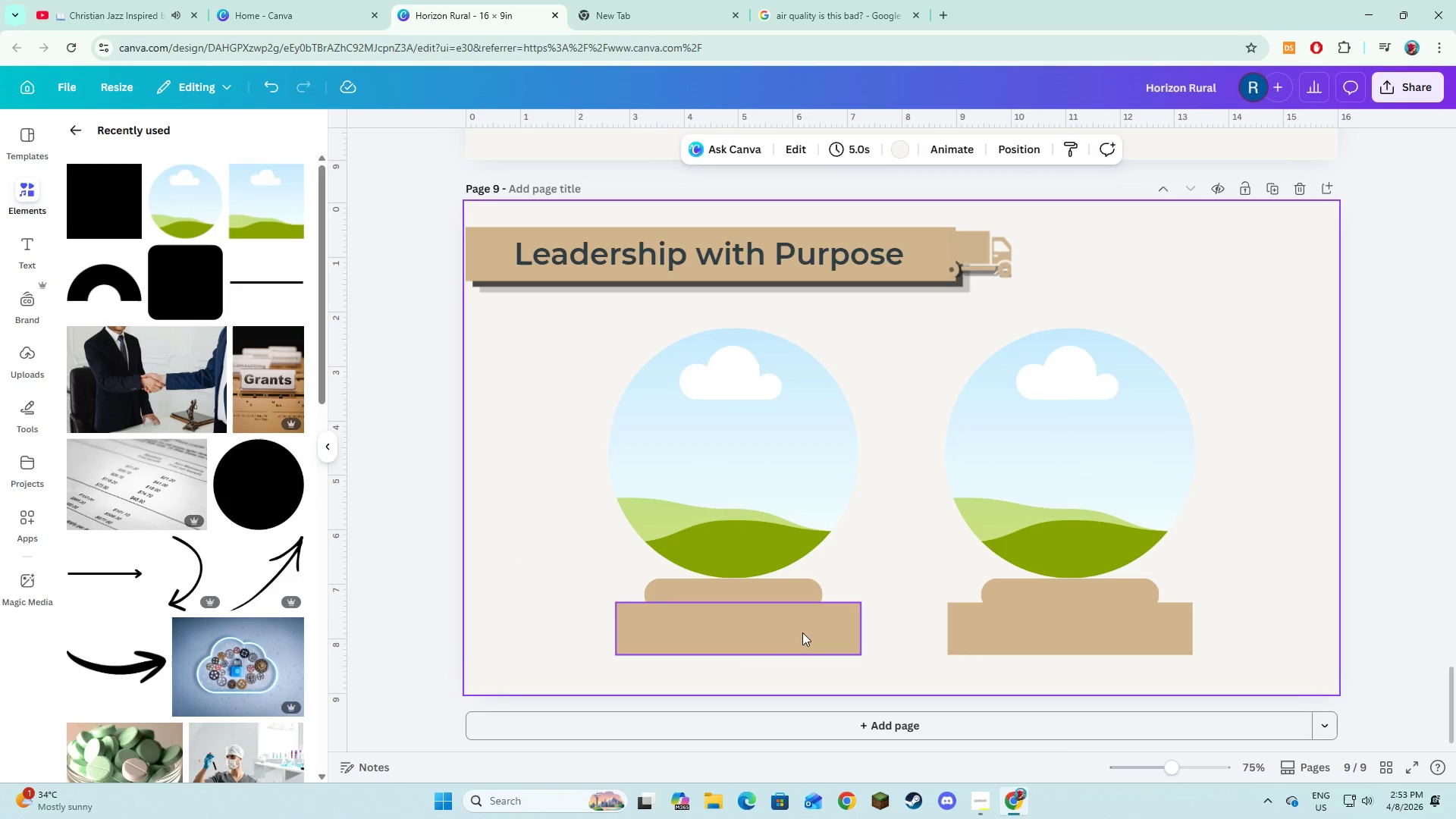 
left_click([770, 595])
 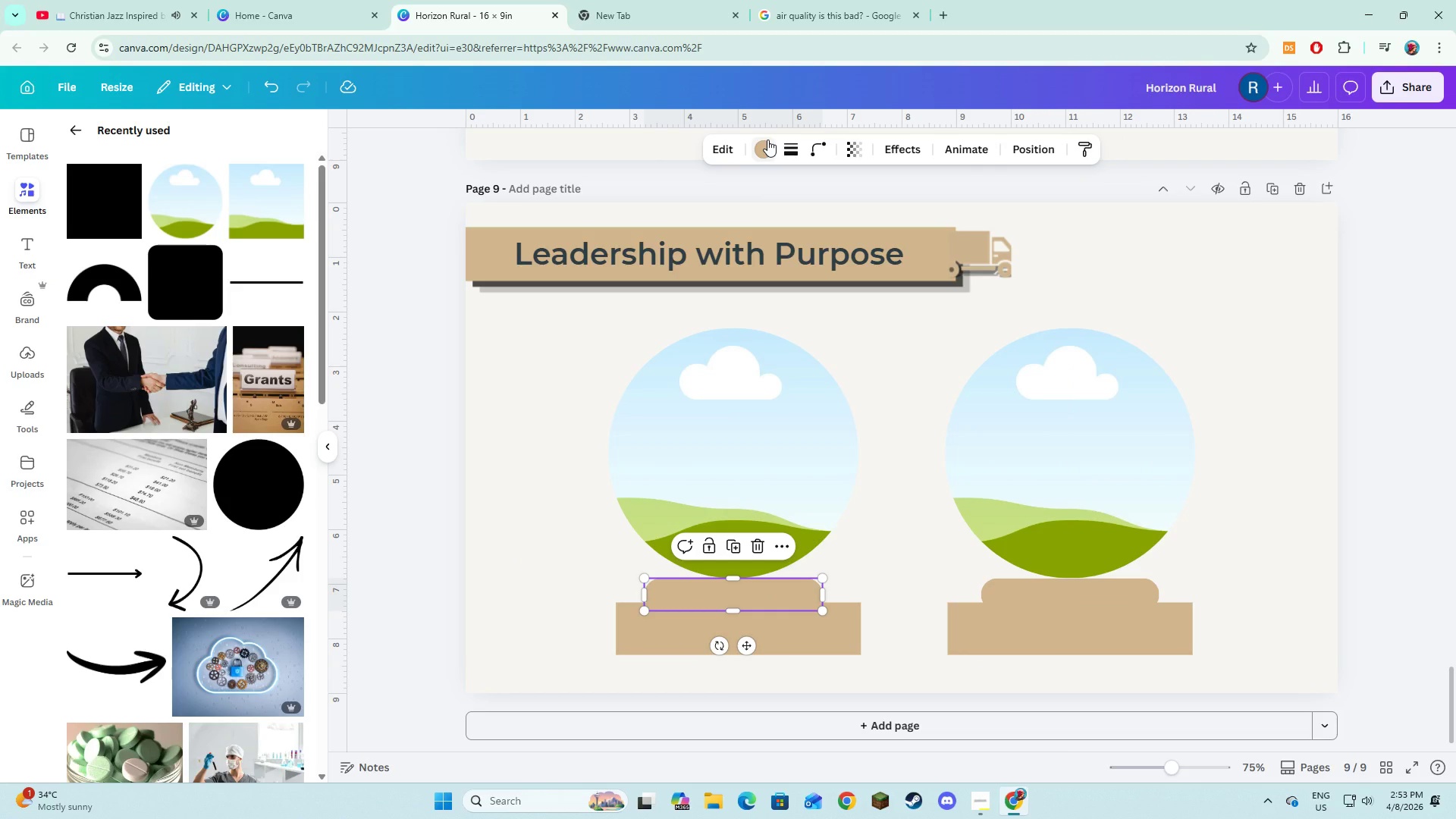 
left_click([784, 149])
 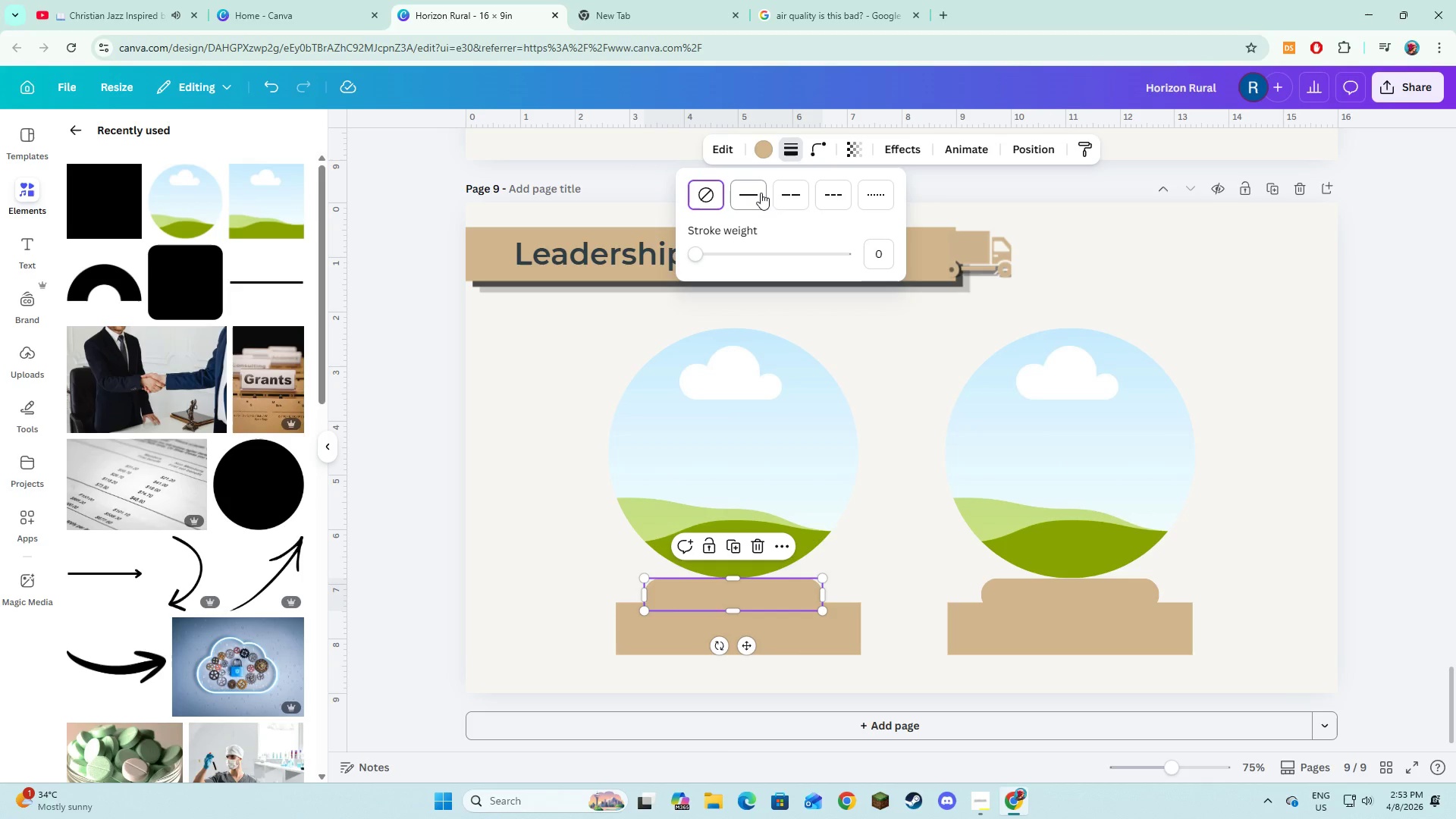 
left_click([755, 200])
 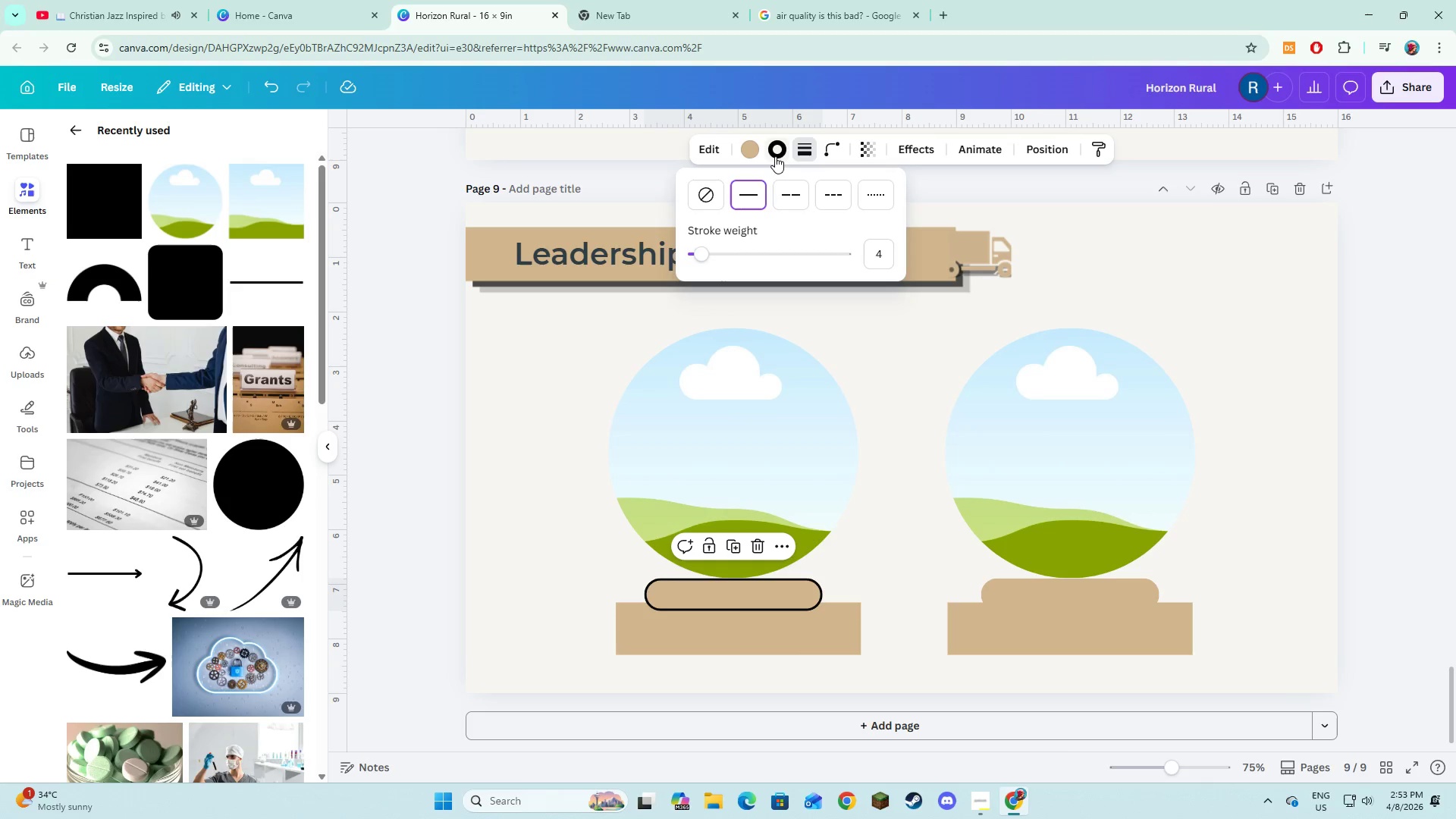 
left_click([776, 155])
 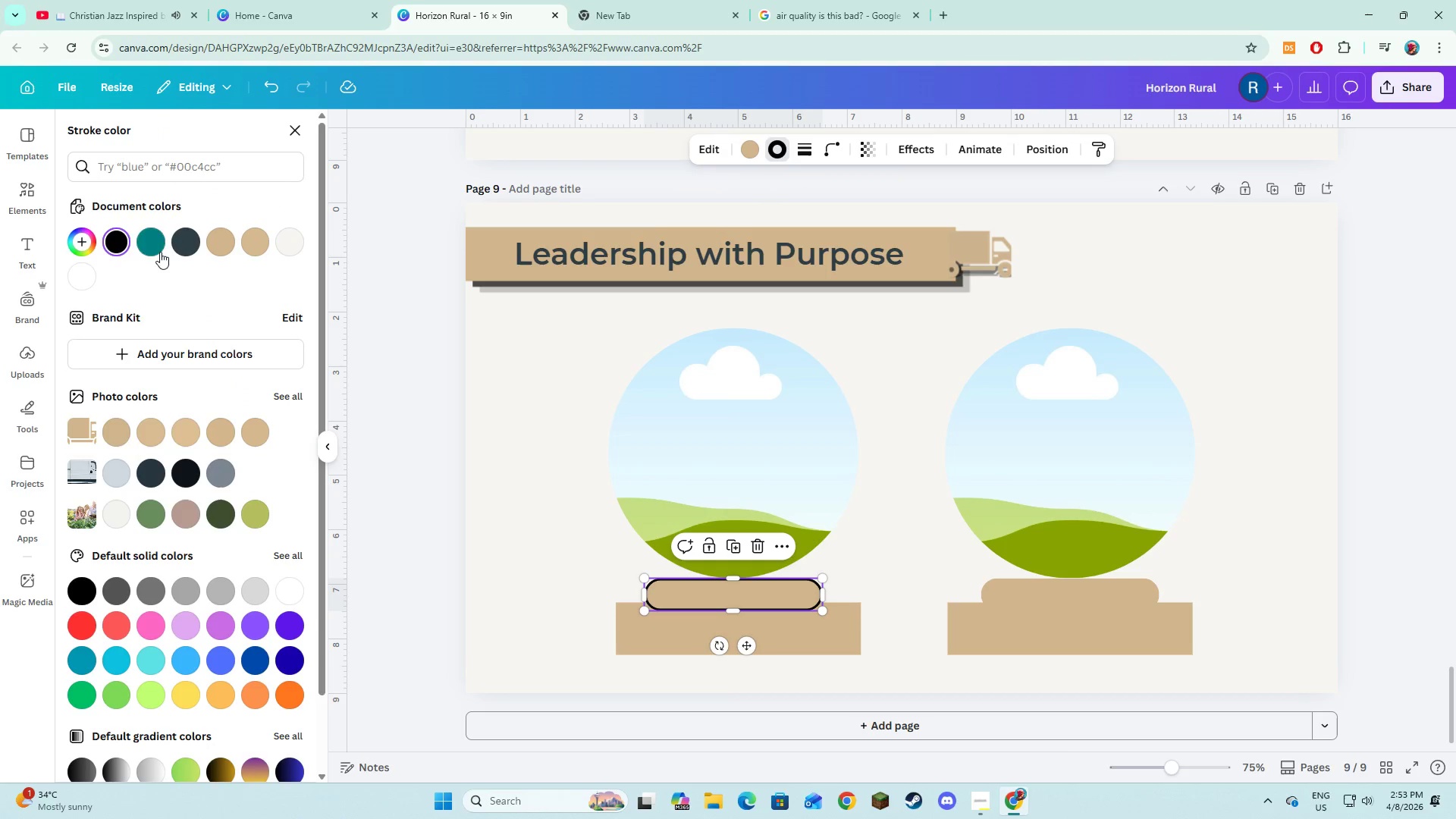 
left_click([139, 245])
 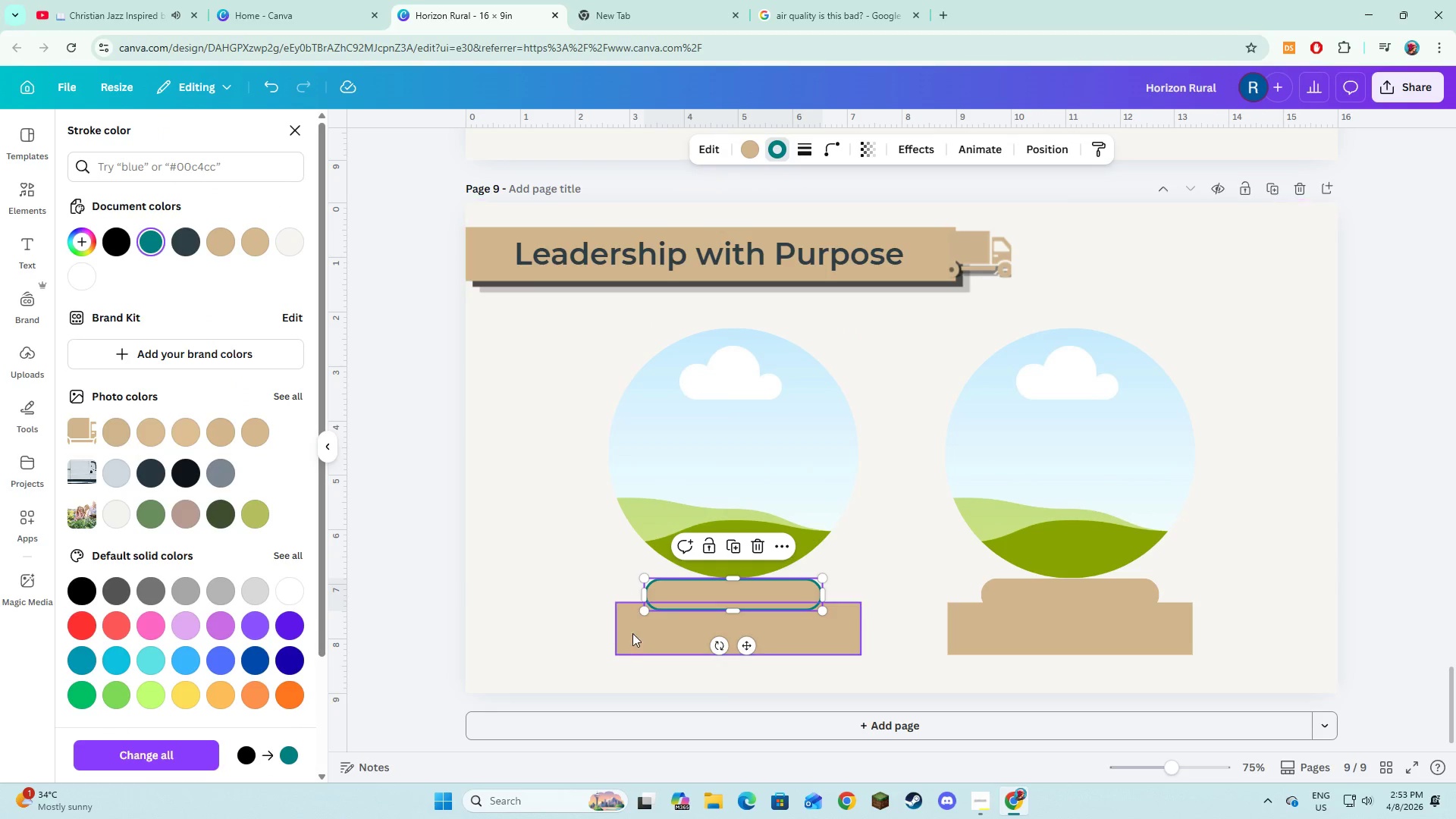 
left_click([636, 643])
 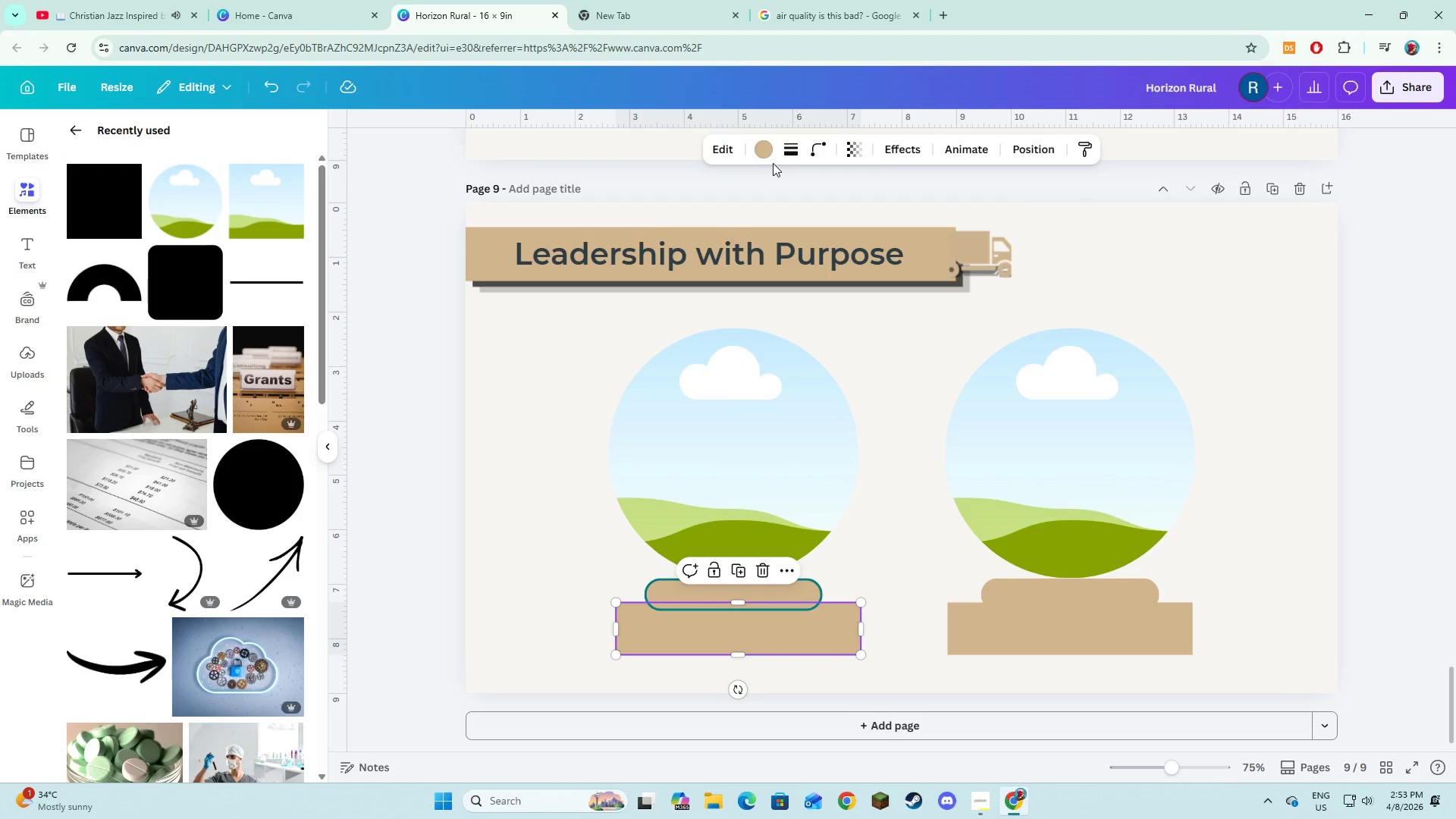 
left_click([767, 152])
 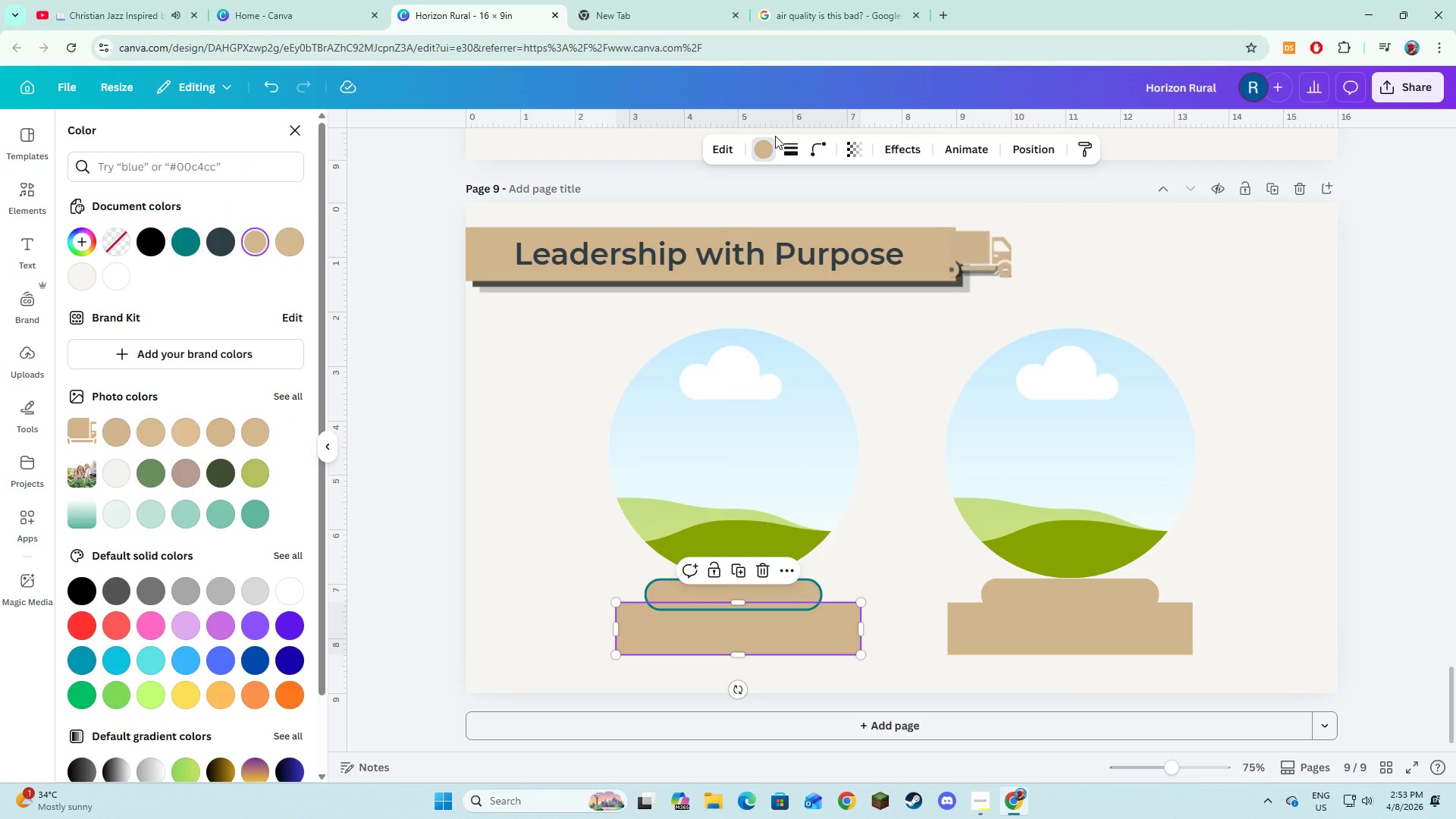 
wait(6.86)
 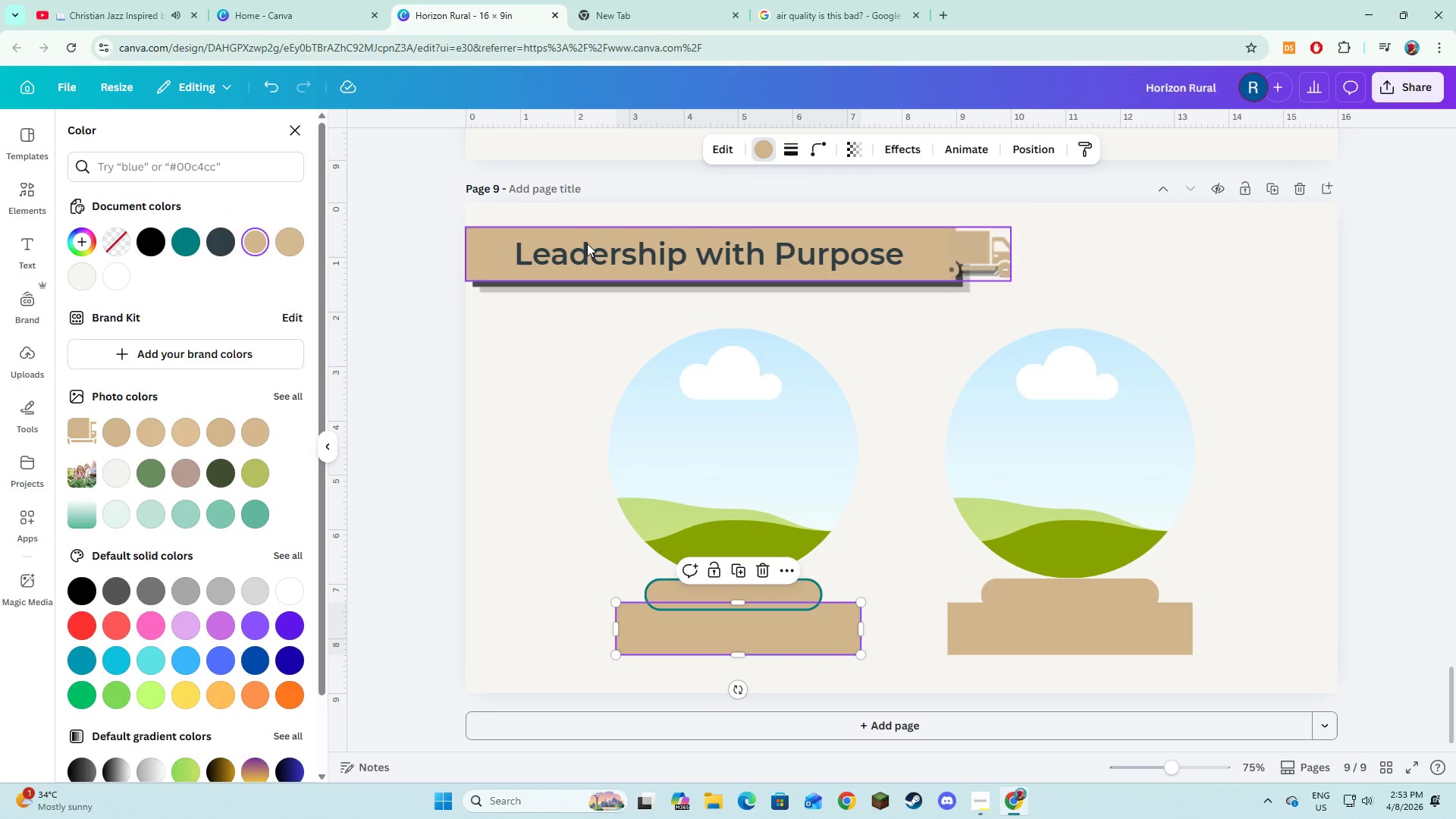 
left_click([748, 201])
 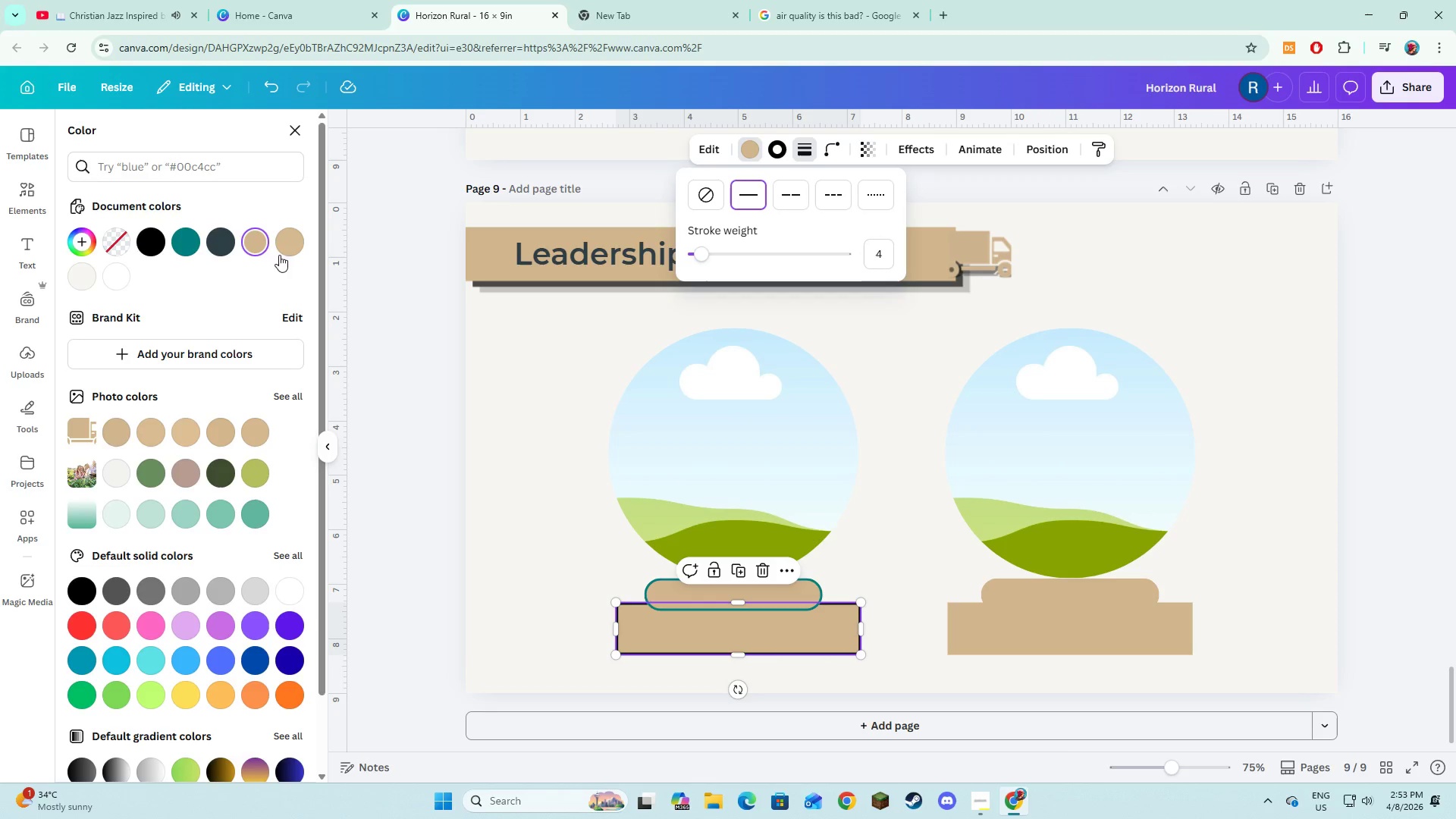 
left_click([259, 247])
 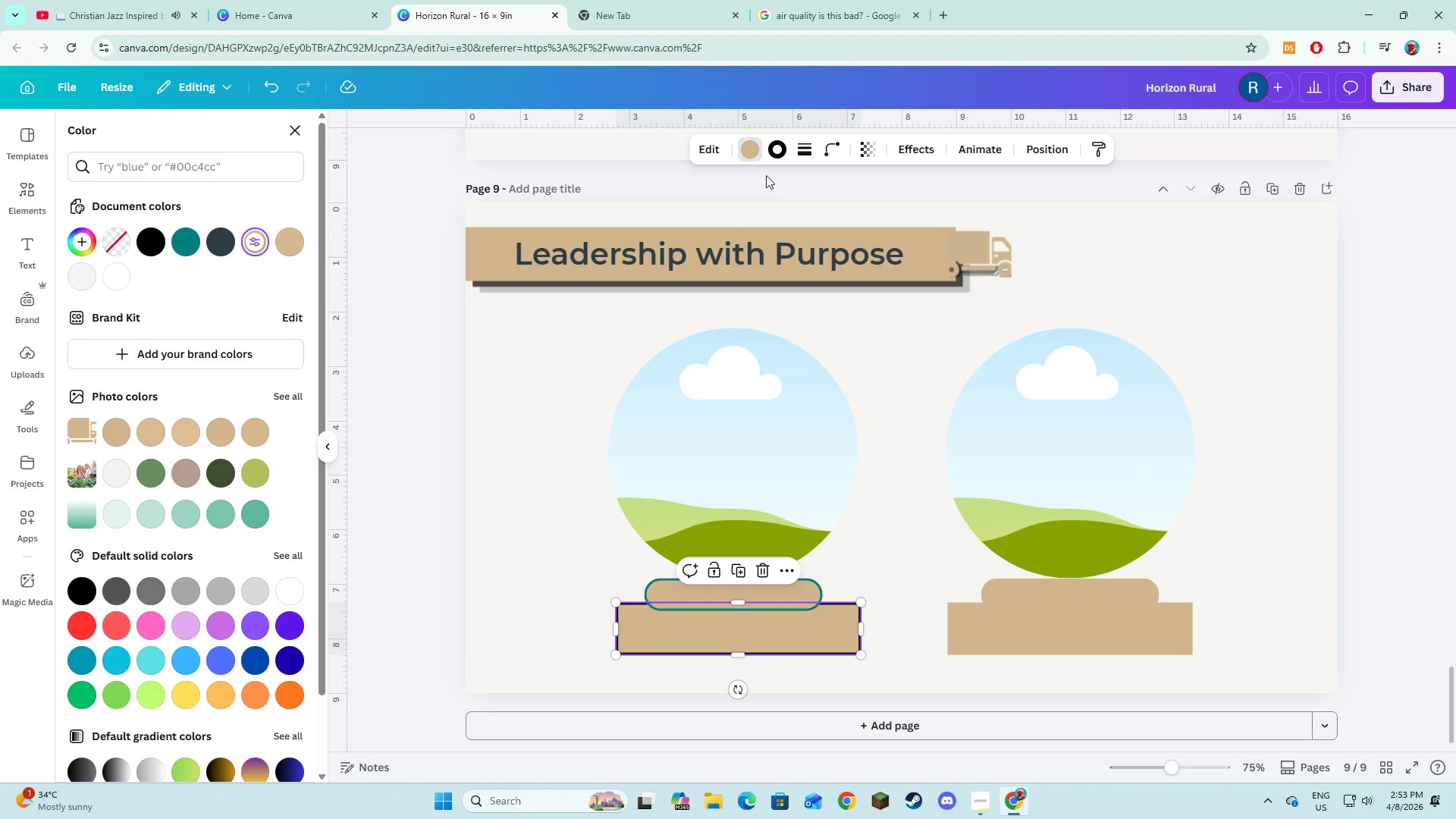 
left_click([772, 145])
 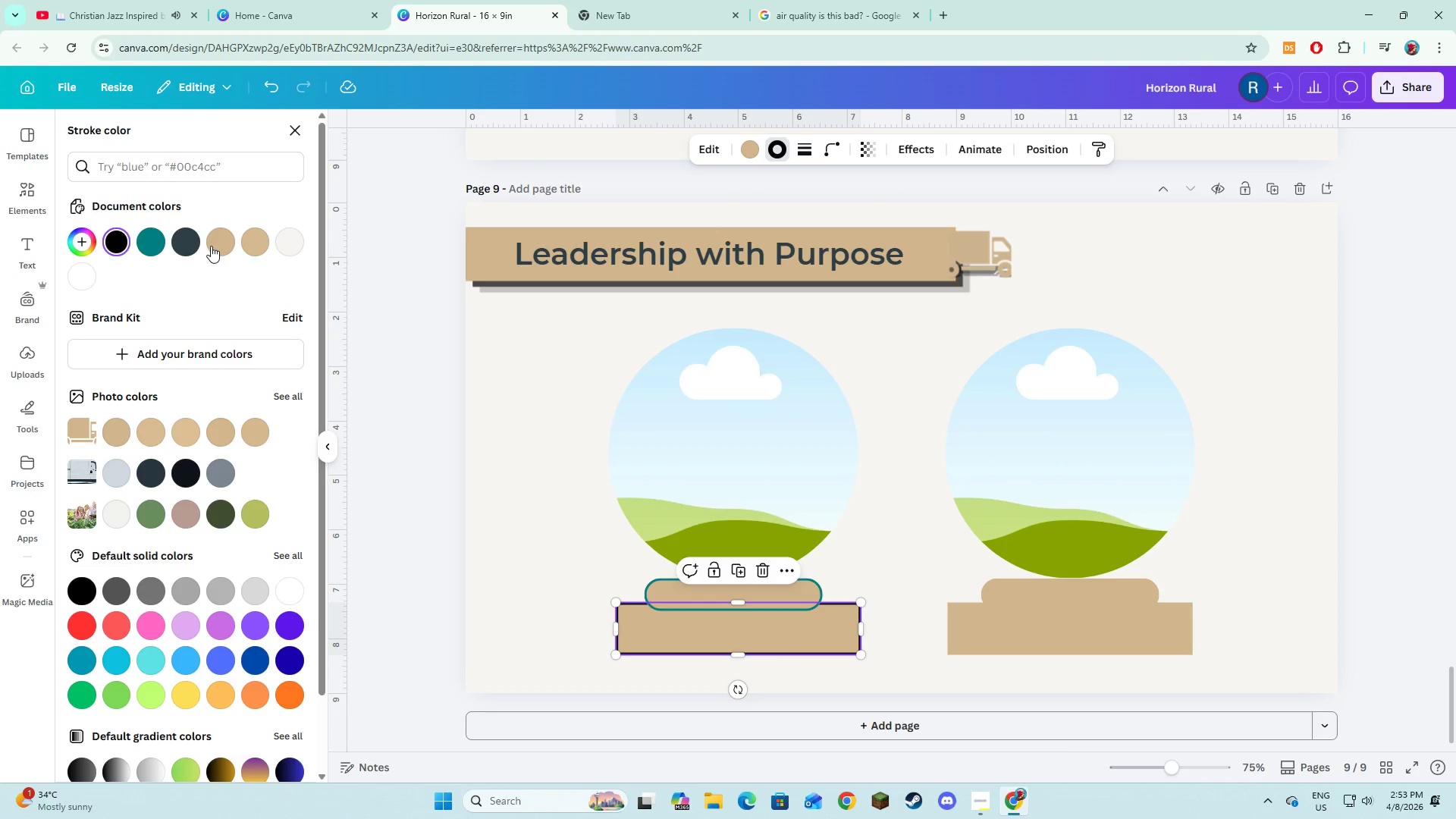 
left_click([211, 246])
 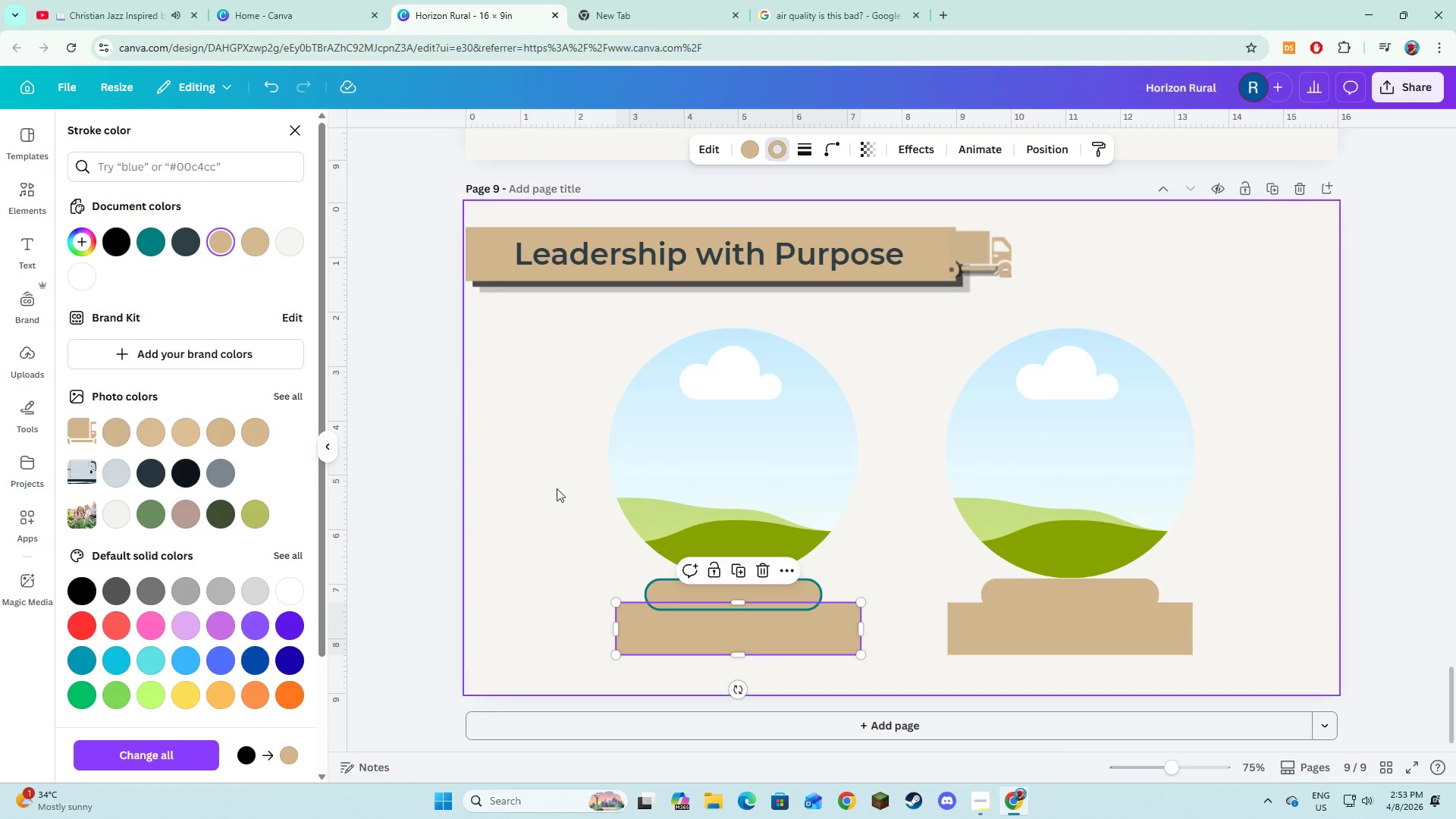 
hold_key(key=ShiftLeft, duration=1.26)
left_click([665, 592])
 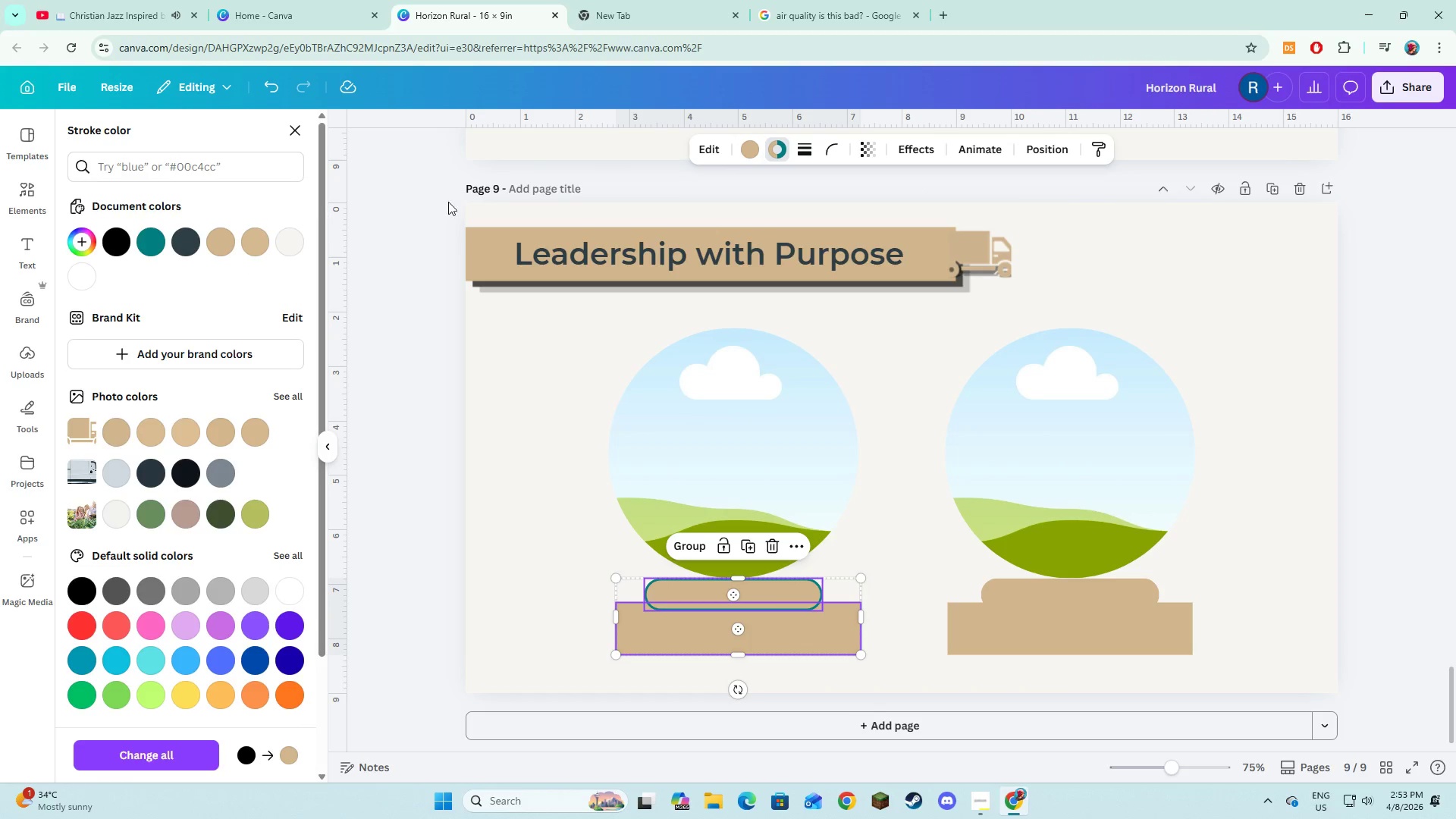 
left_click([747, 155])
 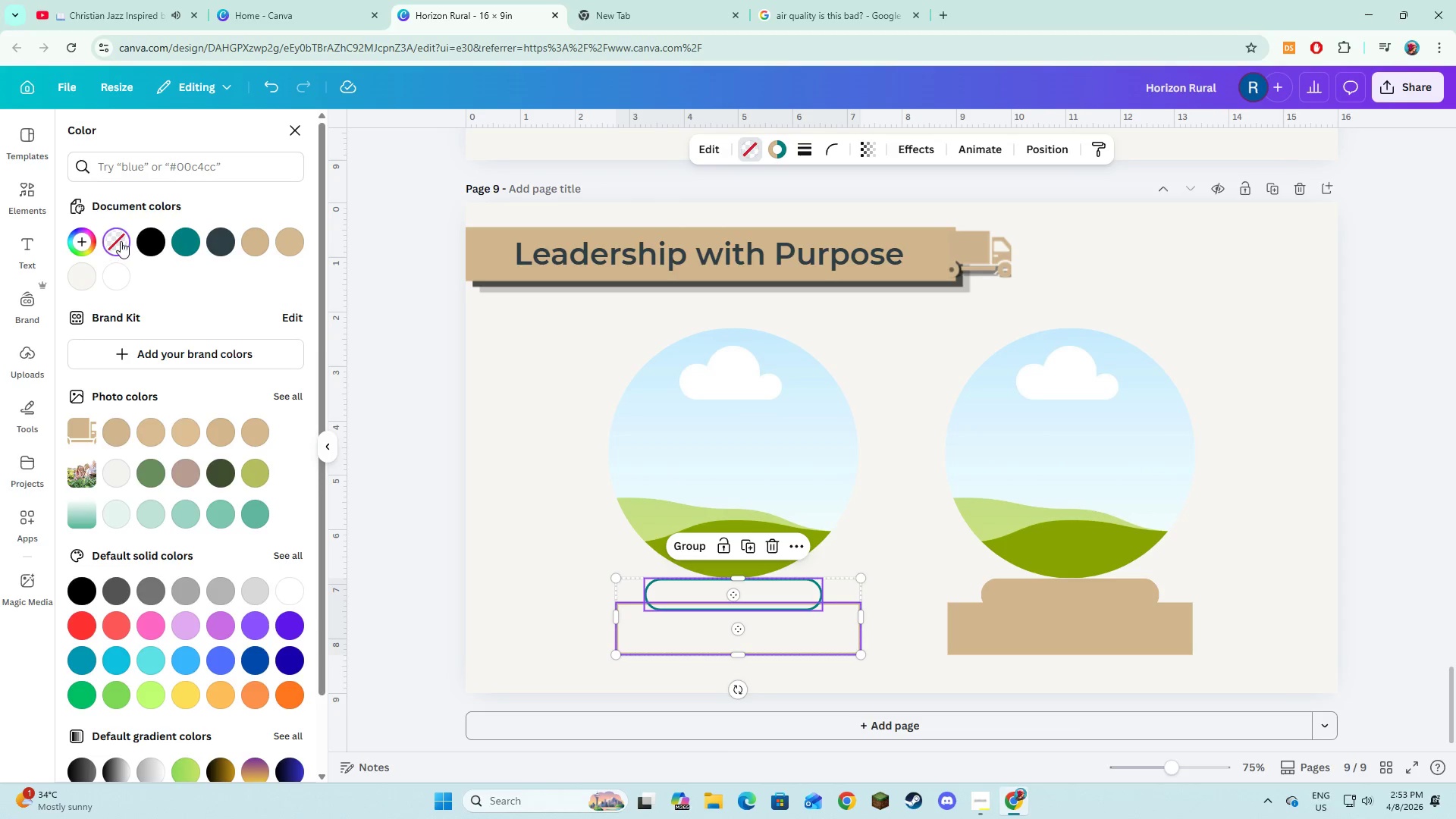 
left_click([548, 579])
 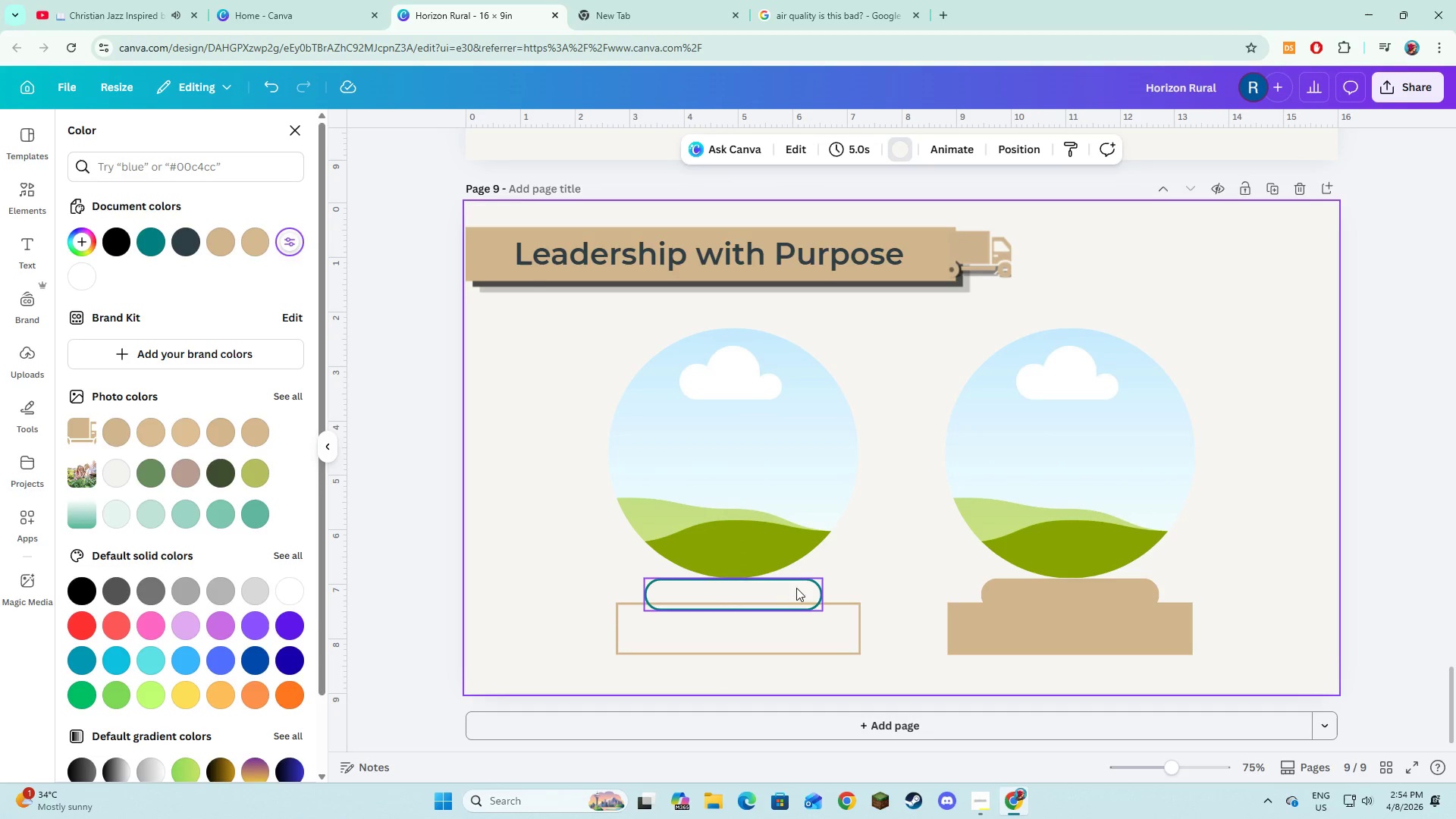 
left_click([777, 593])
 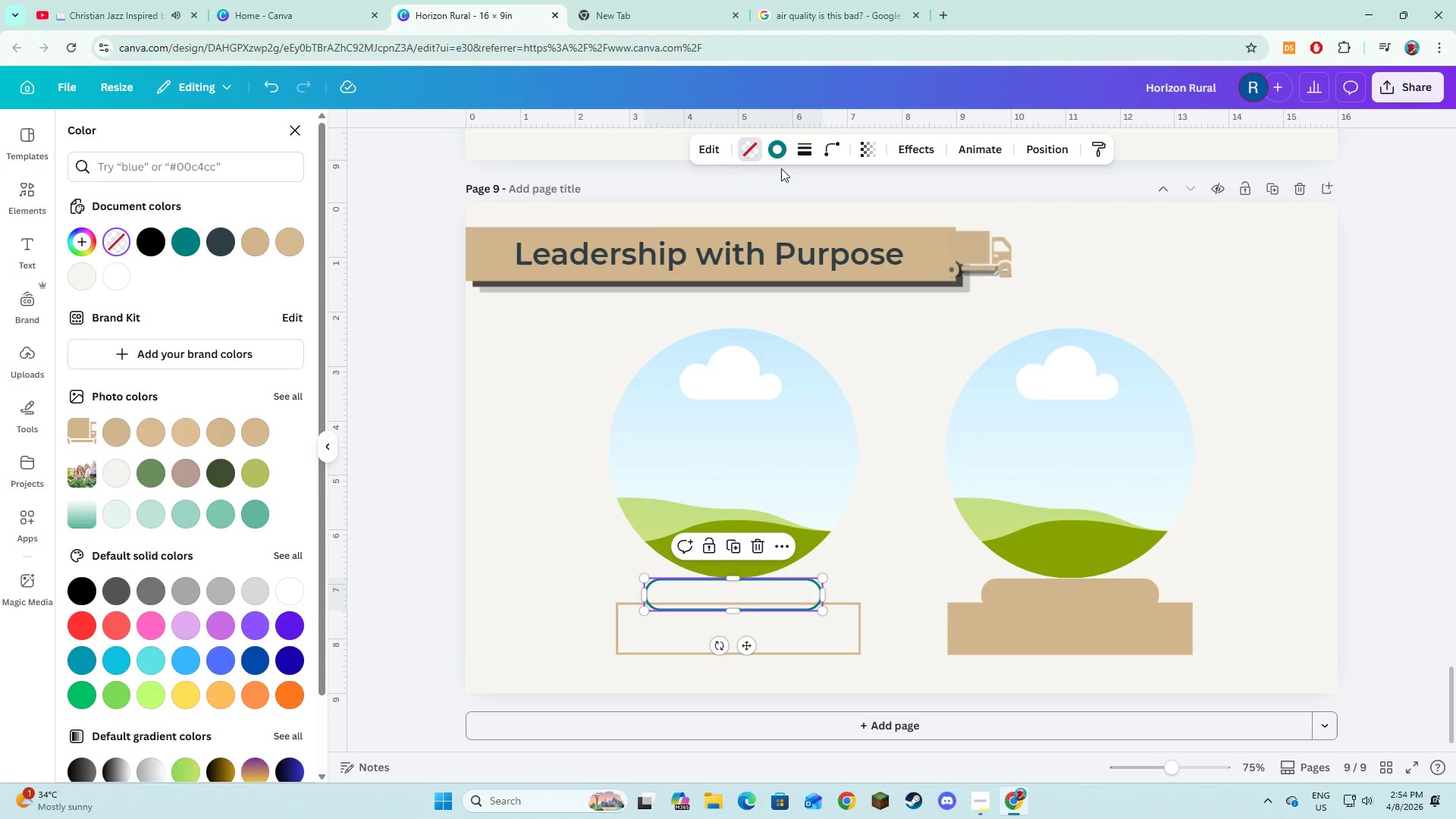 
left_click([781, 160])
 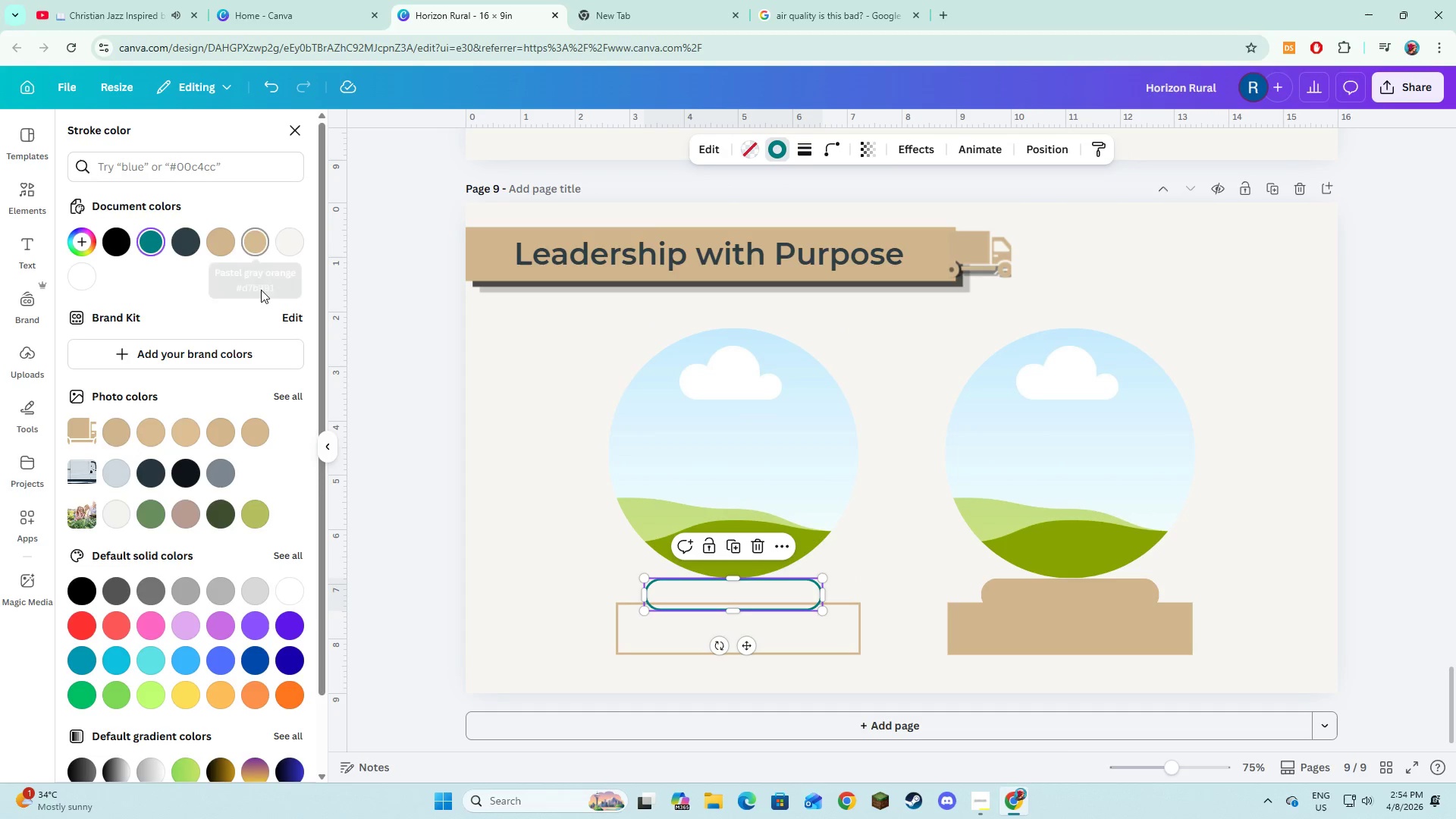 
mouse_move([259, 237])
 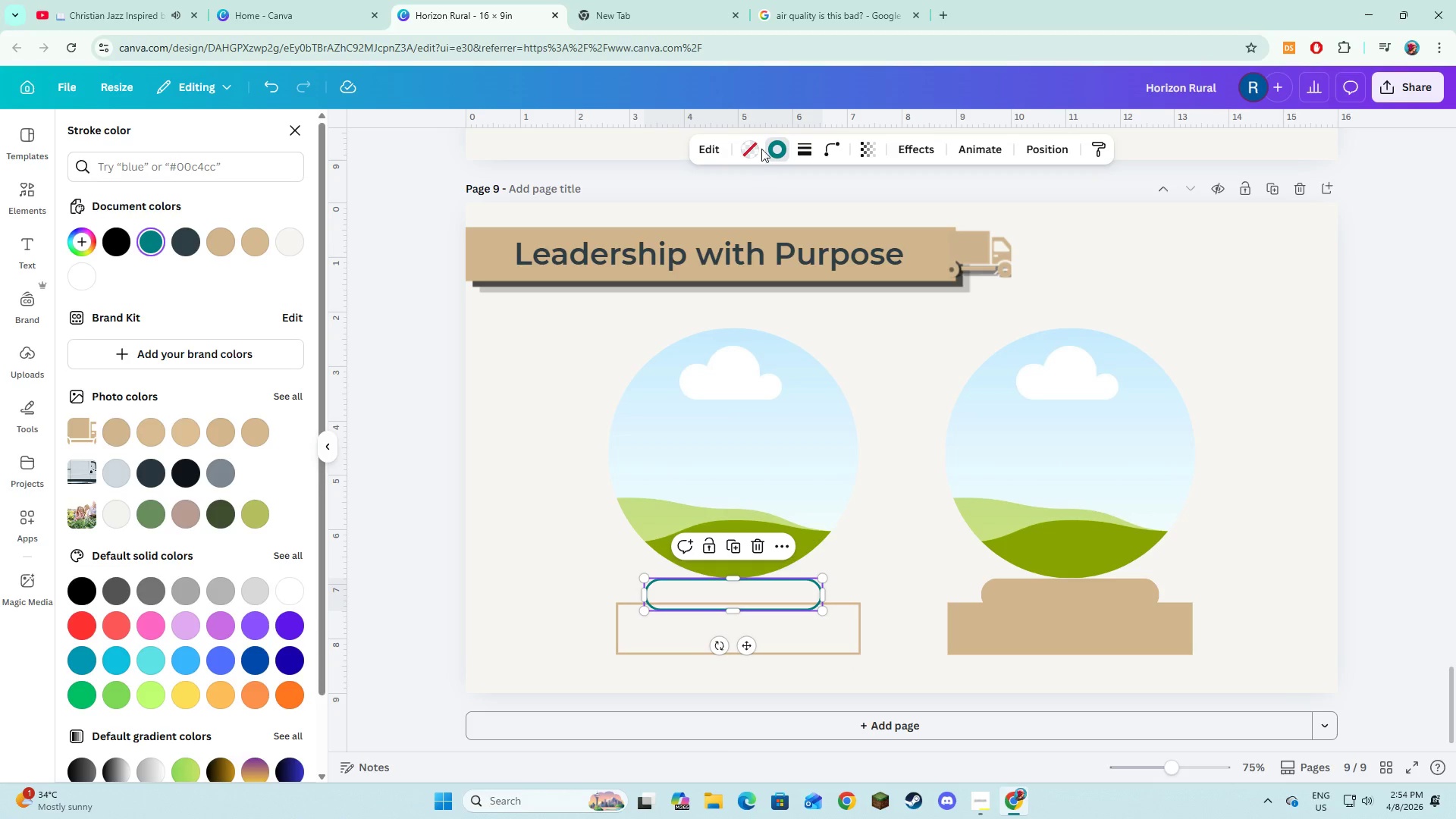 
left_click([759, 145])
 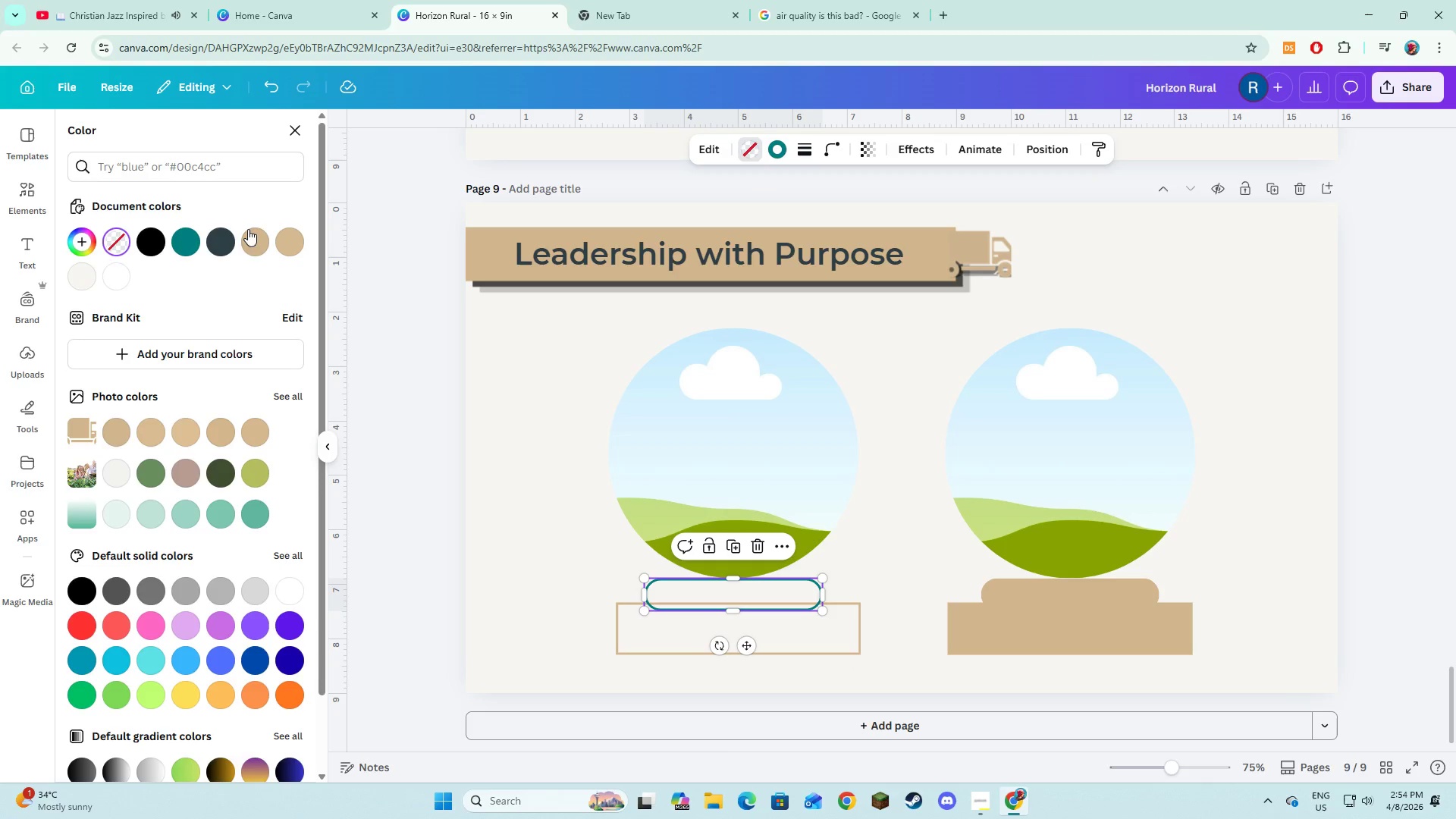 
left_click([246, 237])
 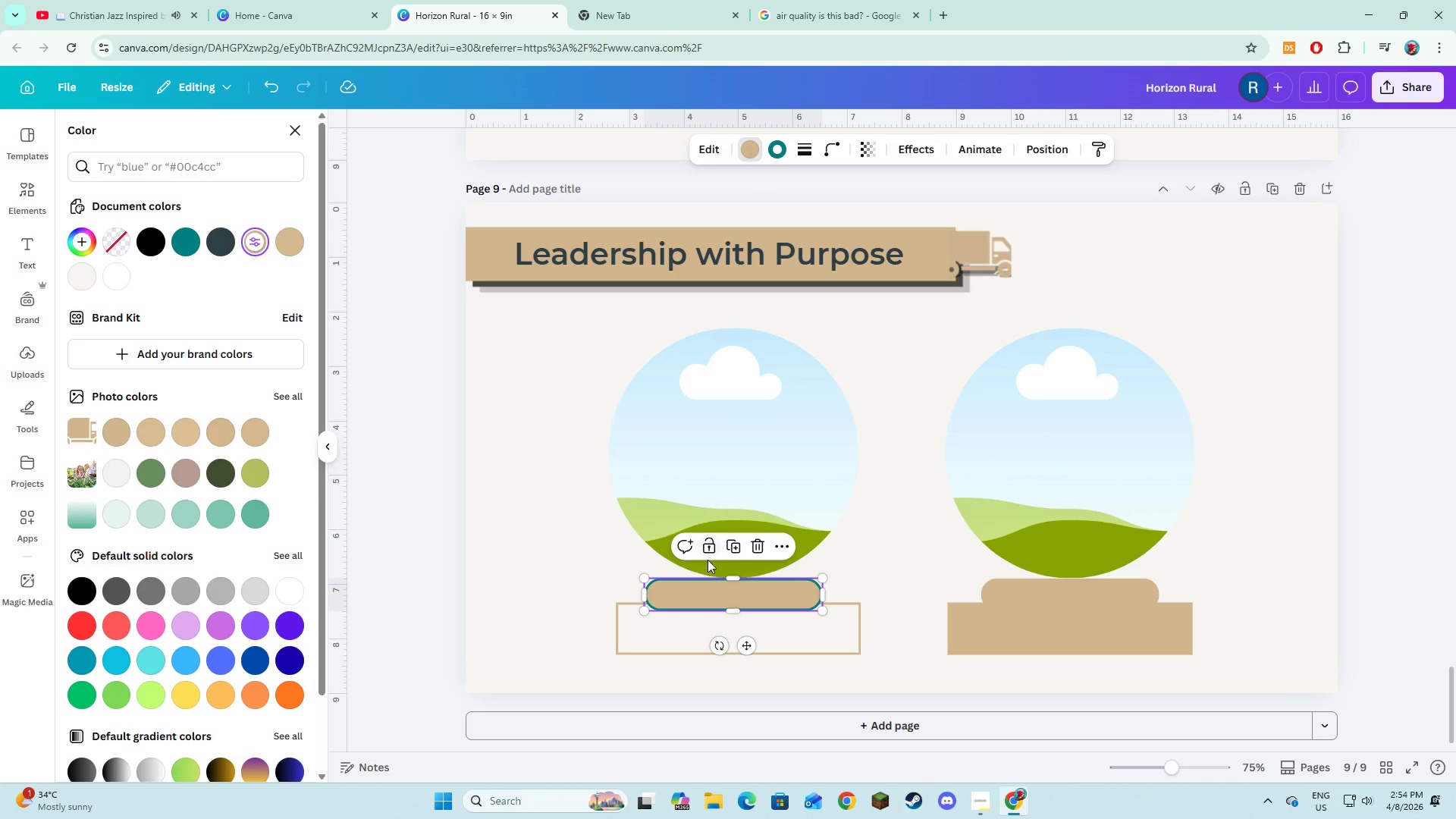 
left_click([623, 561])
 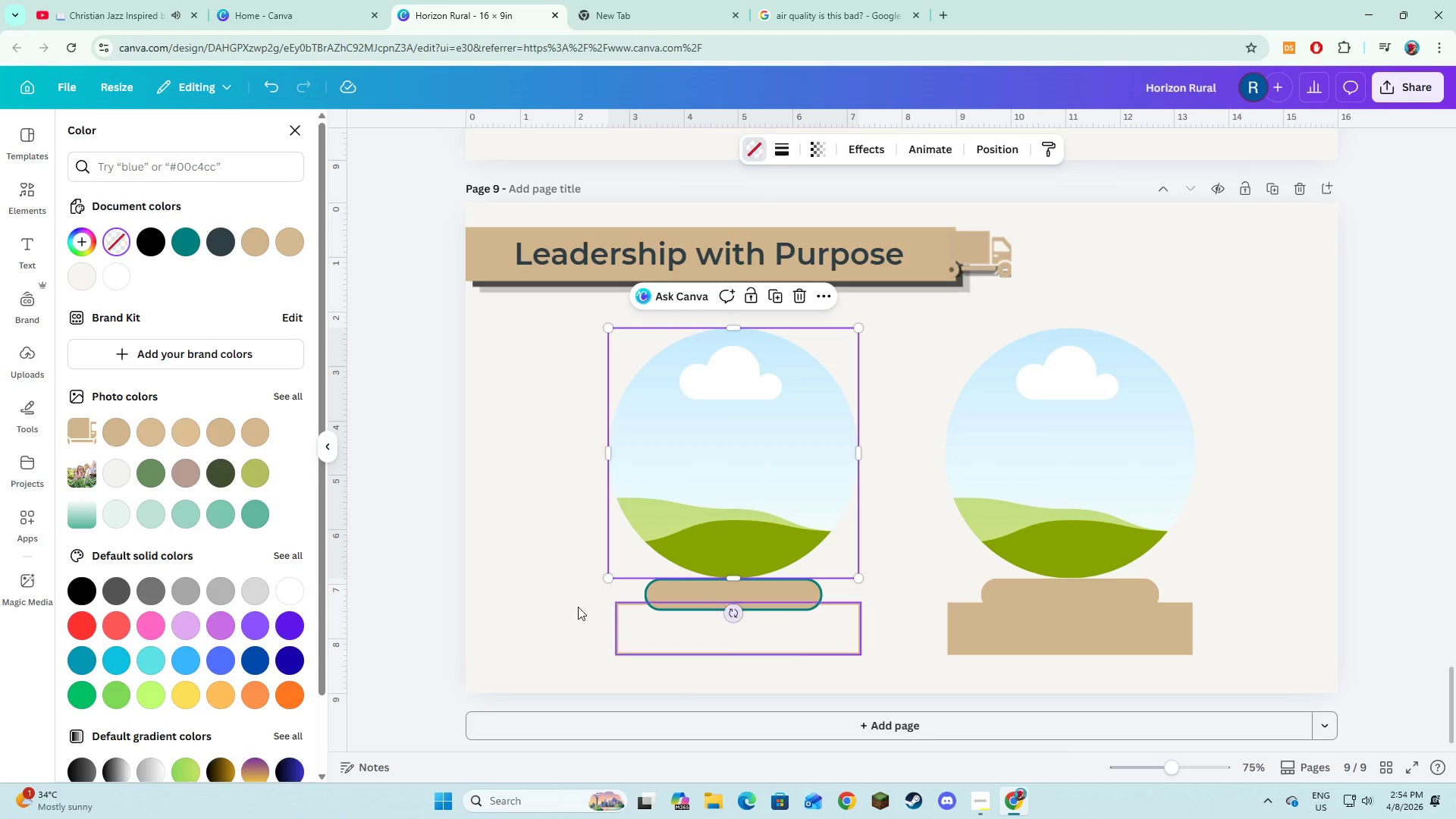 
left_click([544, 595])
 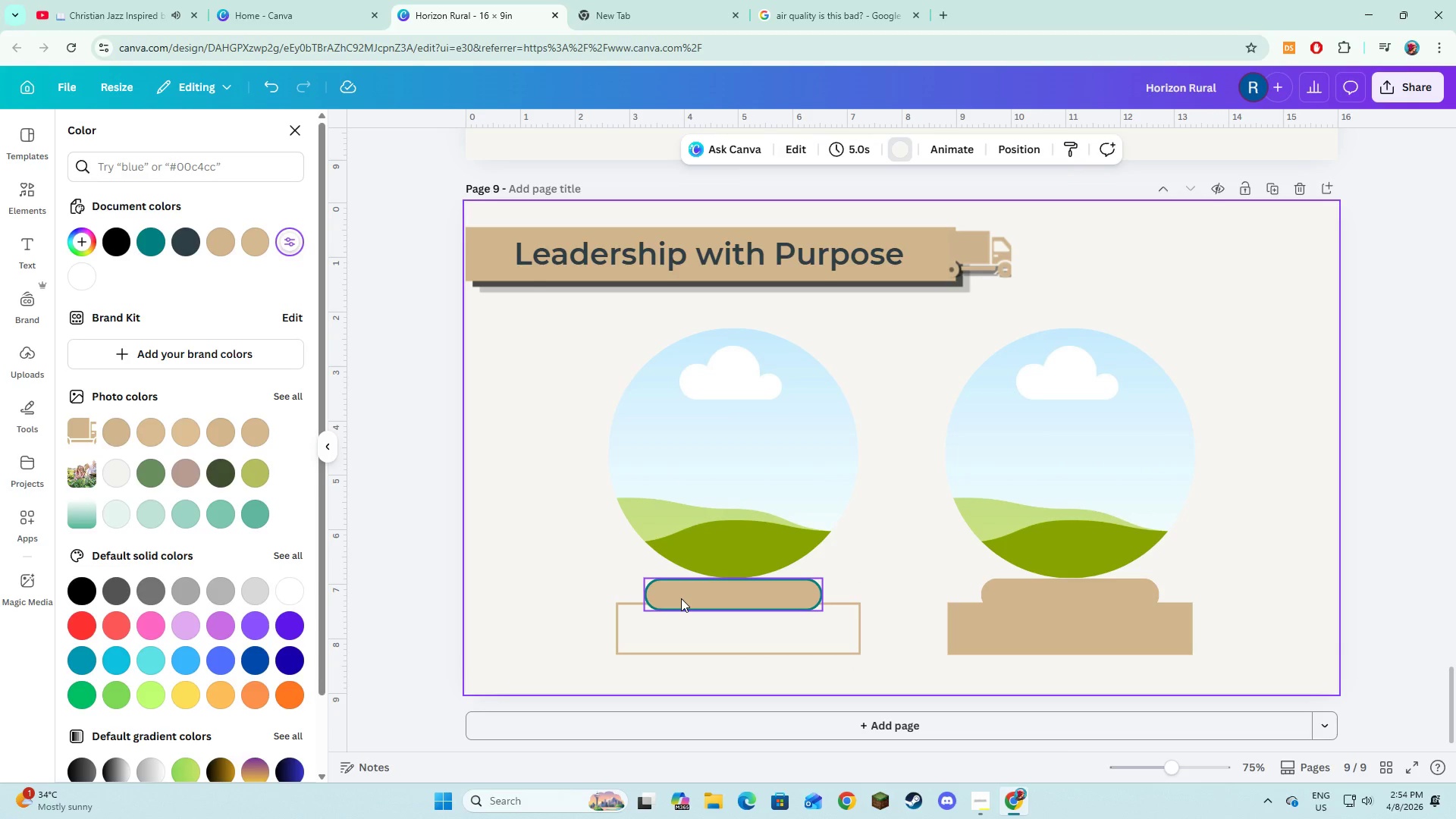 
left_click([681, 598])
 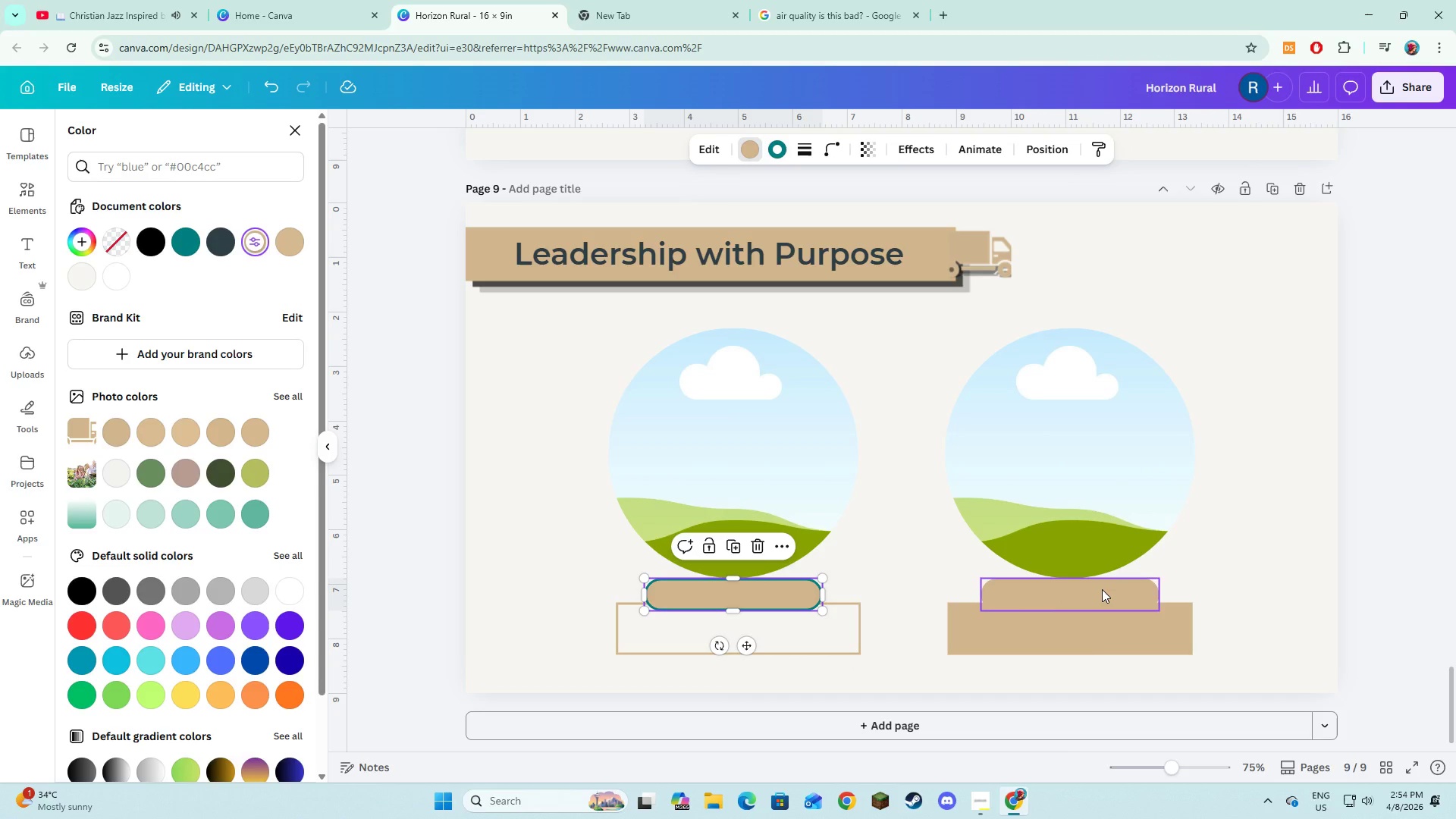 
left_click([1102, 589])
 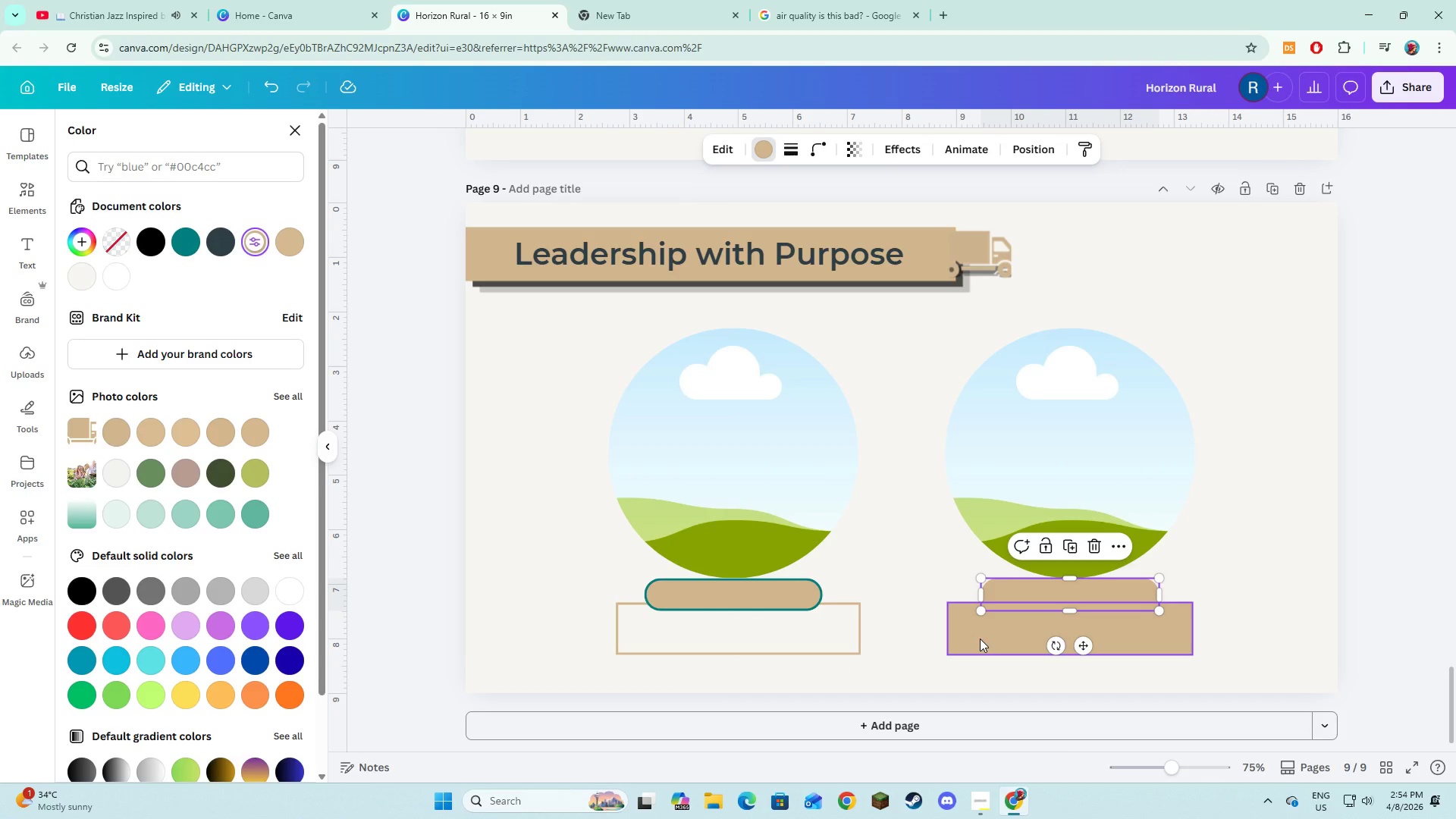 
left_click([798, 138])
 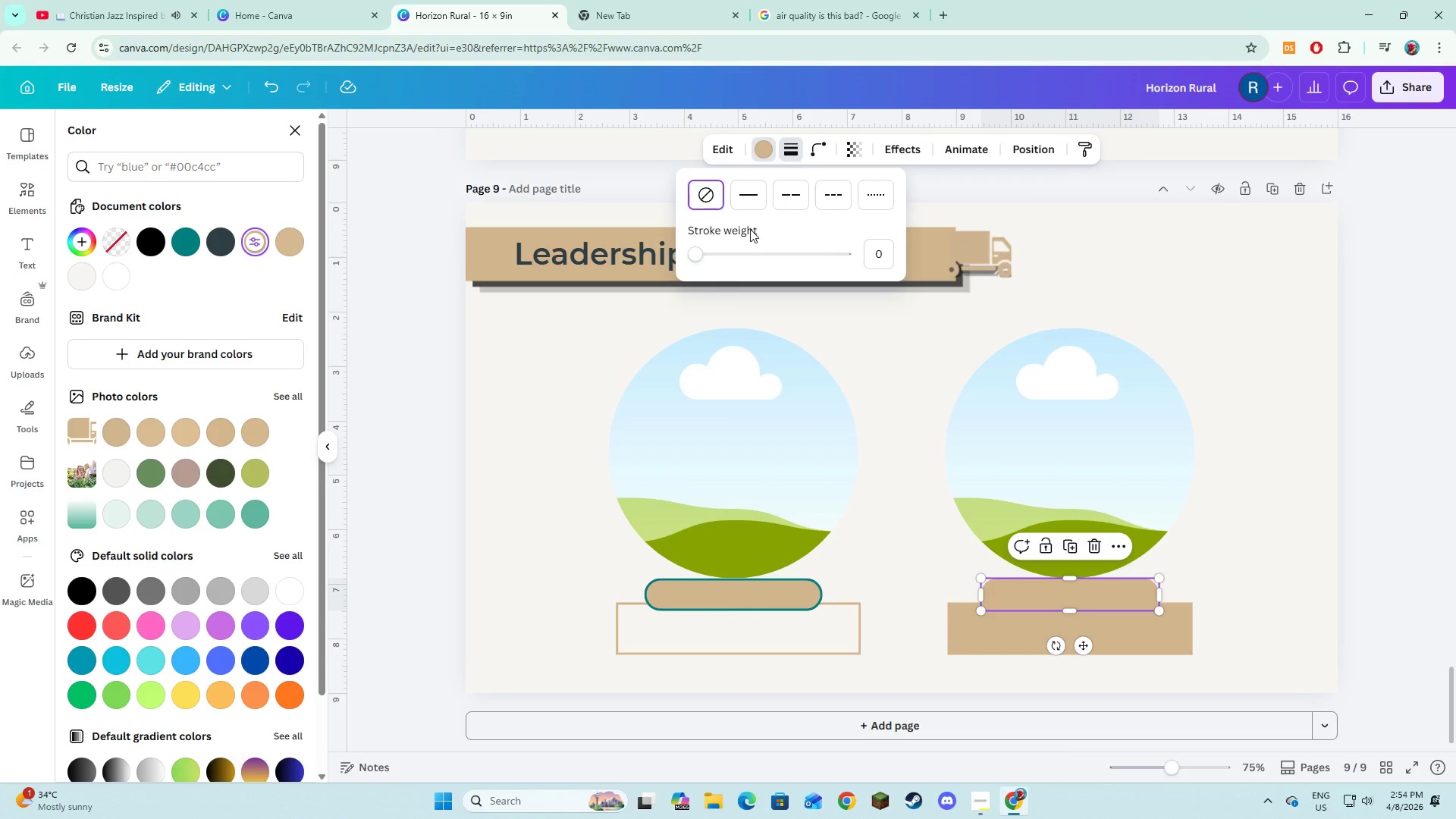 
left_click([753, 199])
 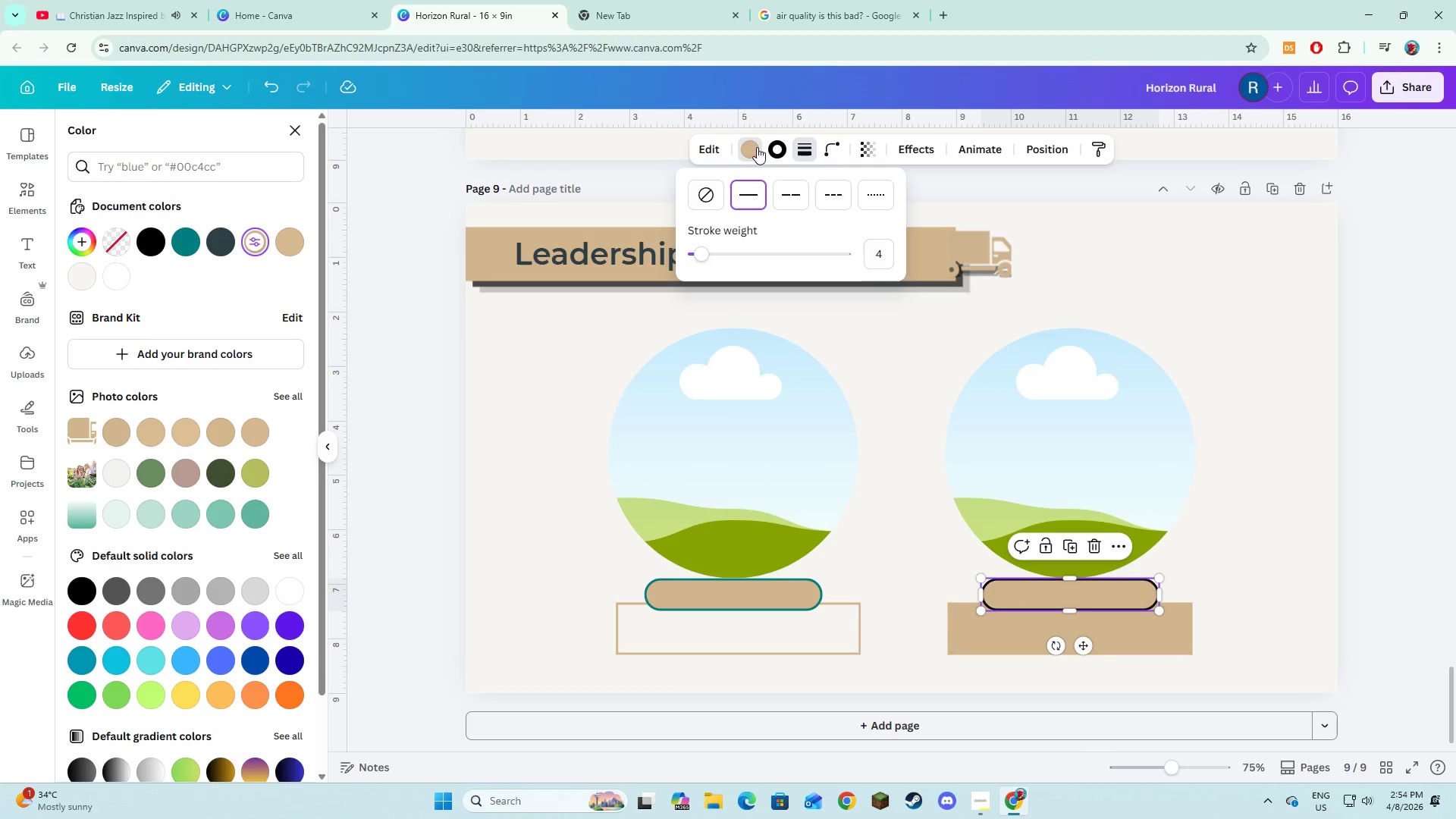 
left_click([769, 151])
 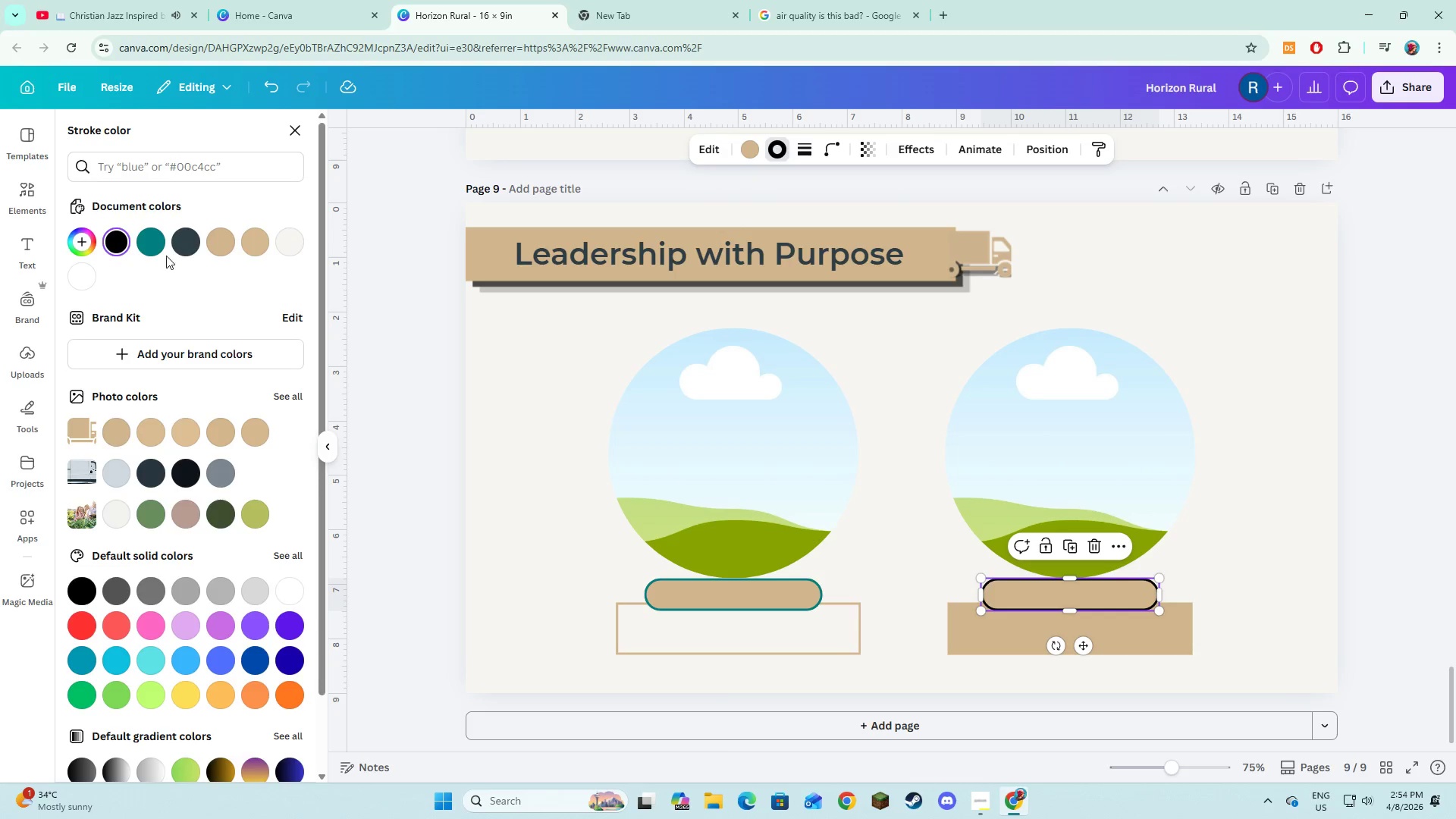 
left_click([154, 249])
 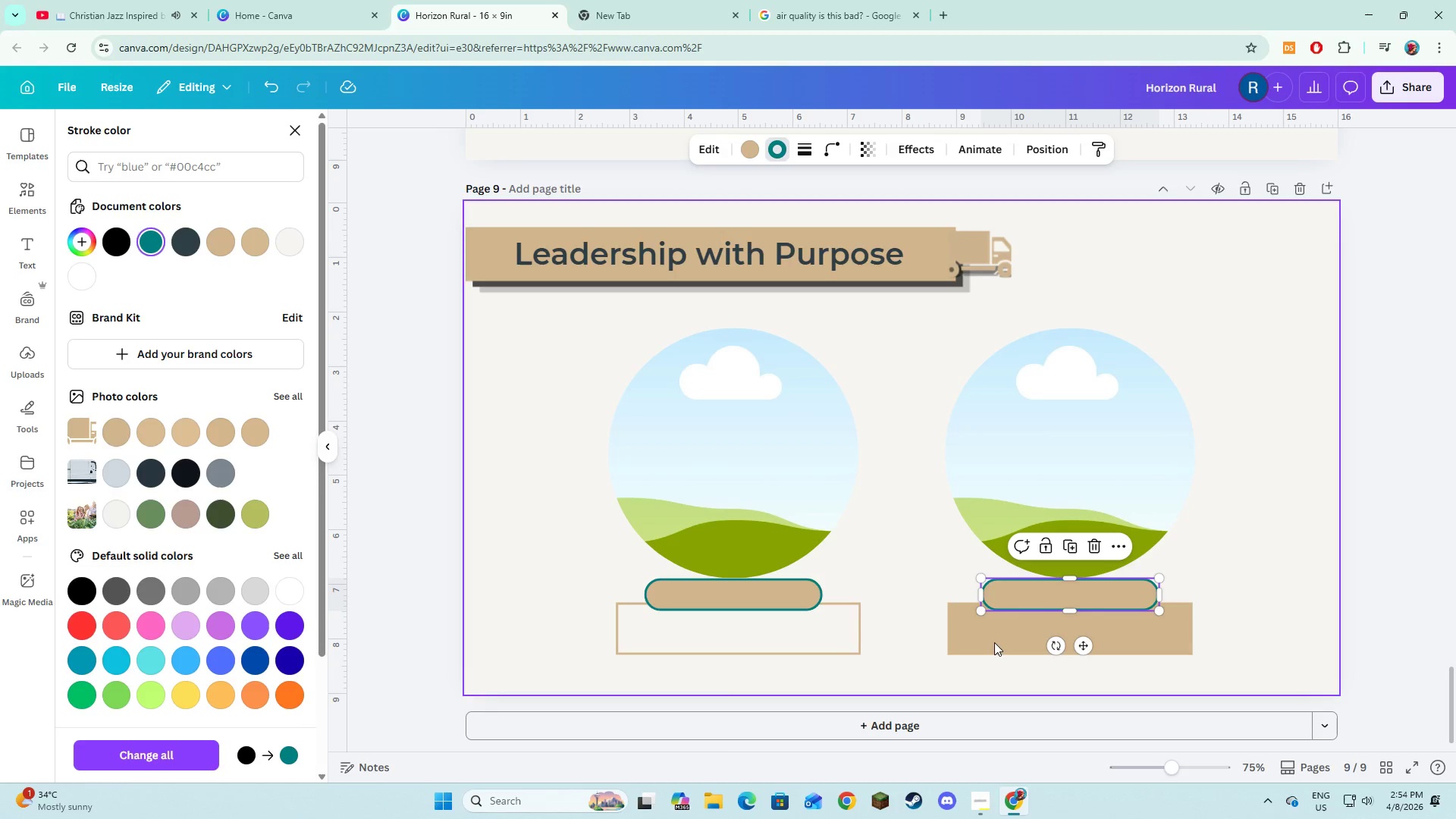 
left_click([975, 623])
 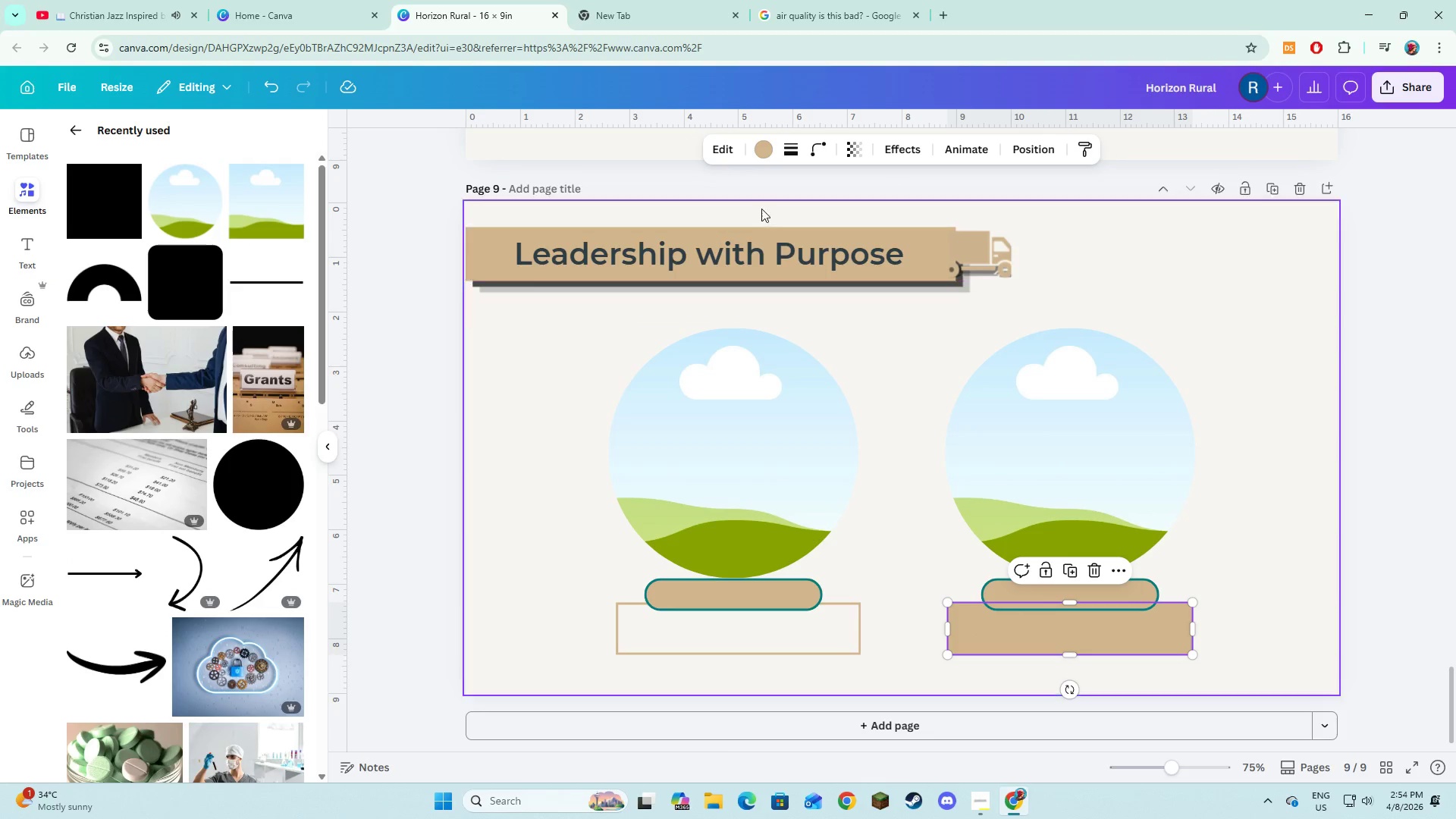 
left_click([785, 145])
 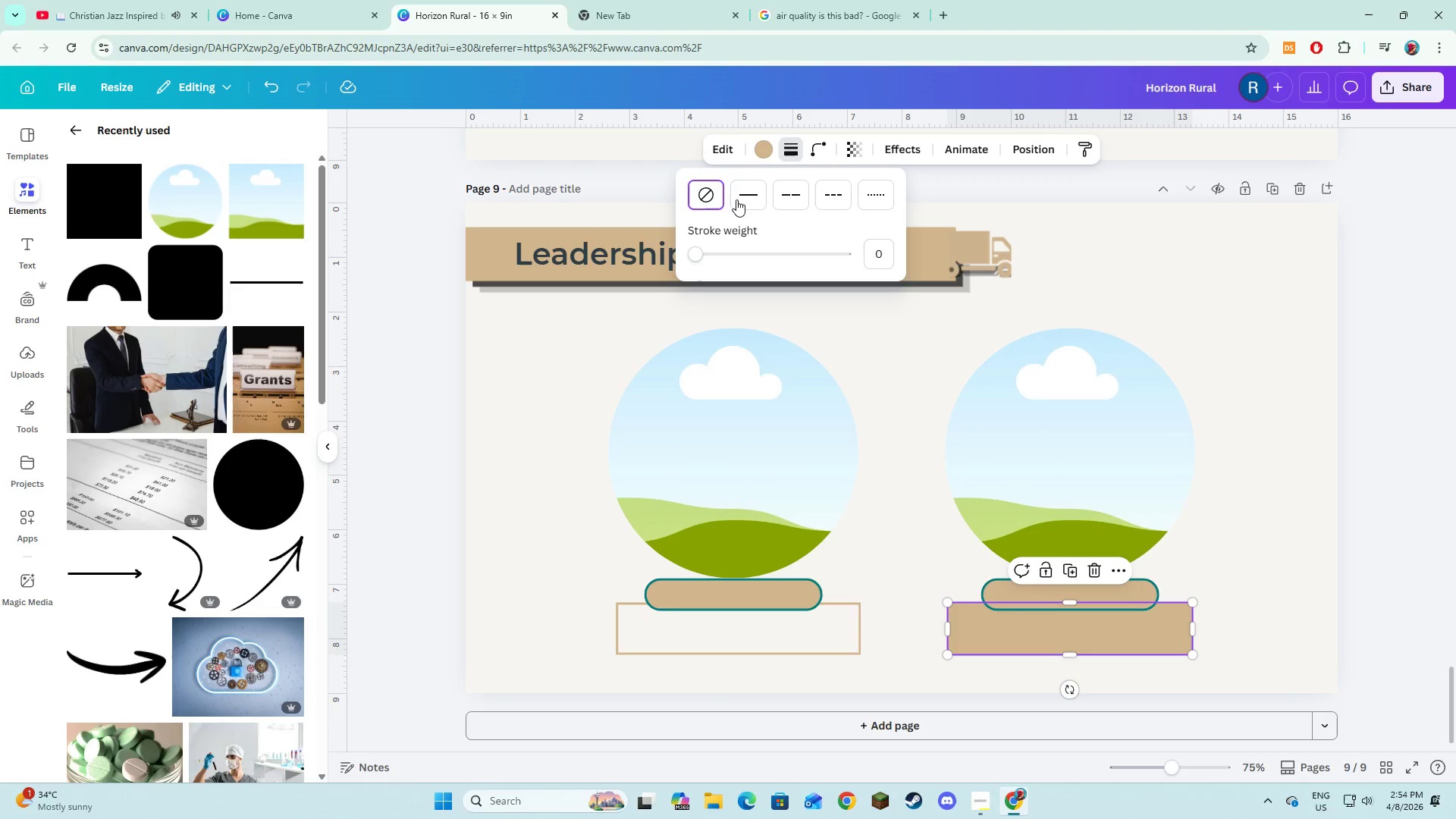 
left_click([740, 198])
 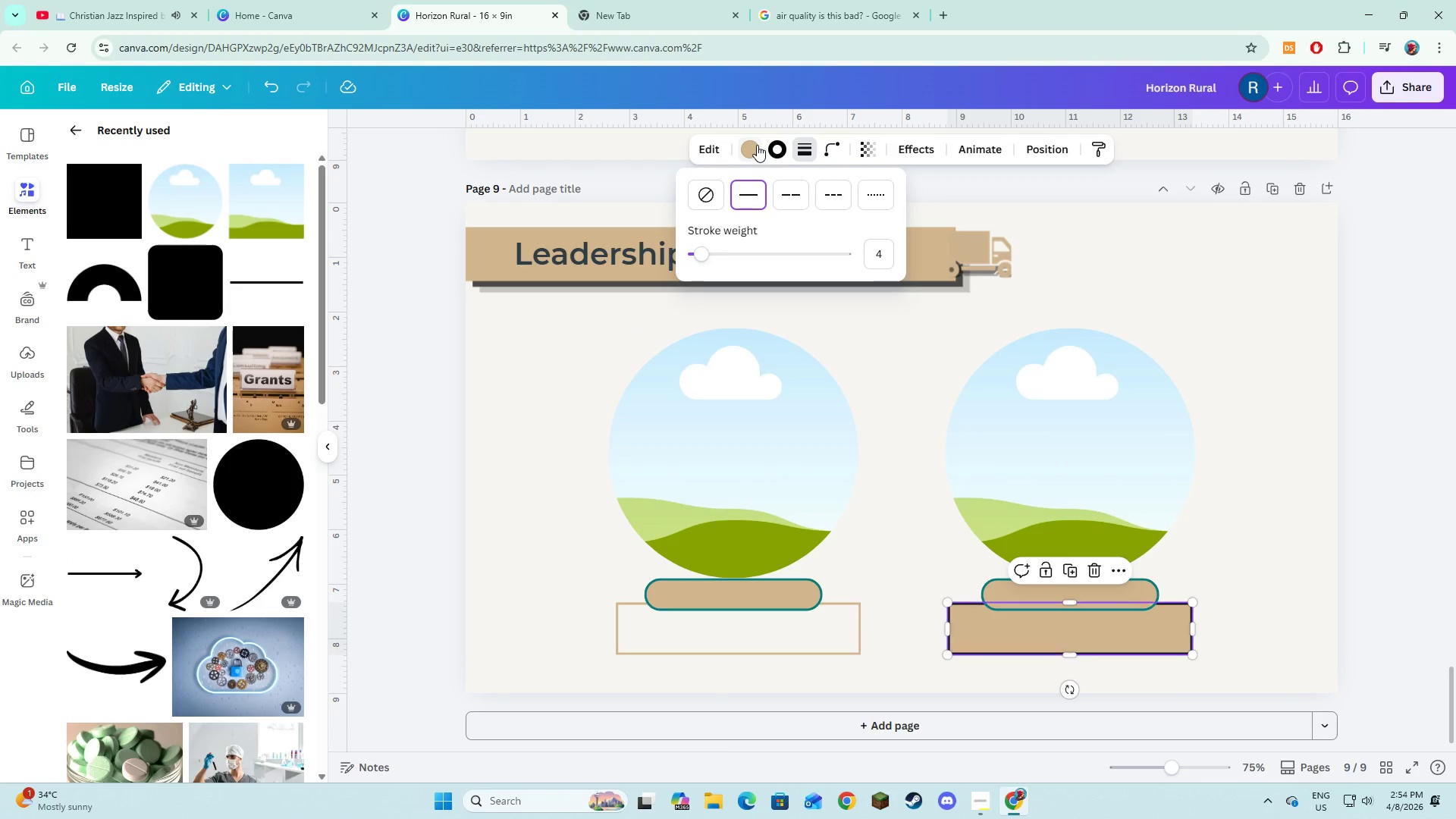 
left_click([774, 152])
 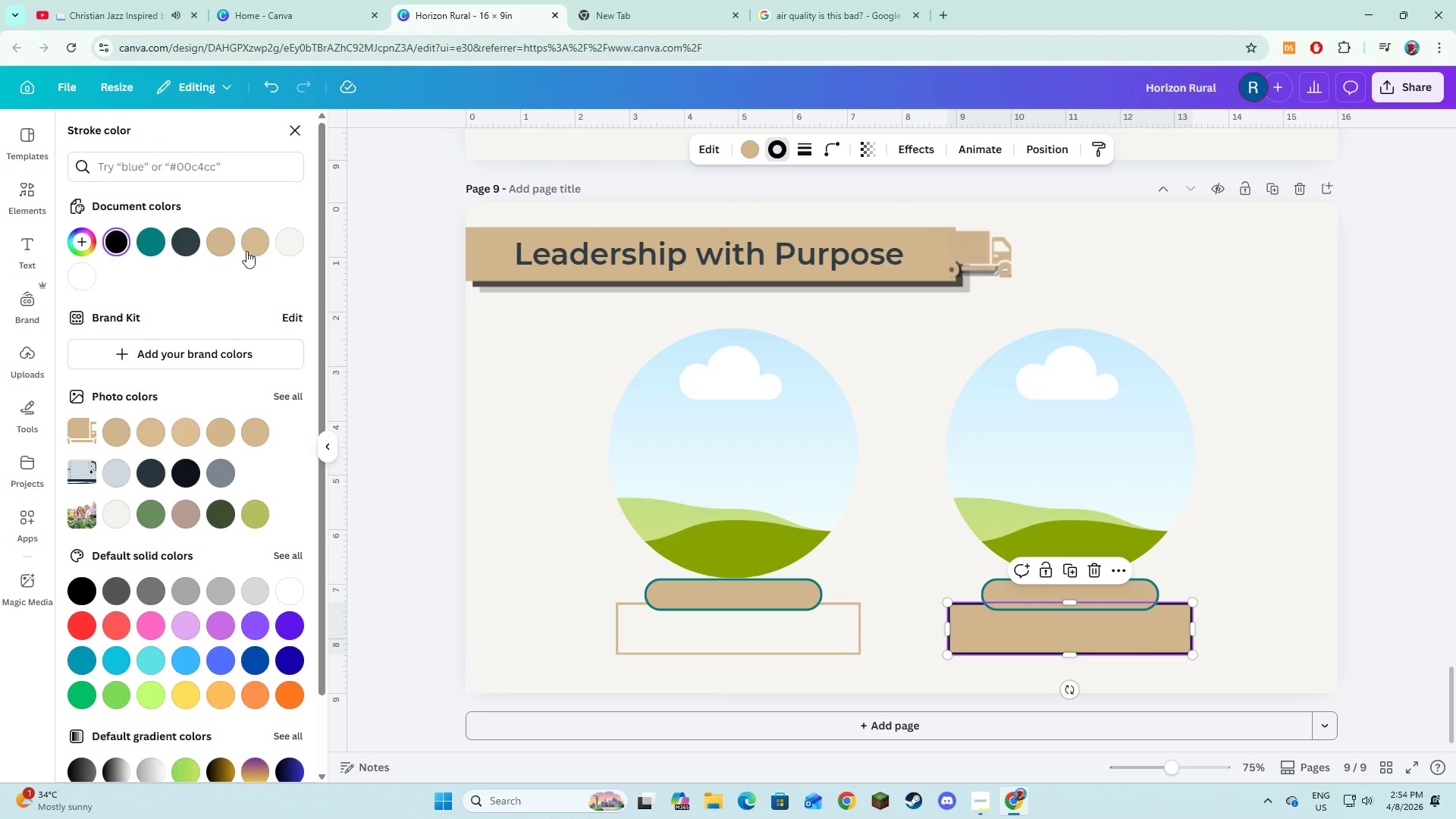 
left_click([228, 247])
 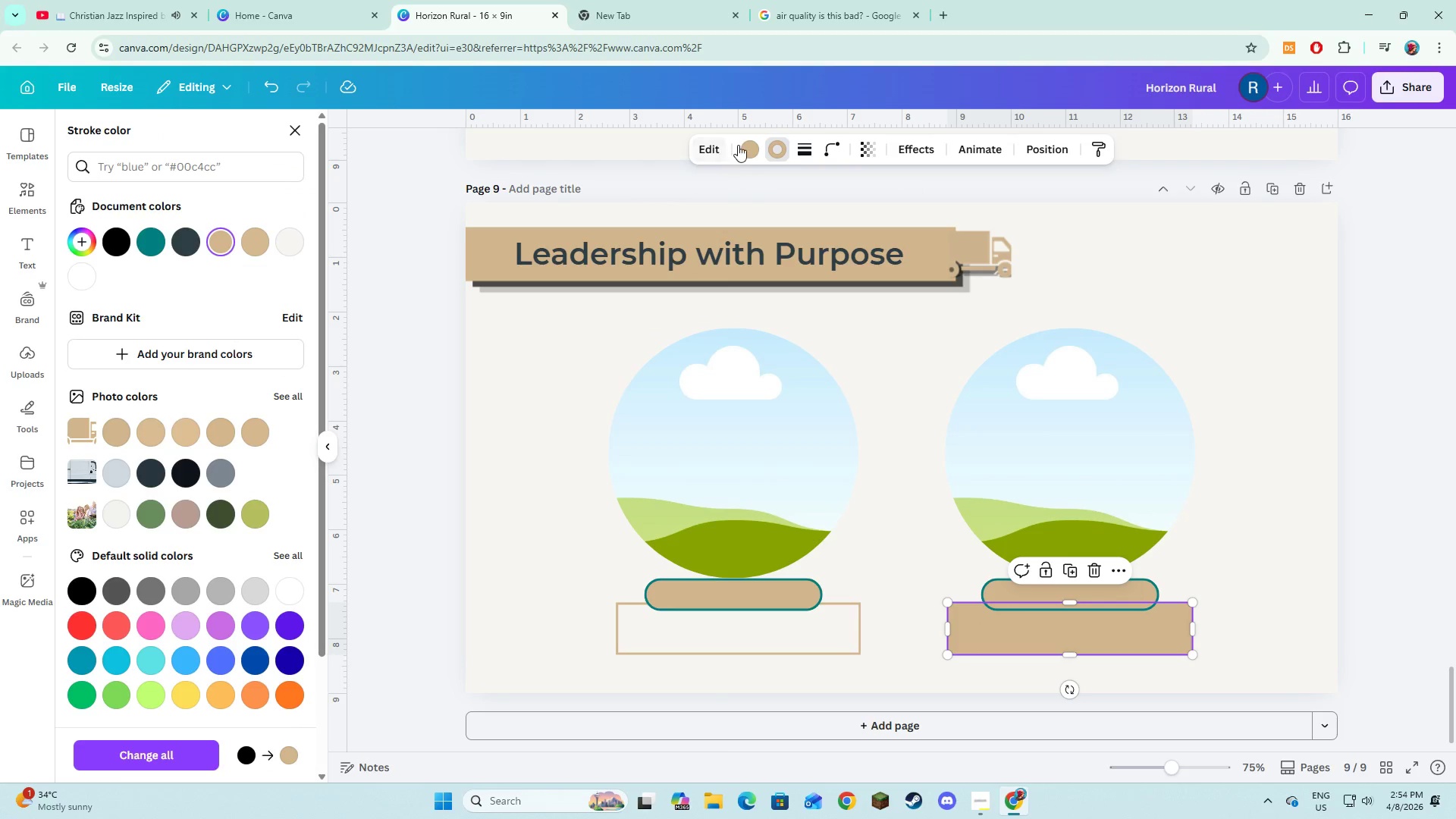 
left_click([742, 145])
 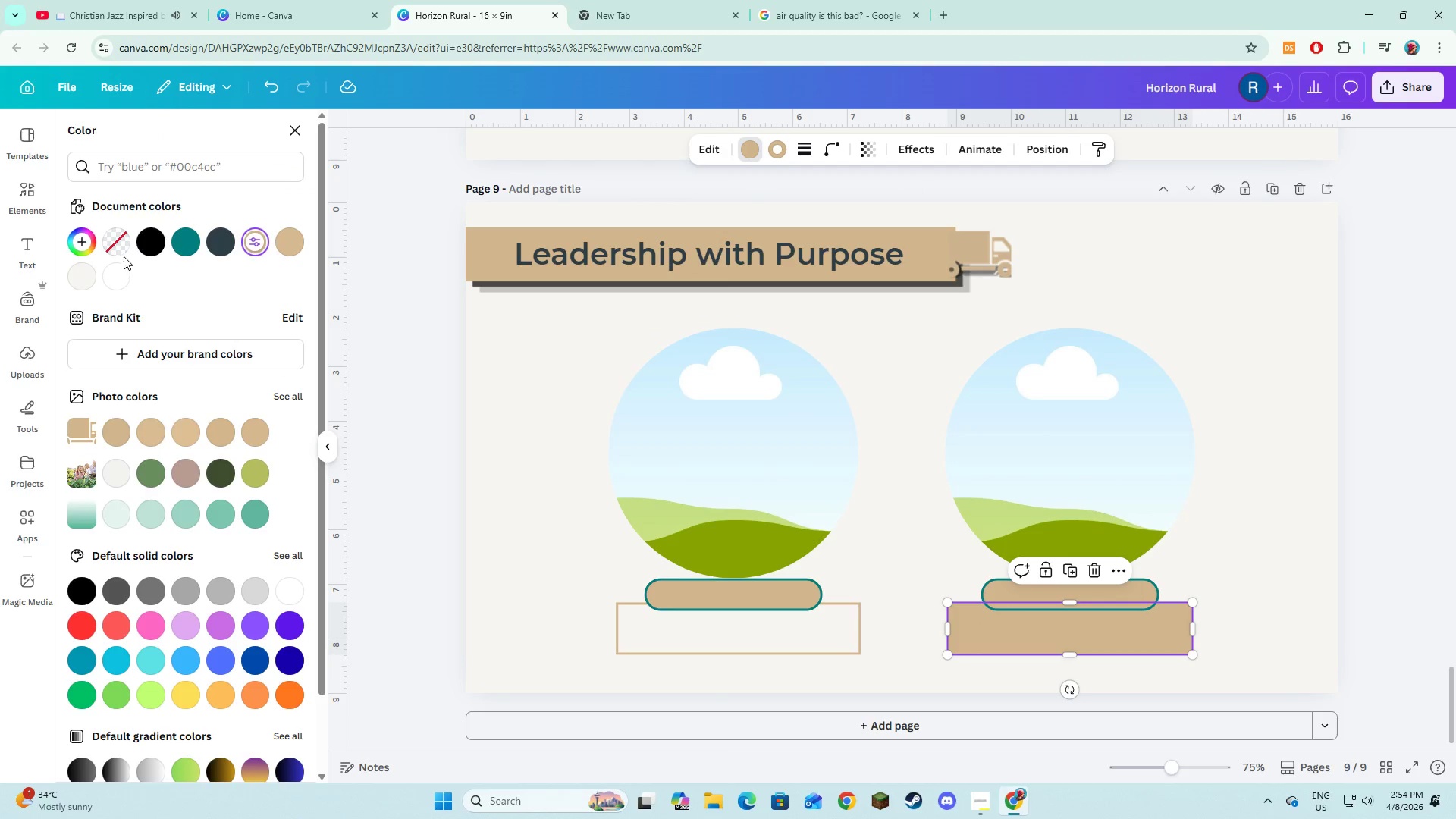 
left_click([118, 248])
 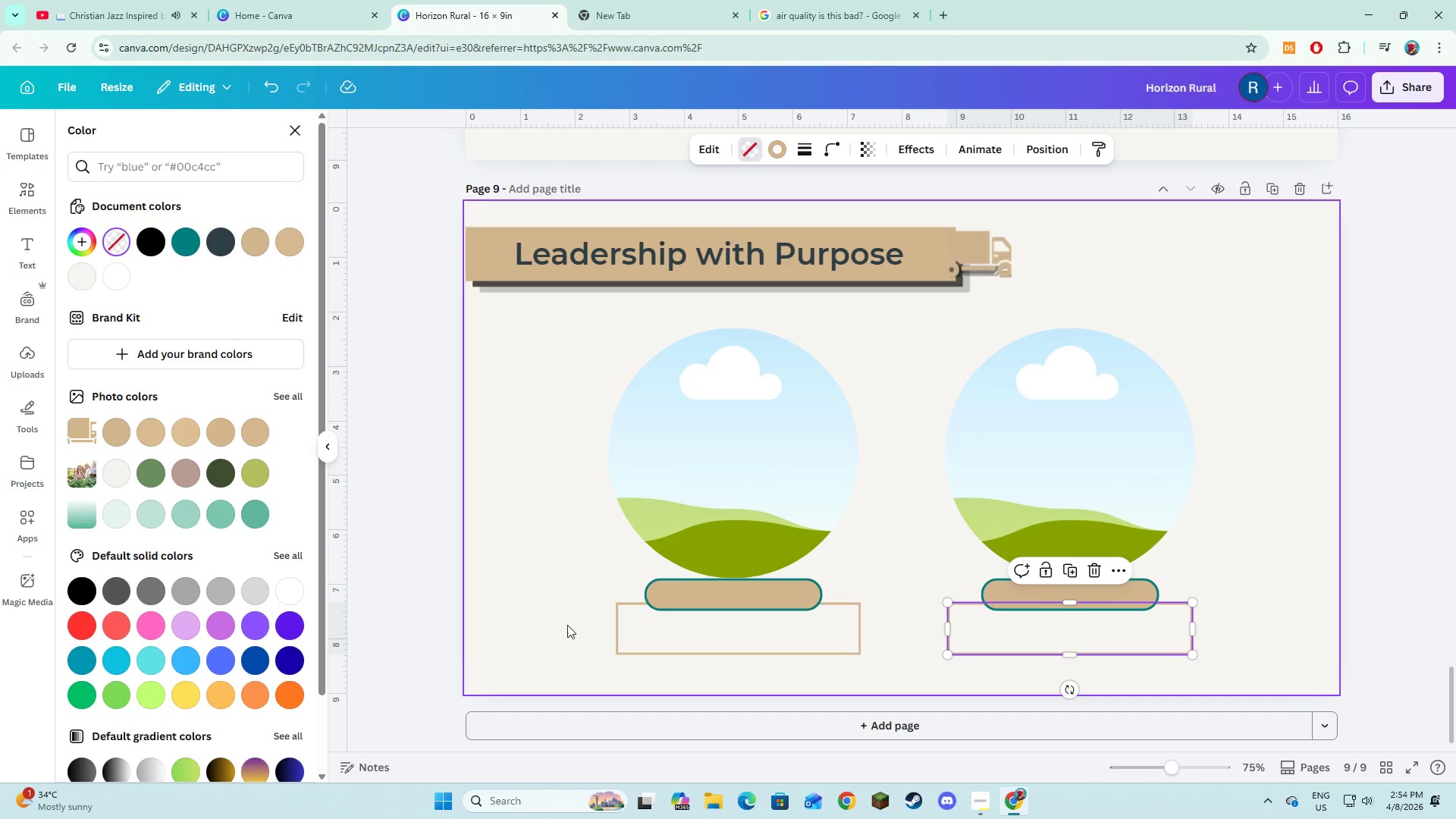 
left_click([562, 635])
 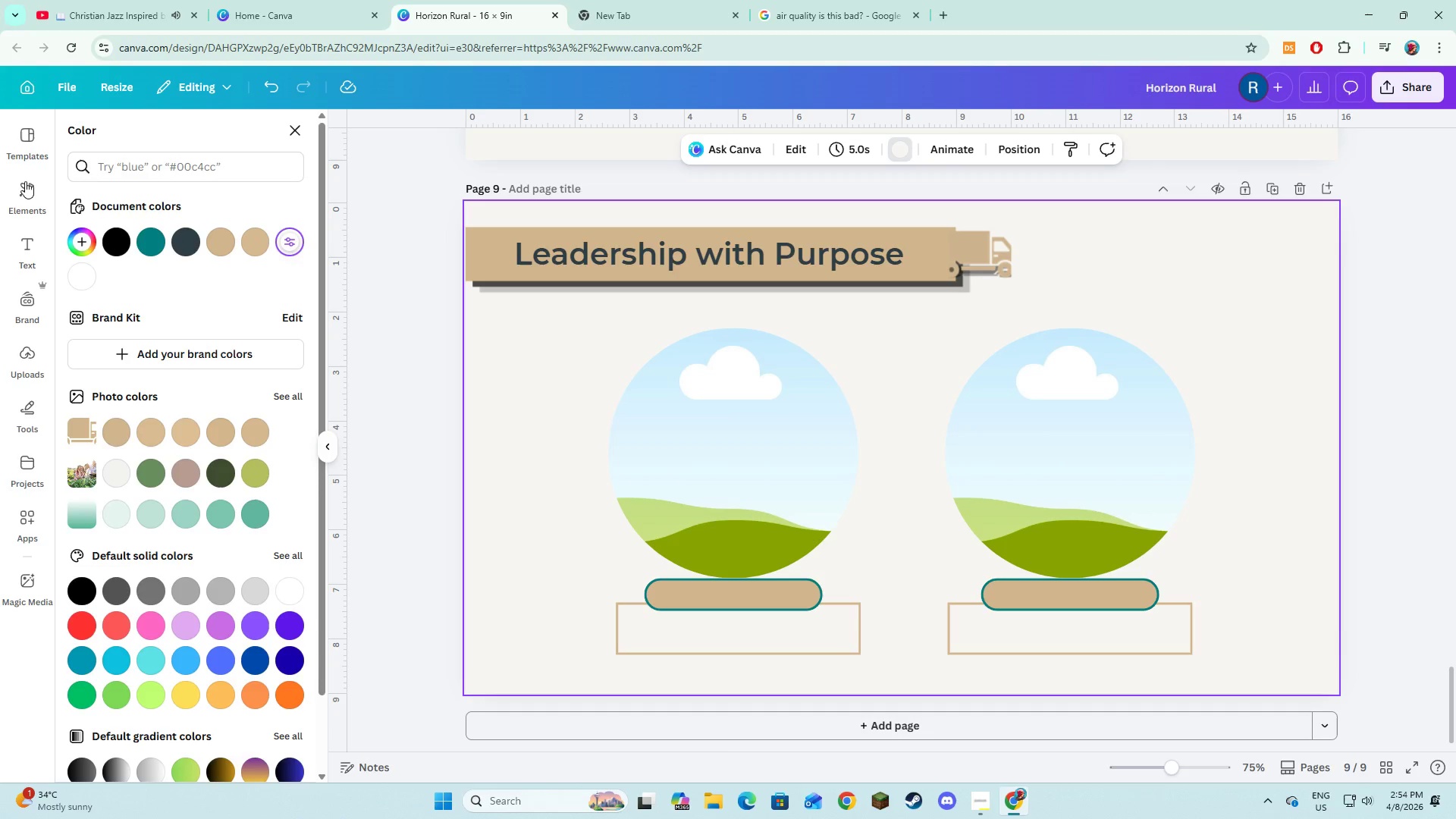 
wait(5.19)
 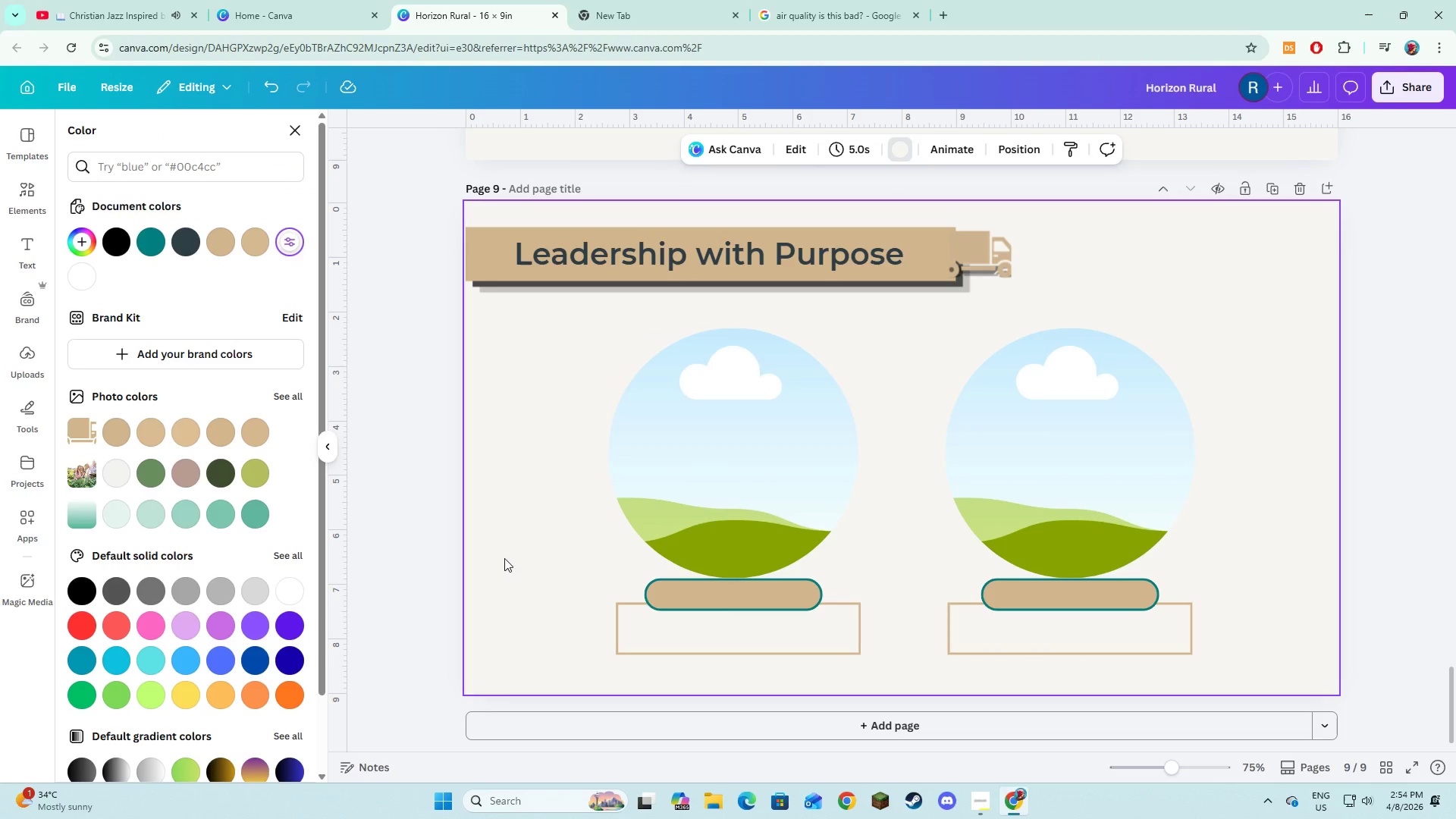 
left_click([83, 132])
 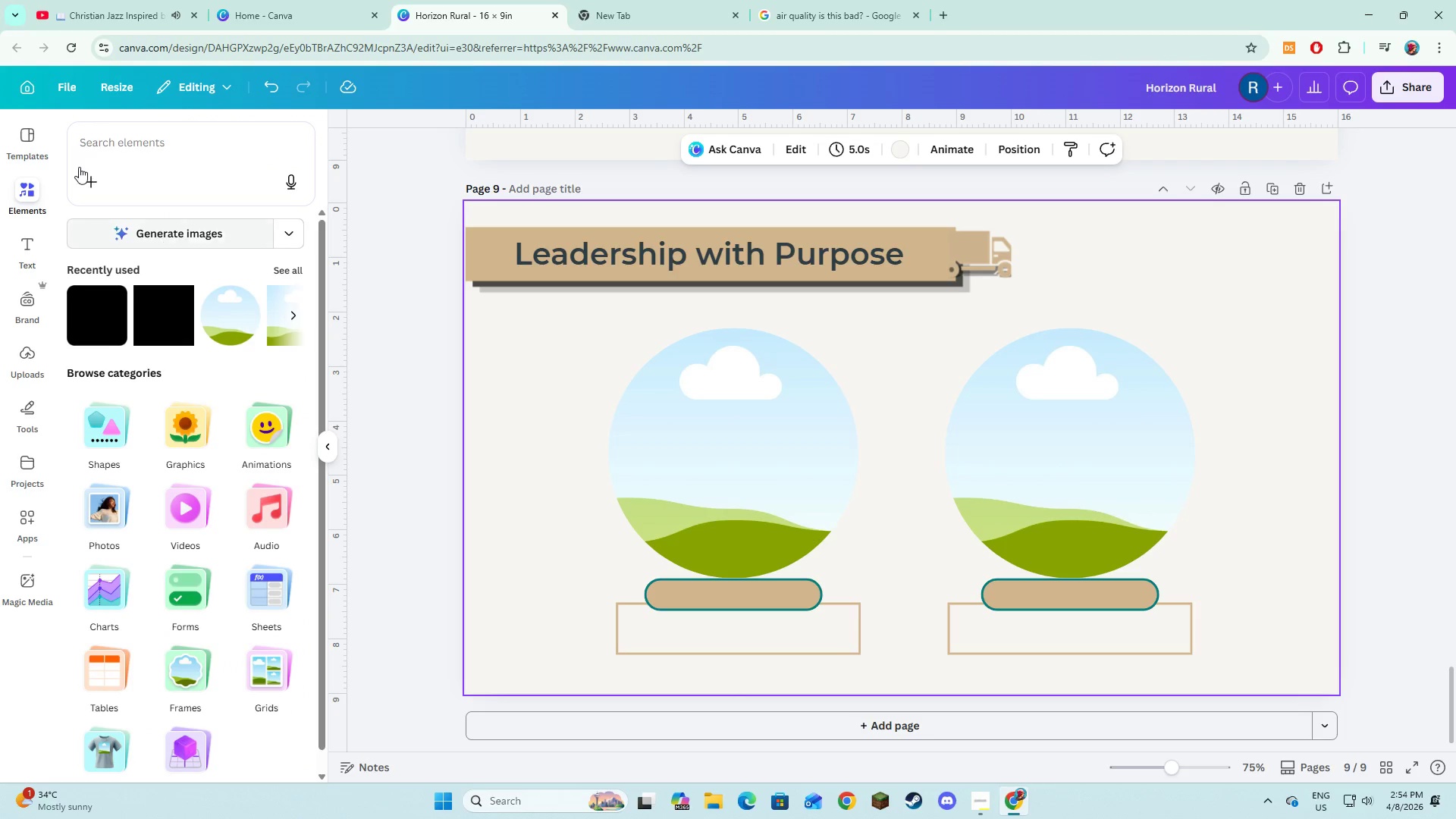 
left_click([110, 131])
 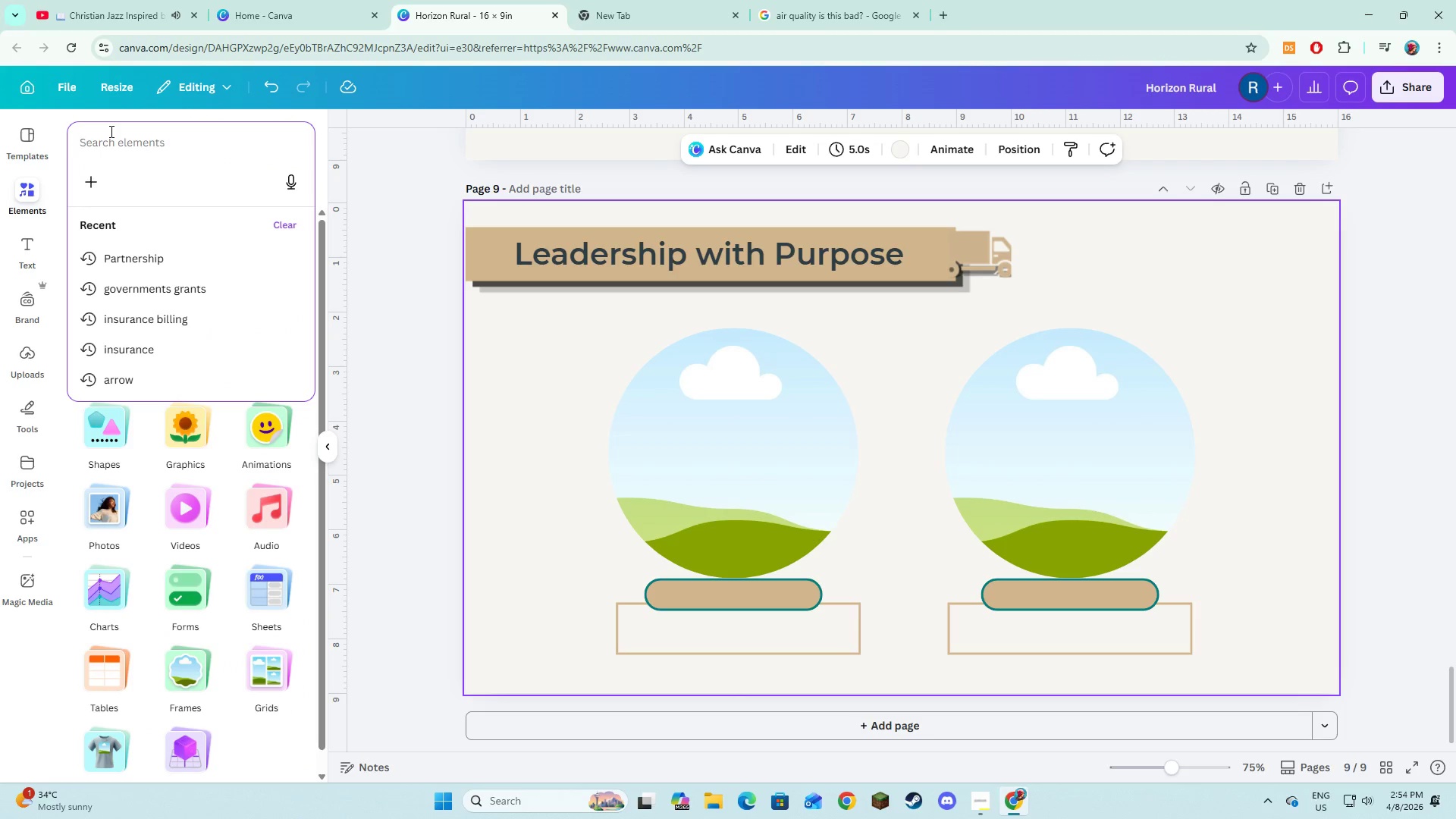 
wait(7.77)
 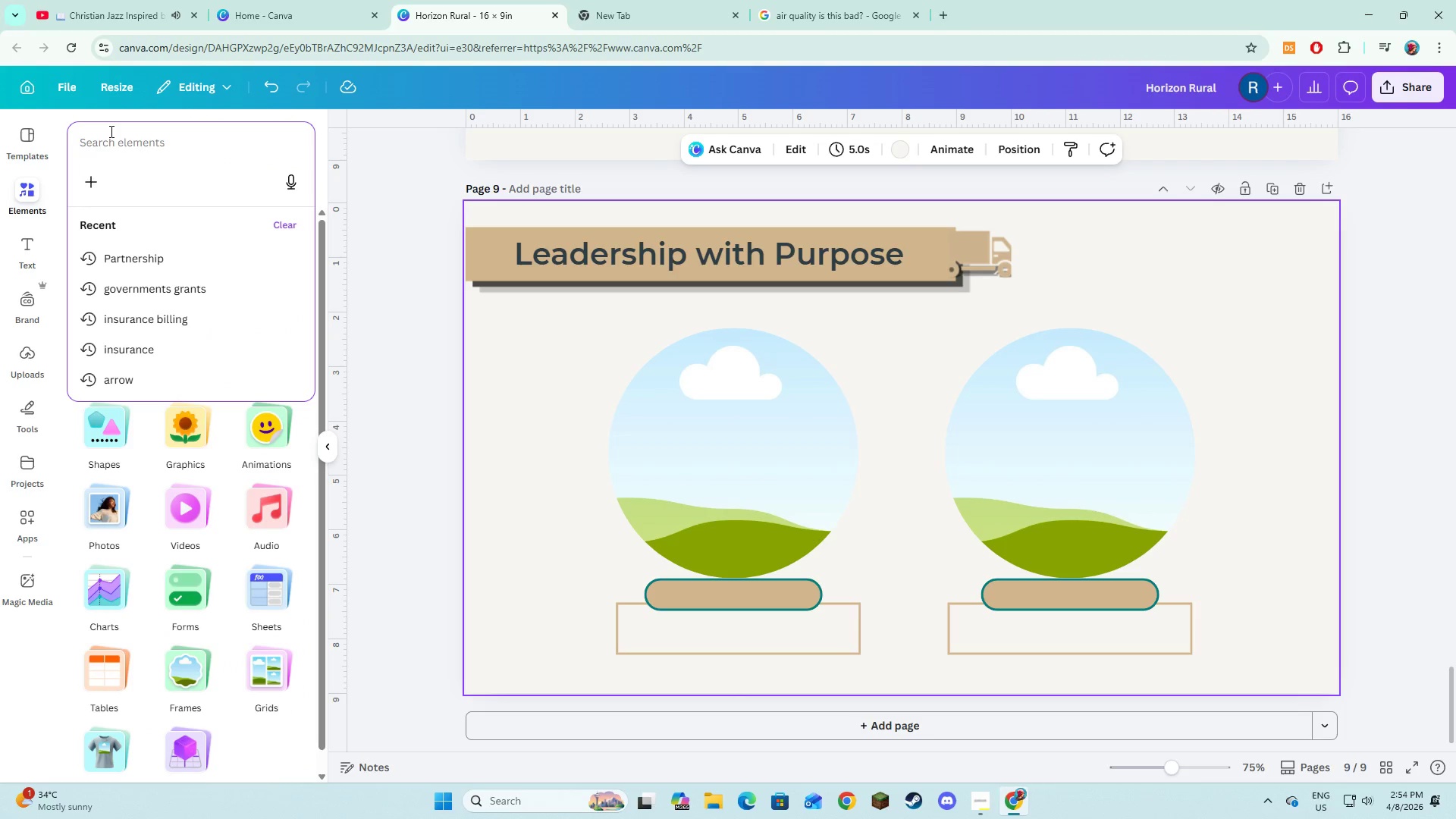 
type(Profile of medic)
 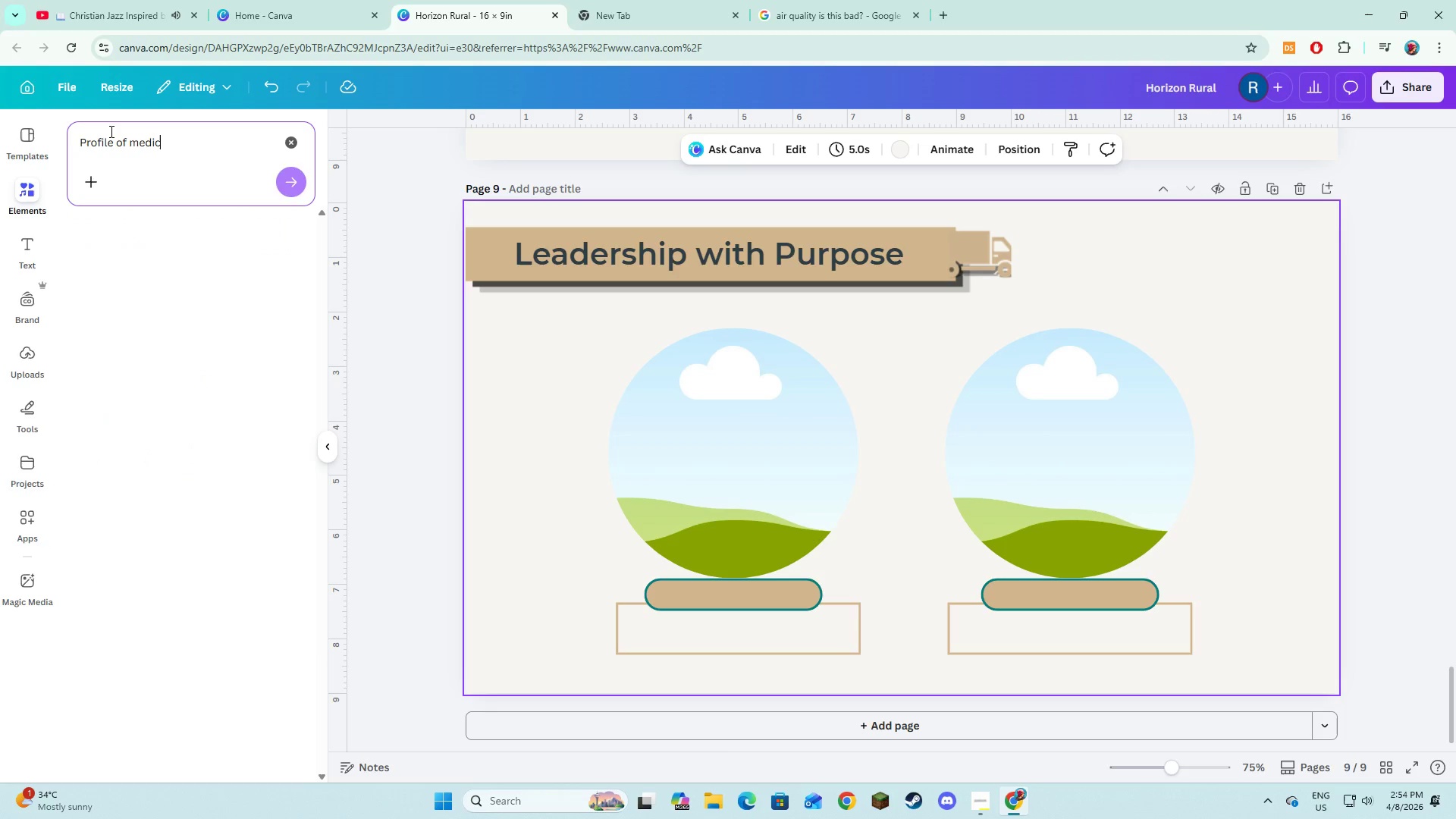 
key(Enter)
 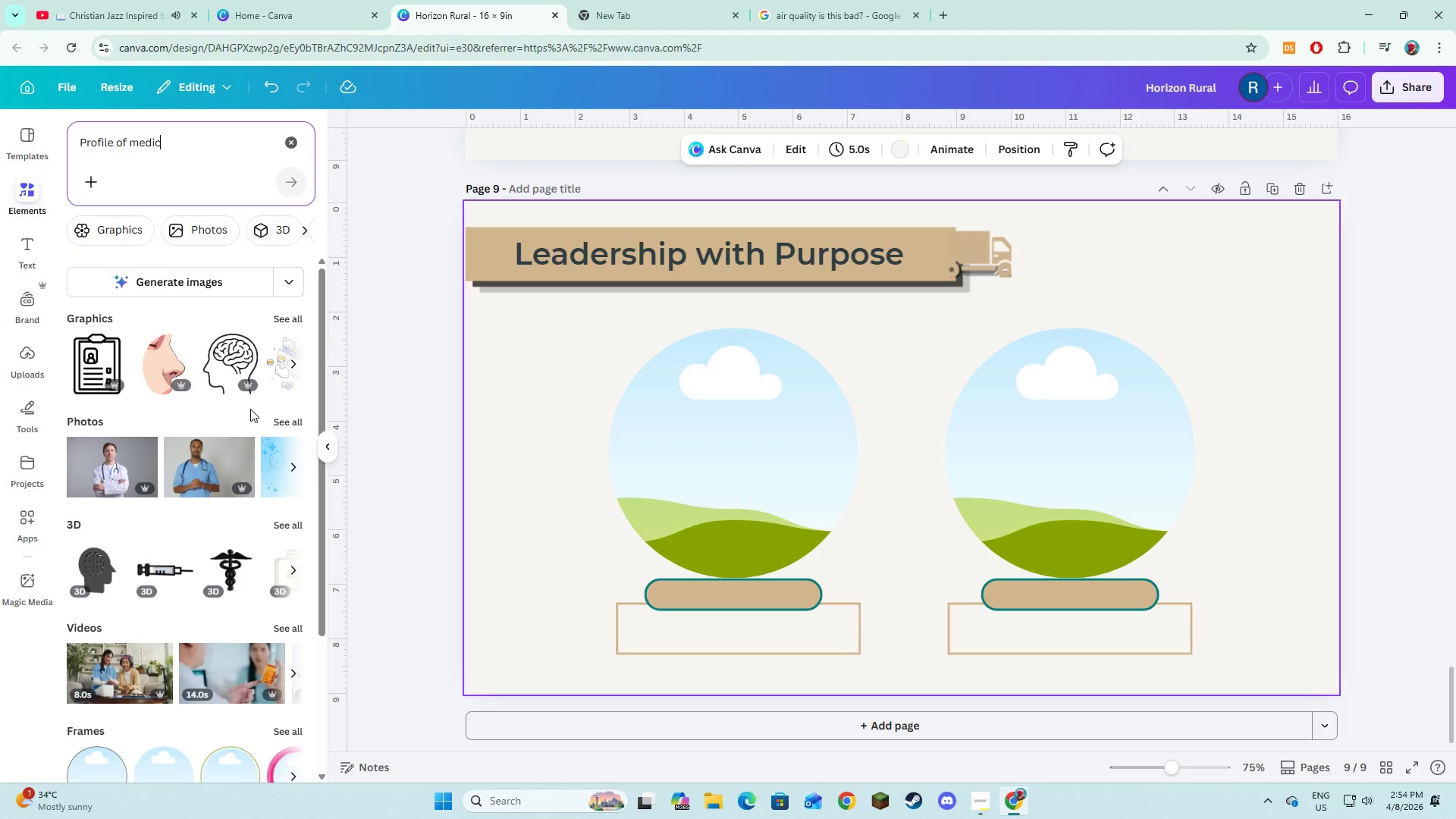 
left_click([273, 419])
 